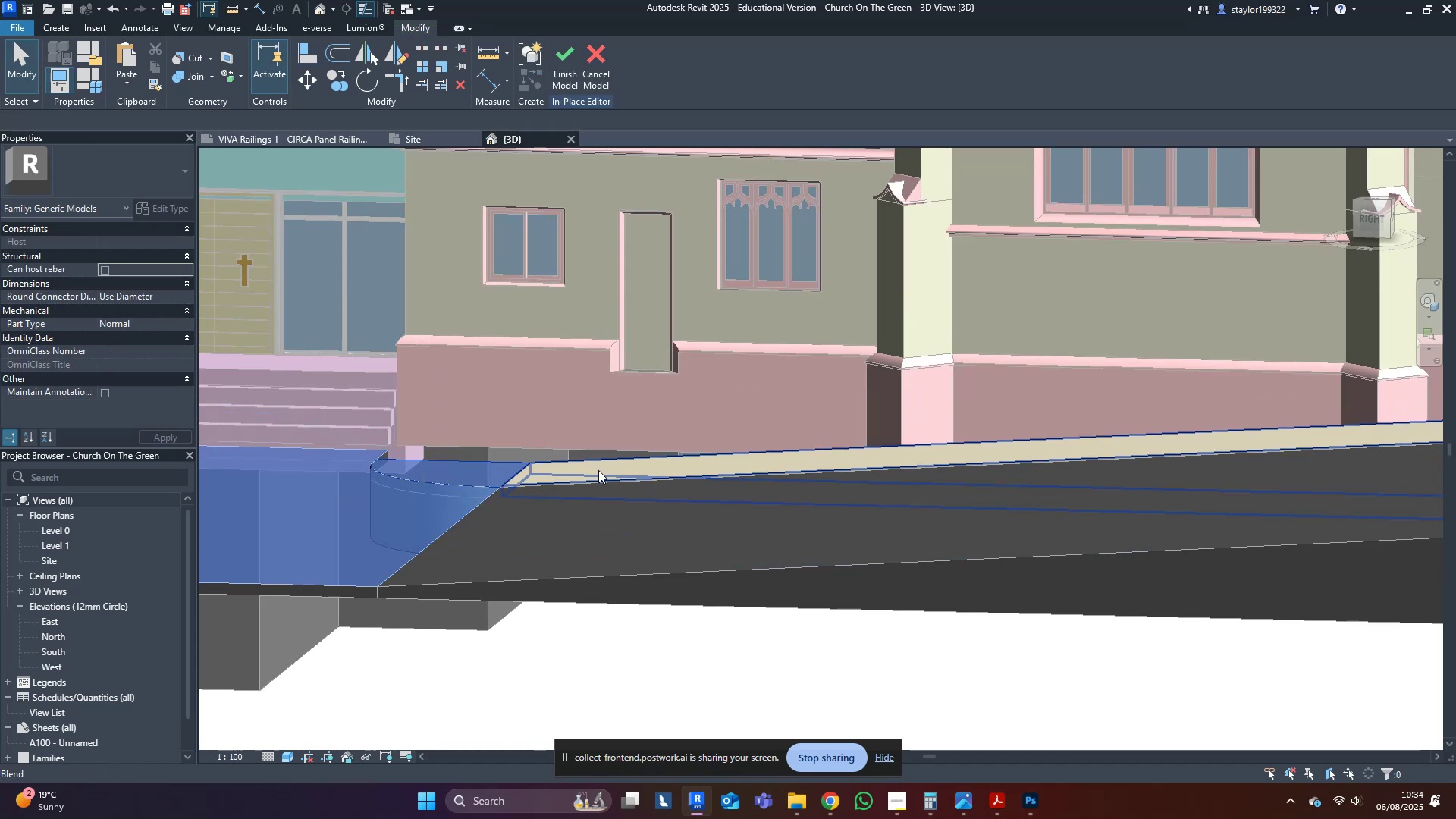 
left_click([598, 470])
 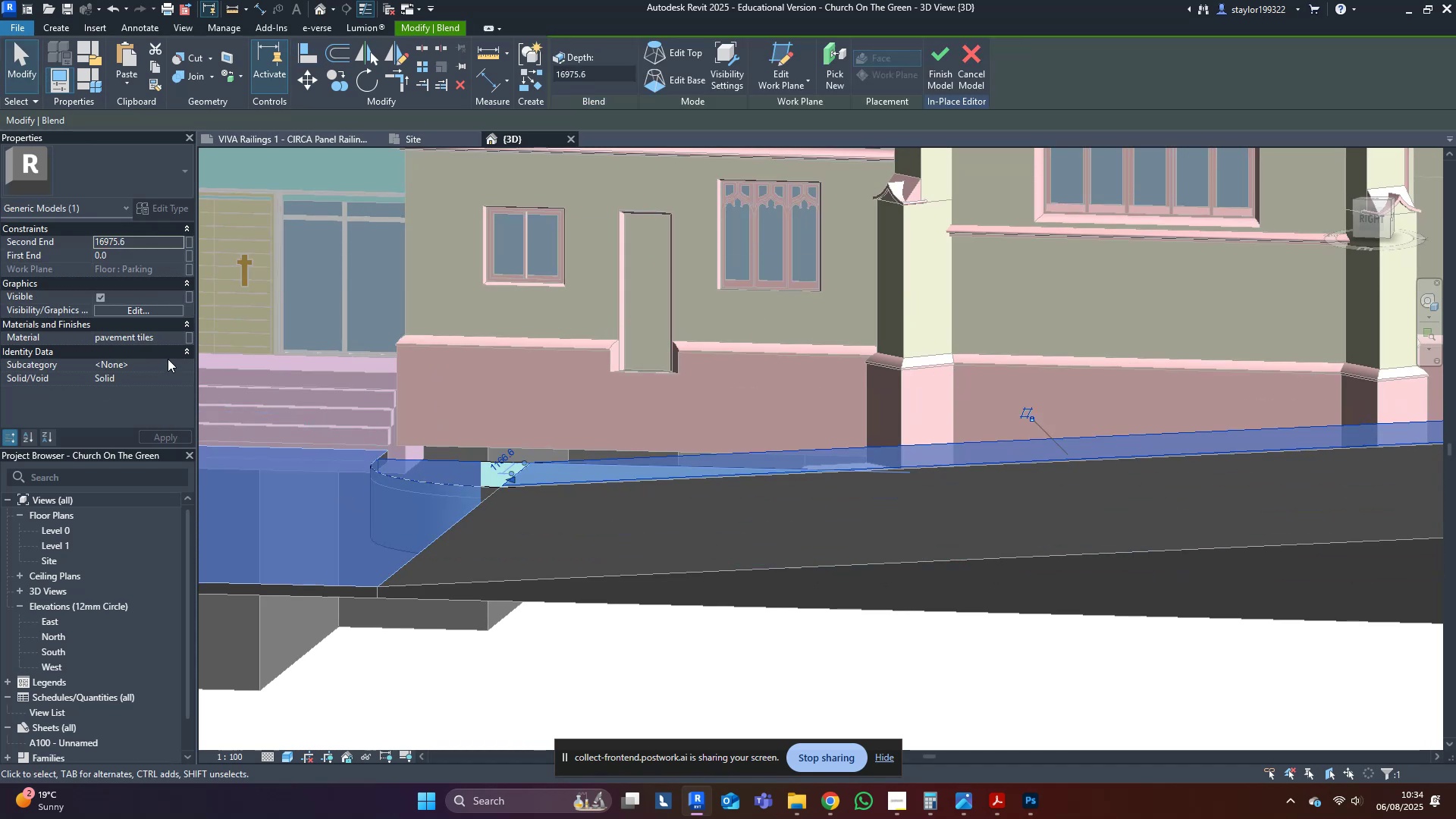 
left_click([170, 340])
 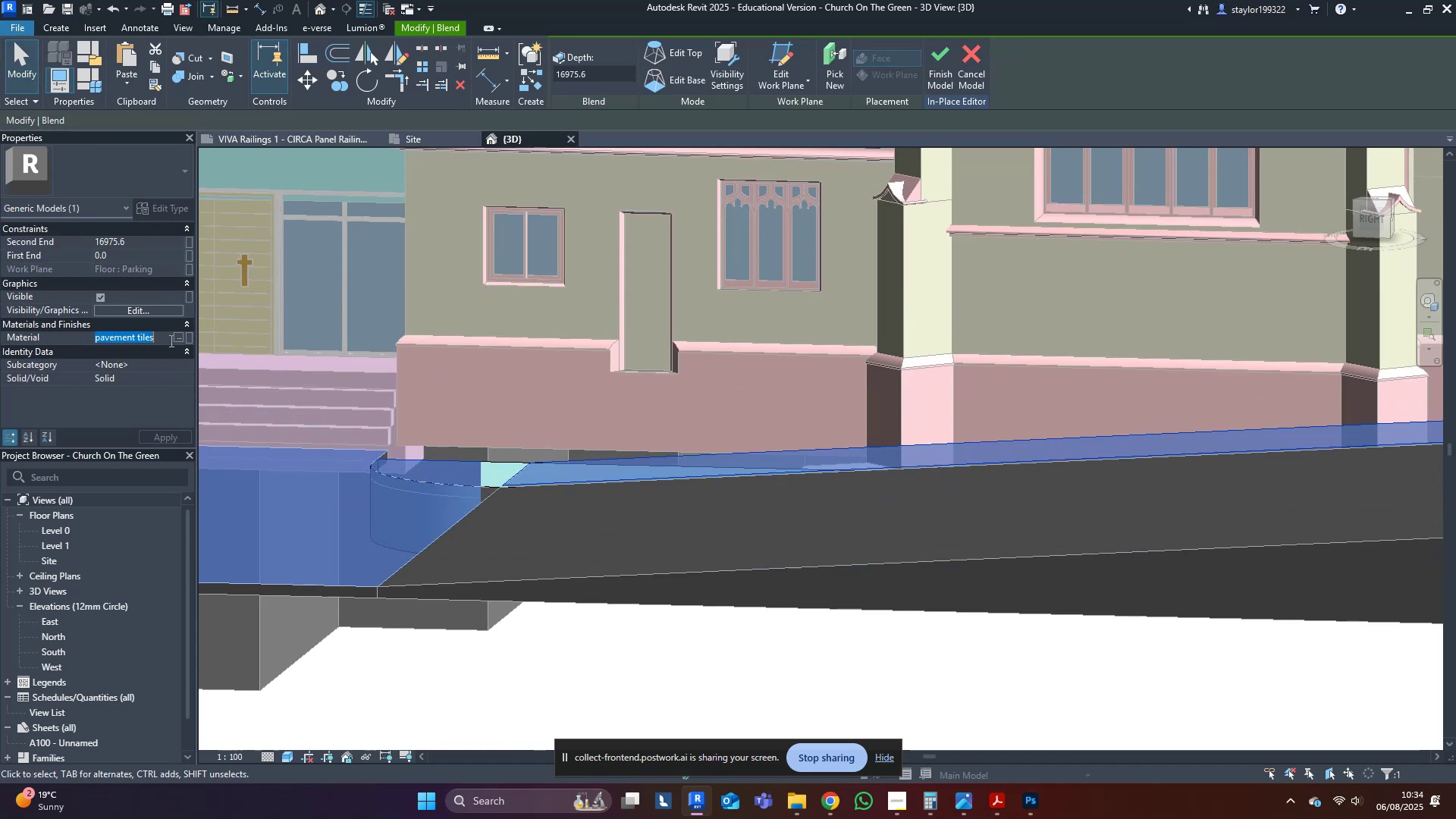 
key(Control+ControlLeft)
 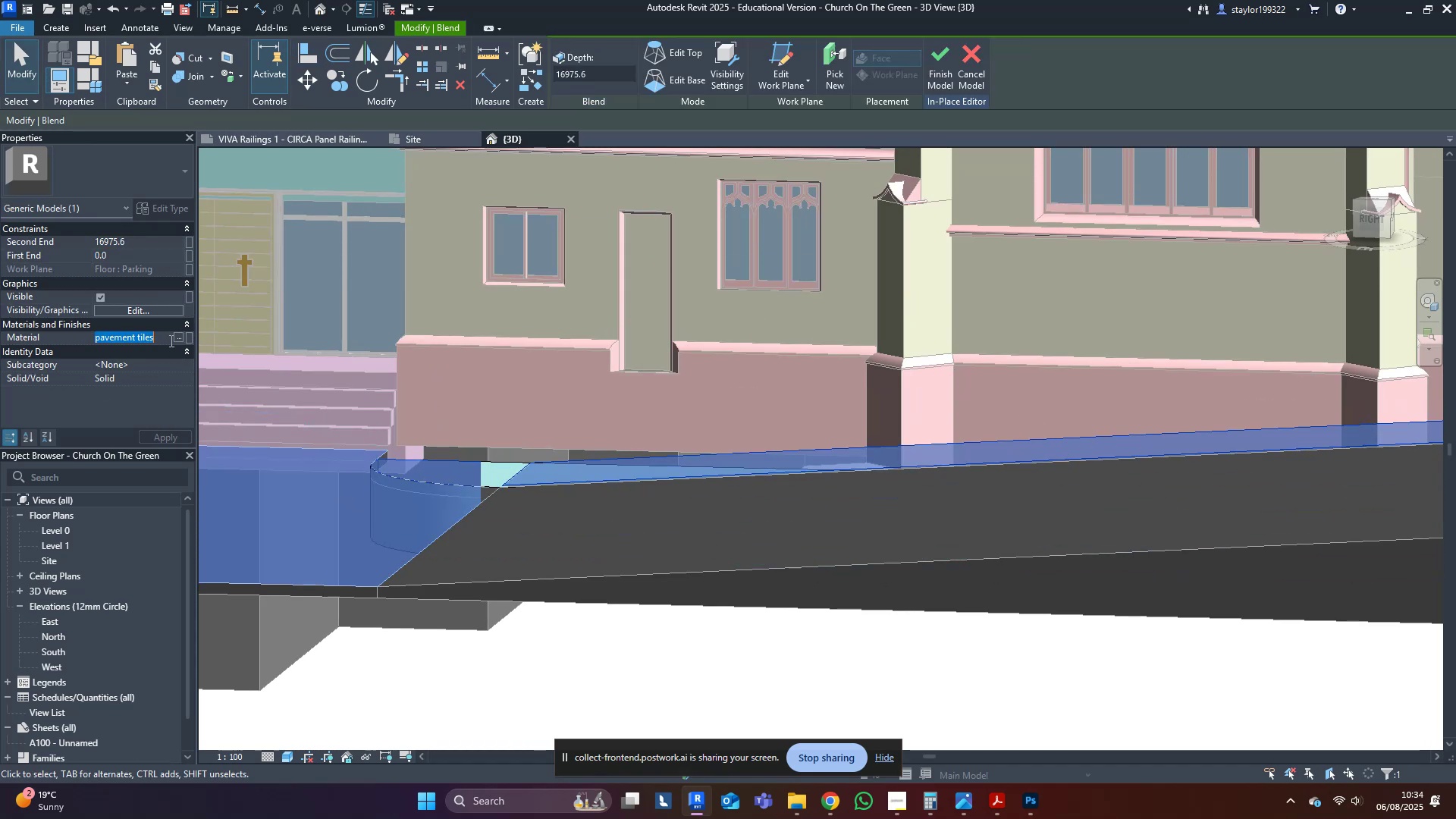 
key(Control+C)
 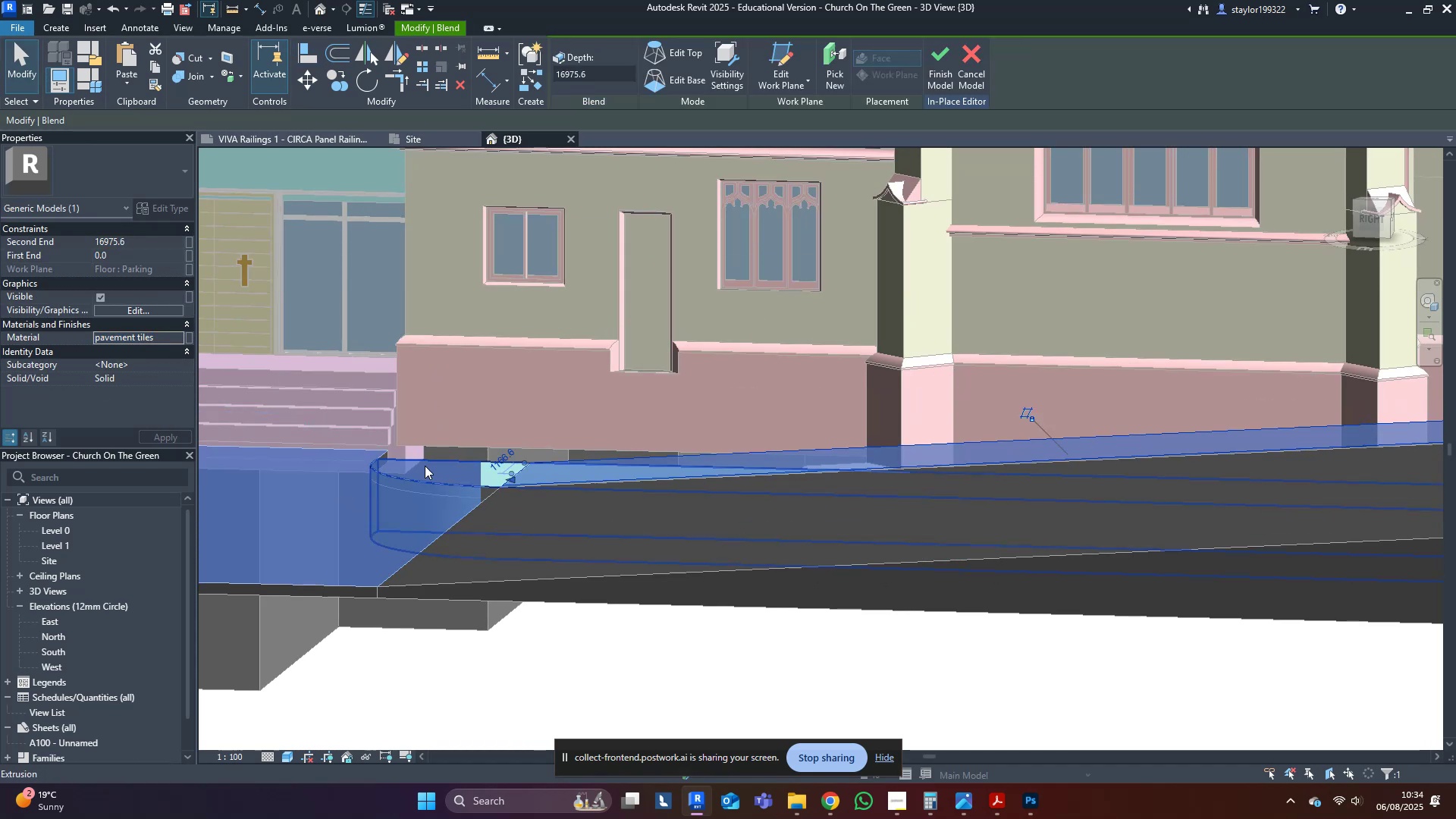 
left_click([441, 475])
 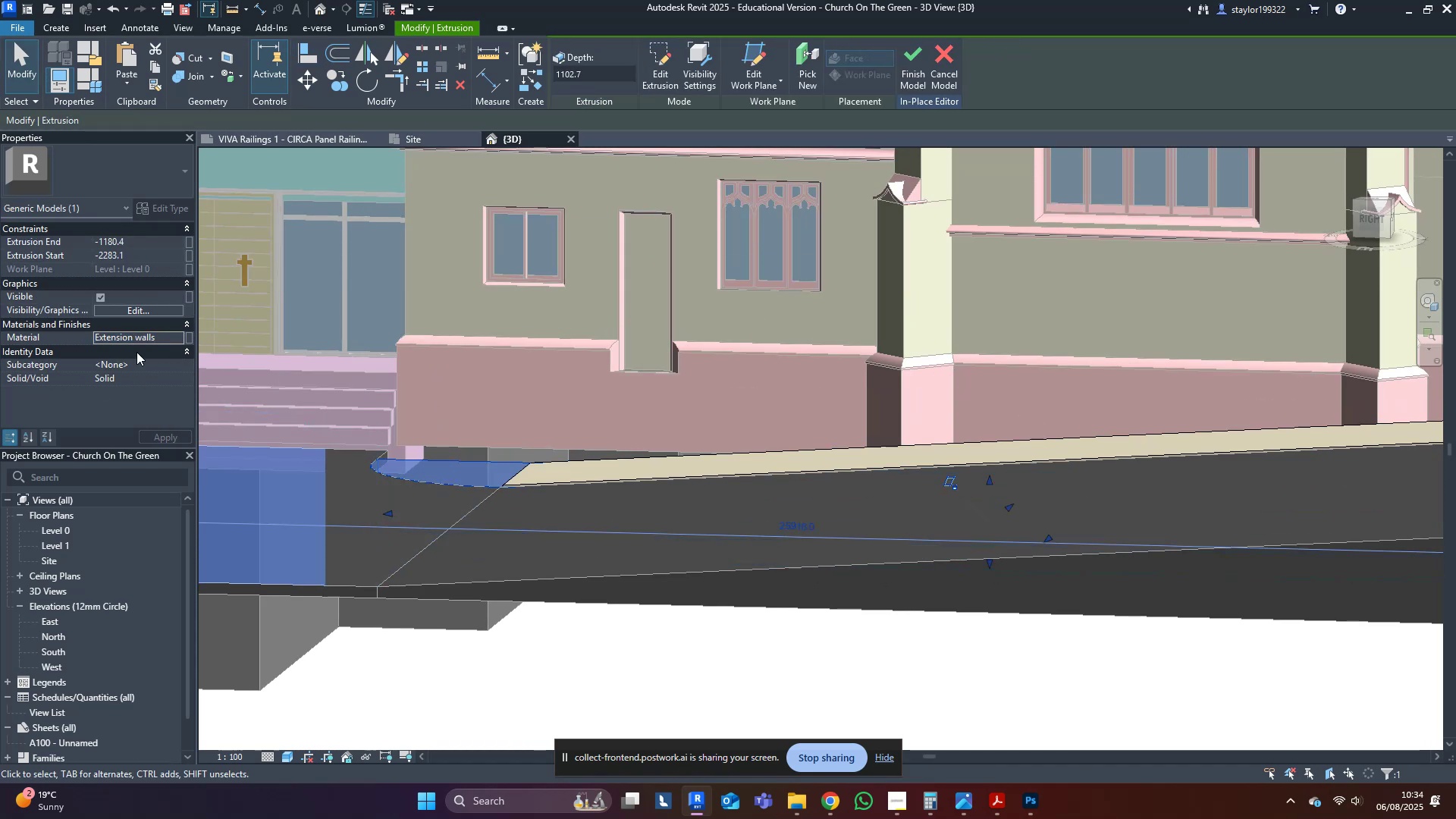 
left_click([165, 342])
 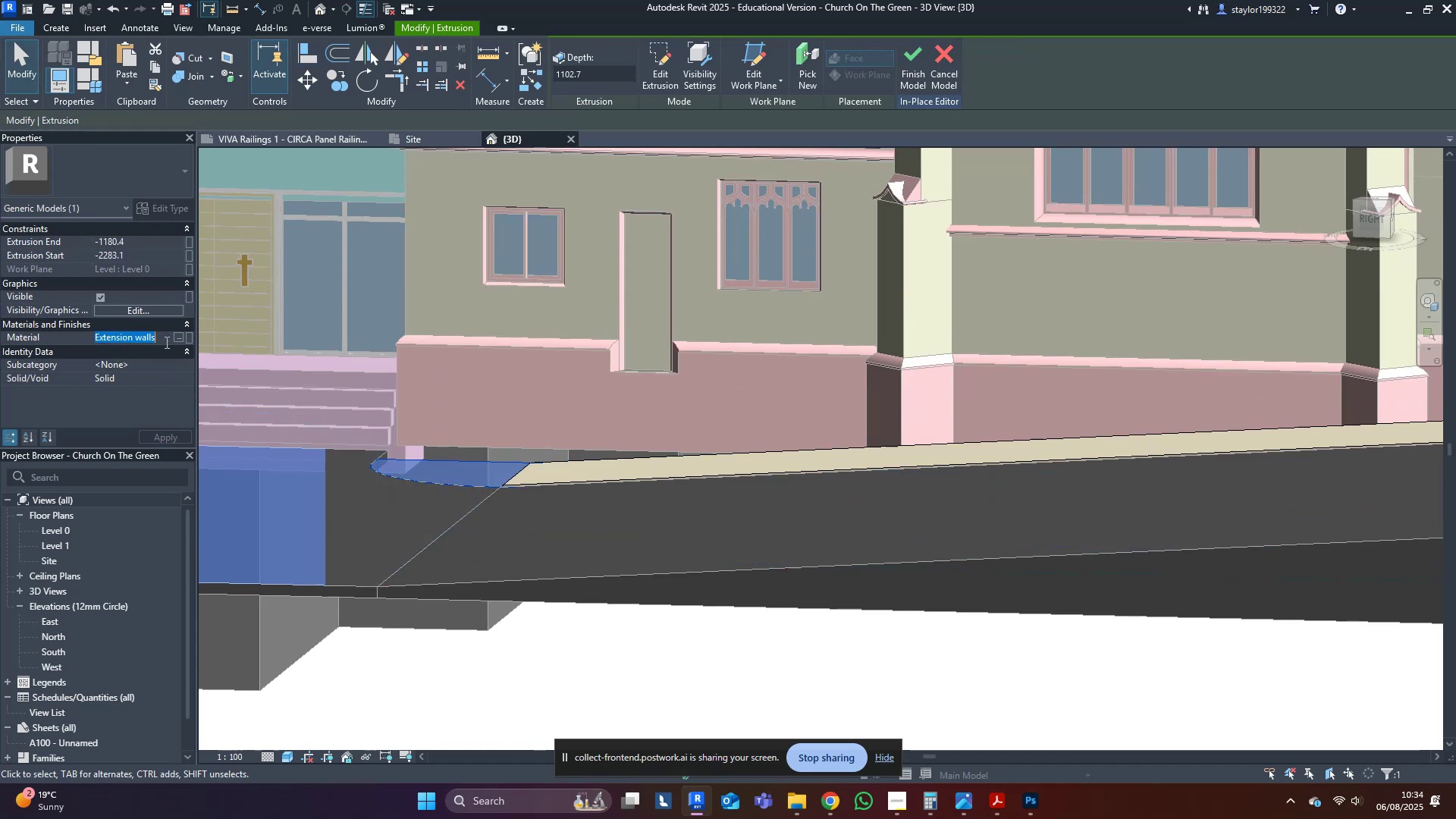 
key(Control+V)
 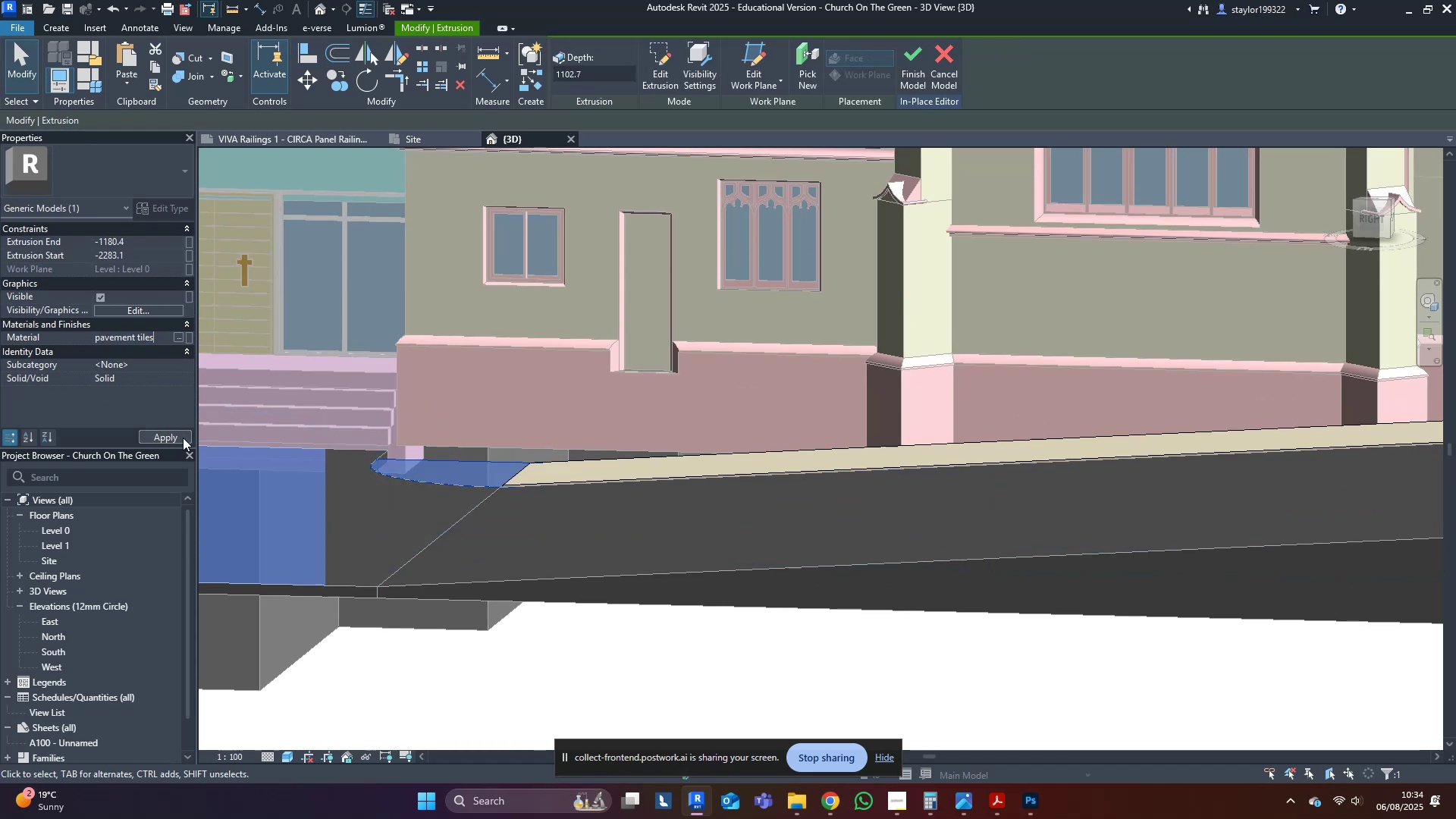 
left_click([183, 438])
 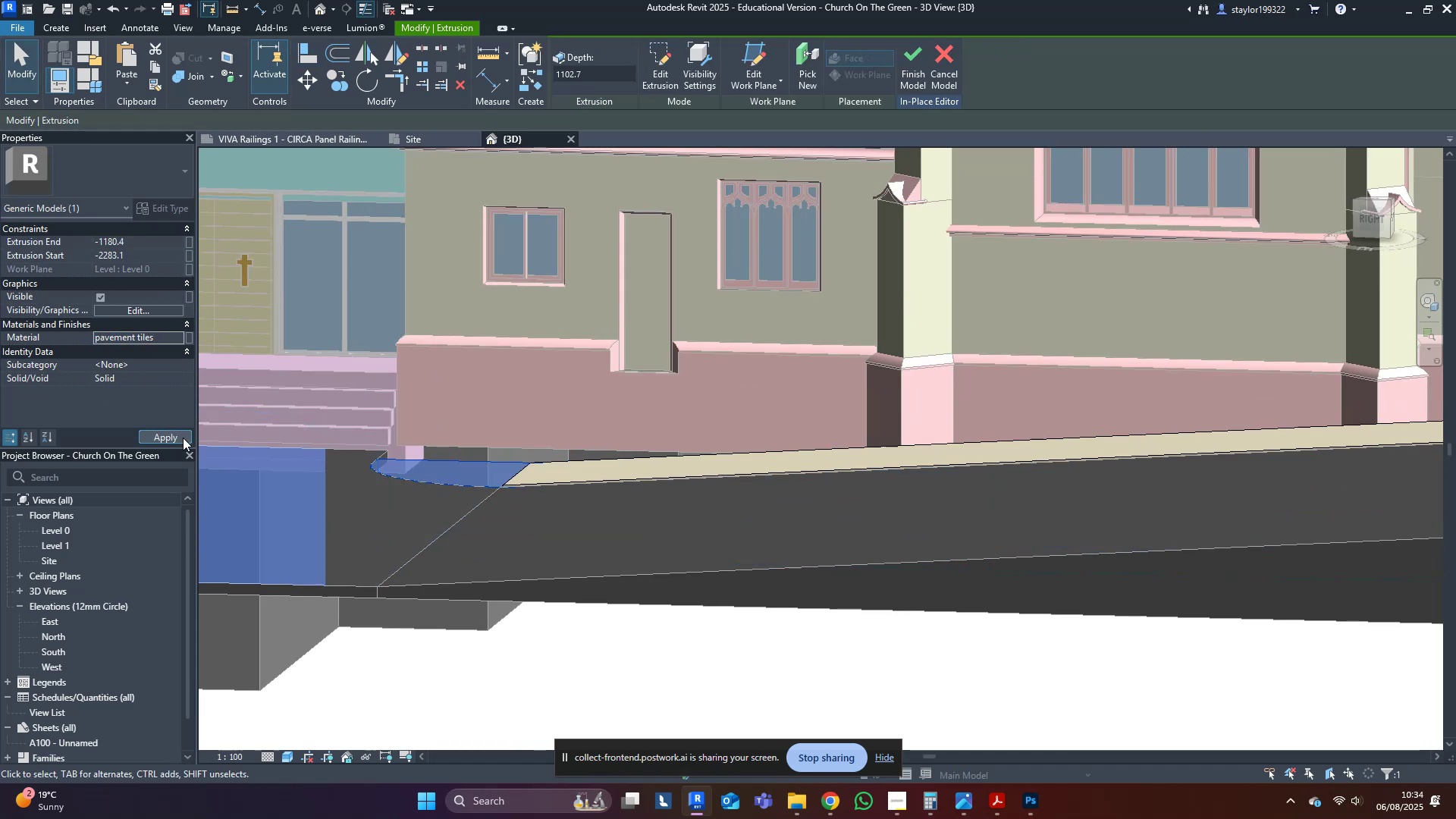 
key(Escape)
 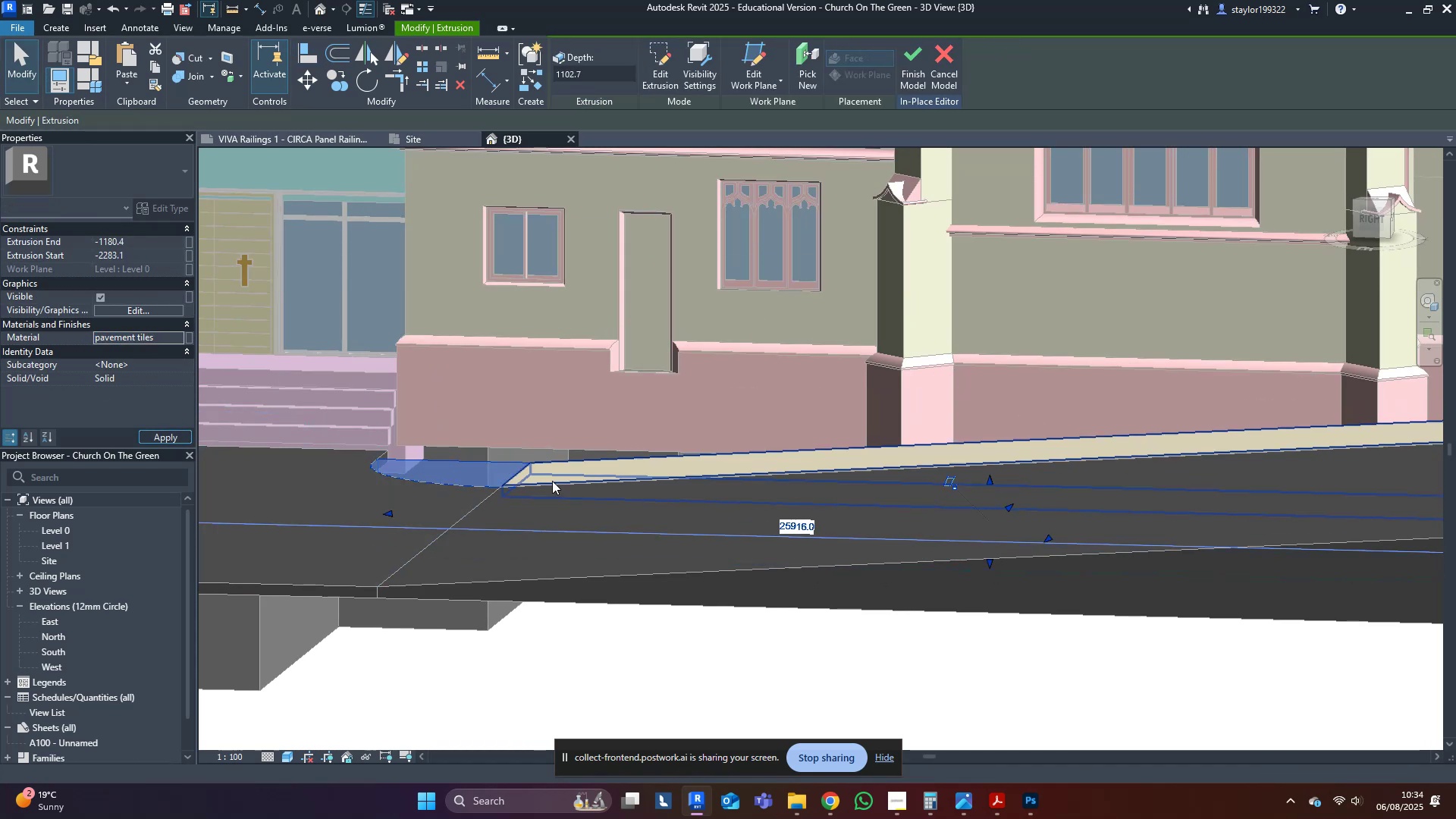 
hold_key(key=ShiftLeft, duration=0.44)
 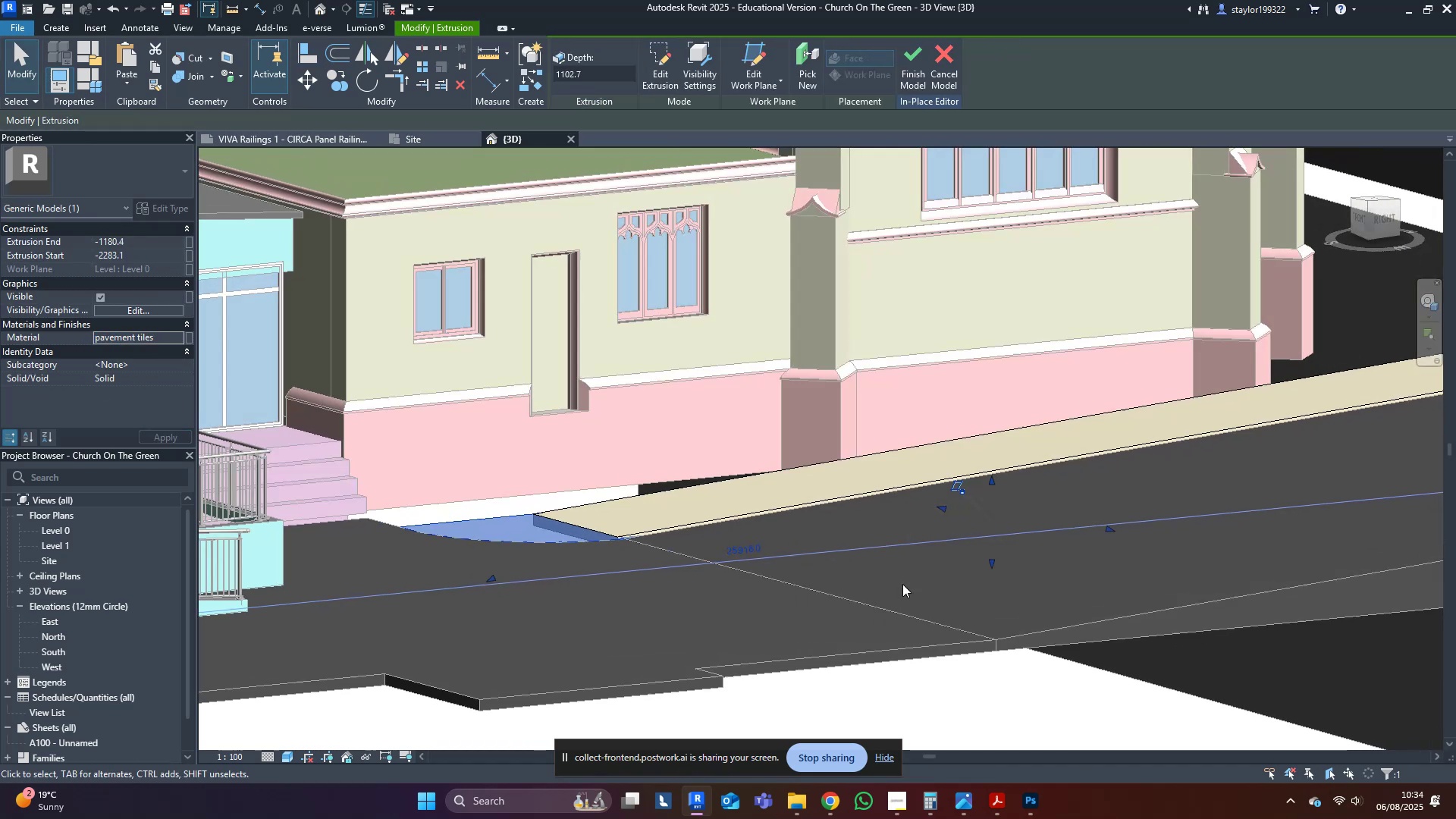 
scroll: coordinate [557, 595], scroll_direction: up, amount: 5.0
 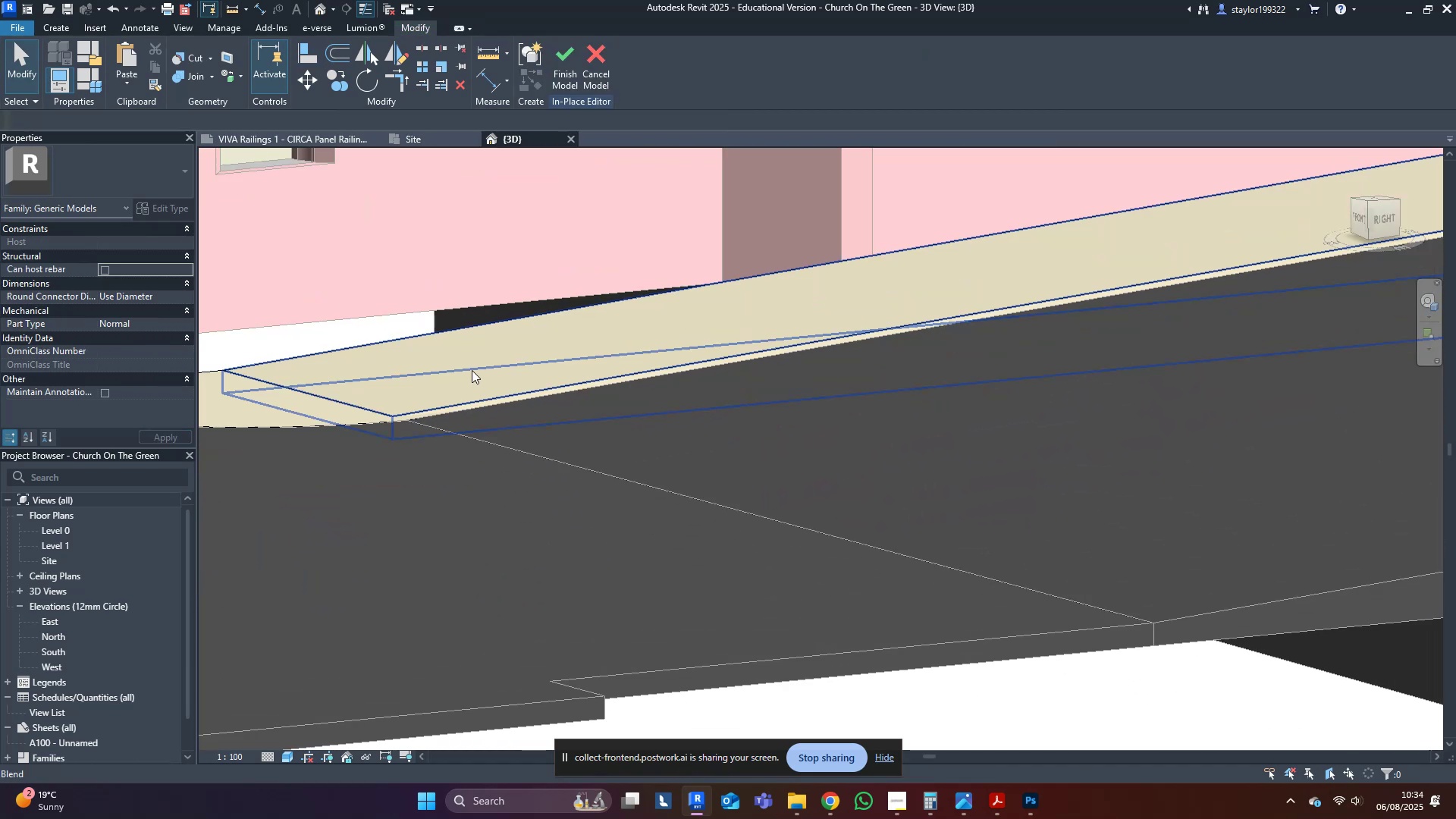 
key(Escape)
 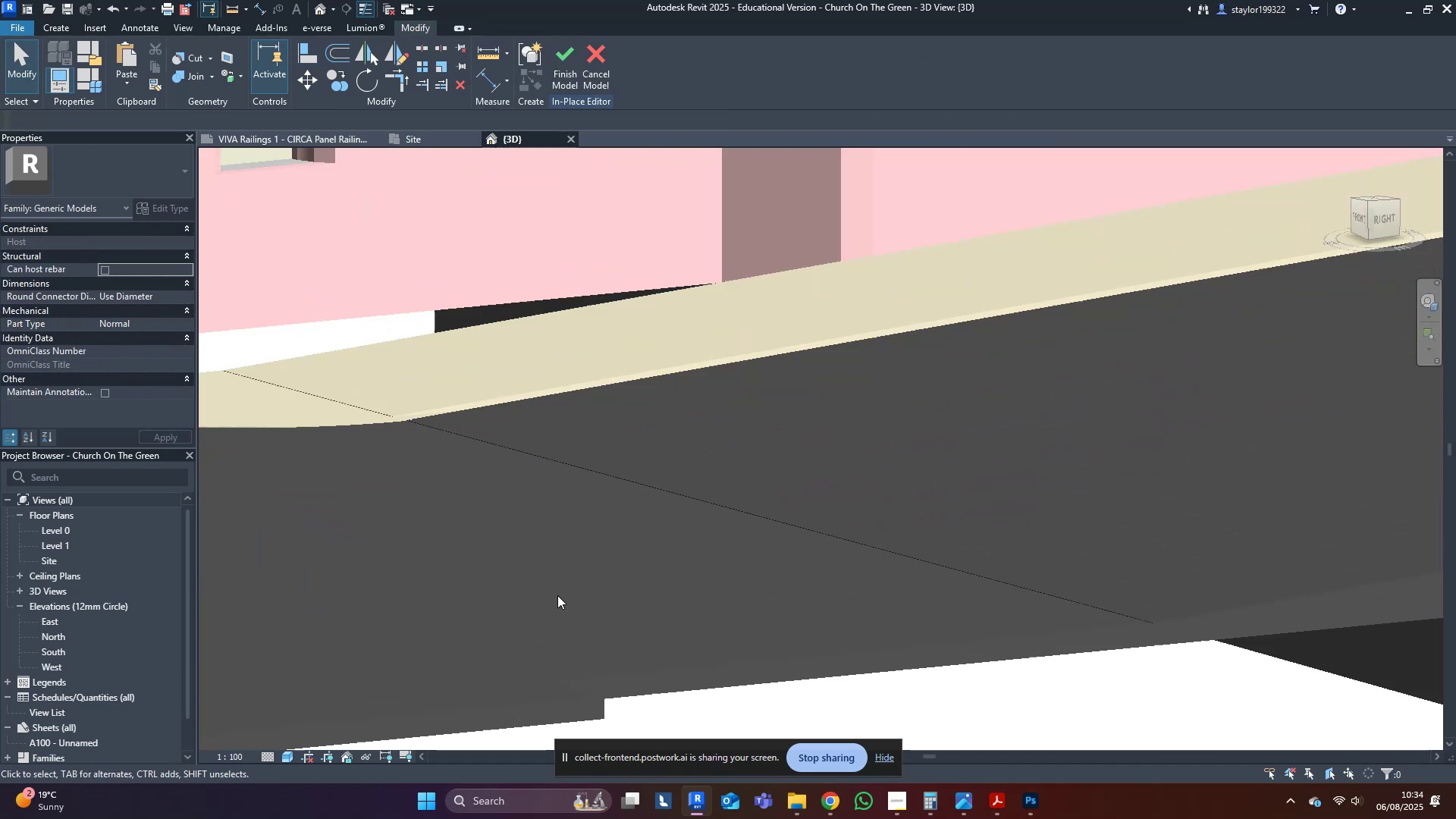 
left_click([469, 362])
 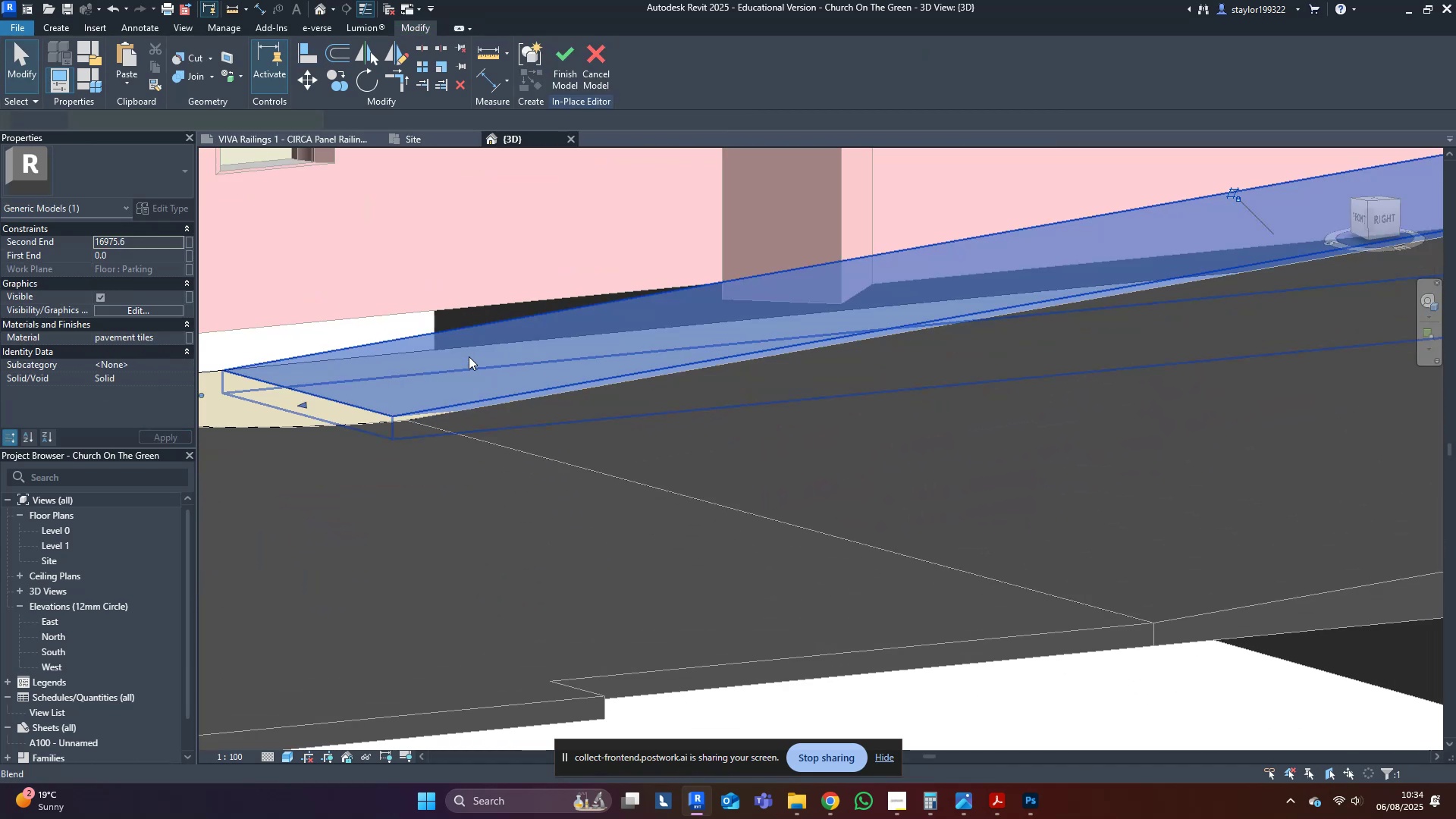 
scroll: coordinate [446, 350], scroll_direction: down, amount: 10.0
 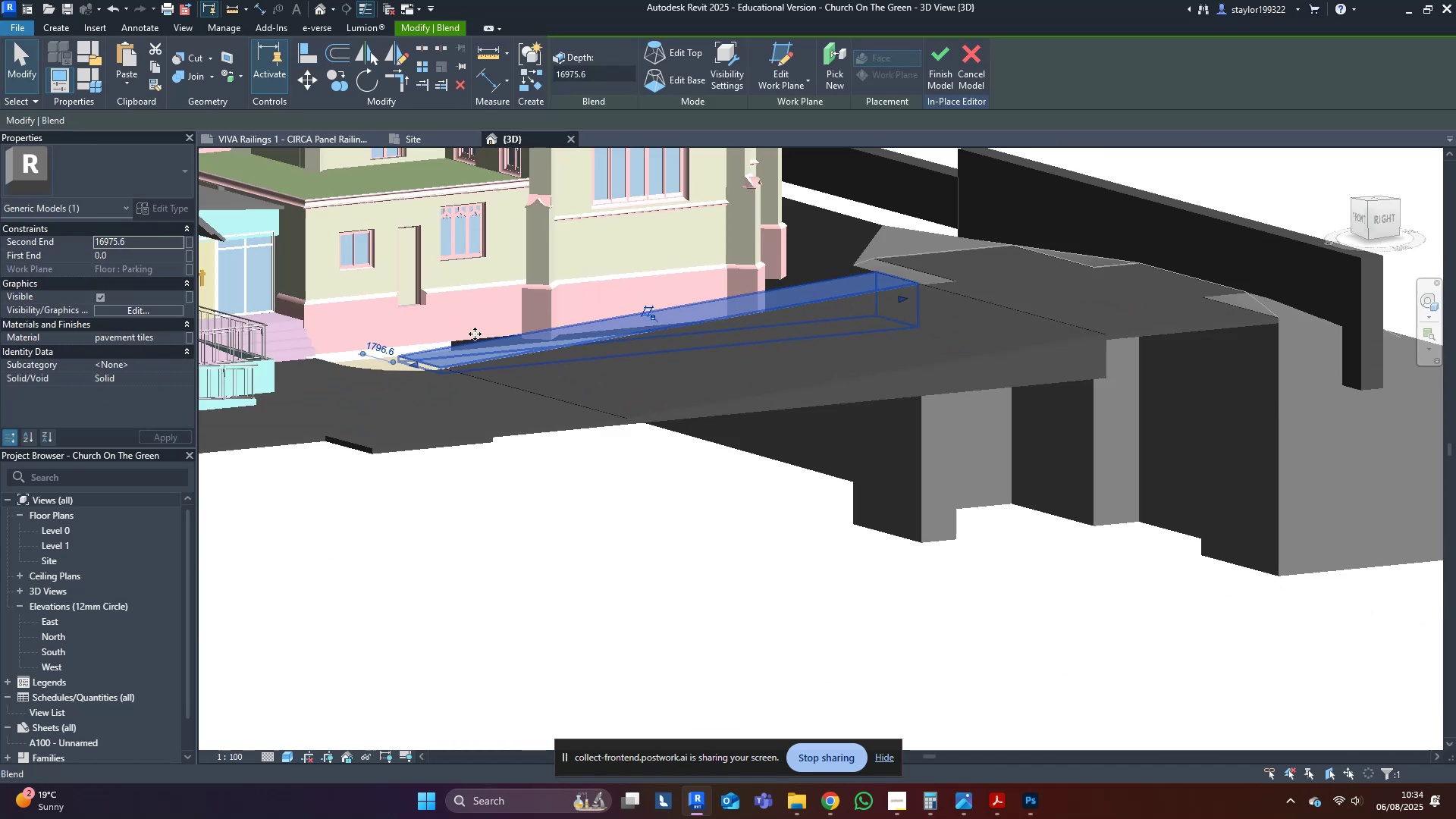 
hold_key(key=ShiftLeft, duration=0.52)
 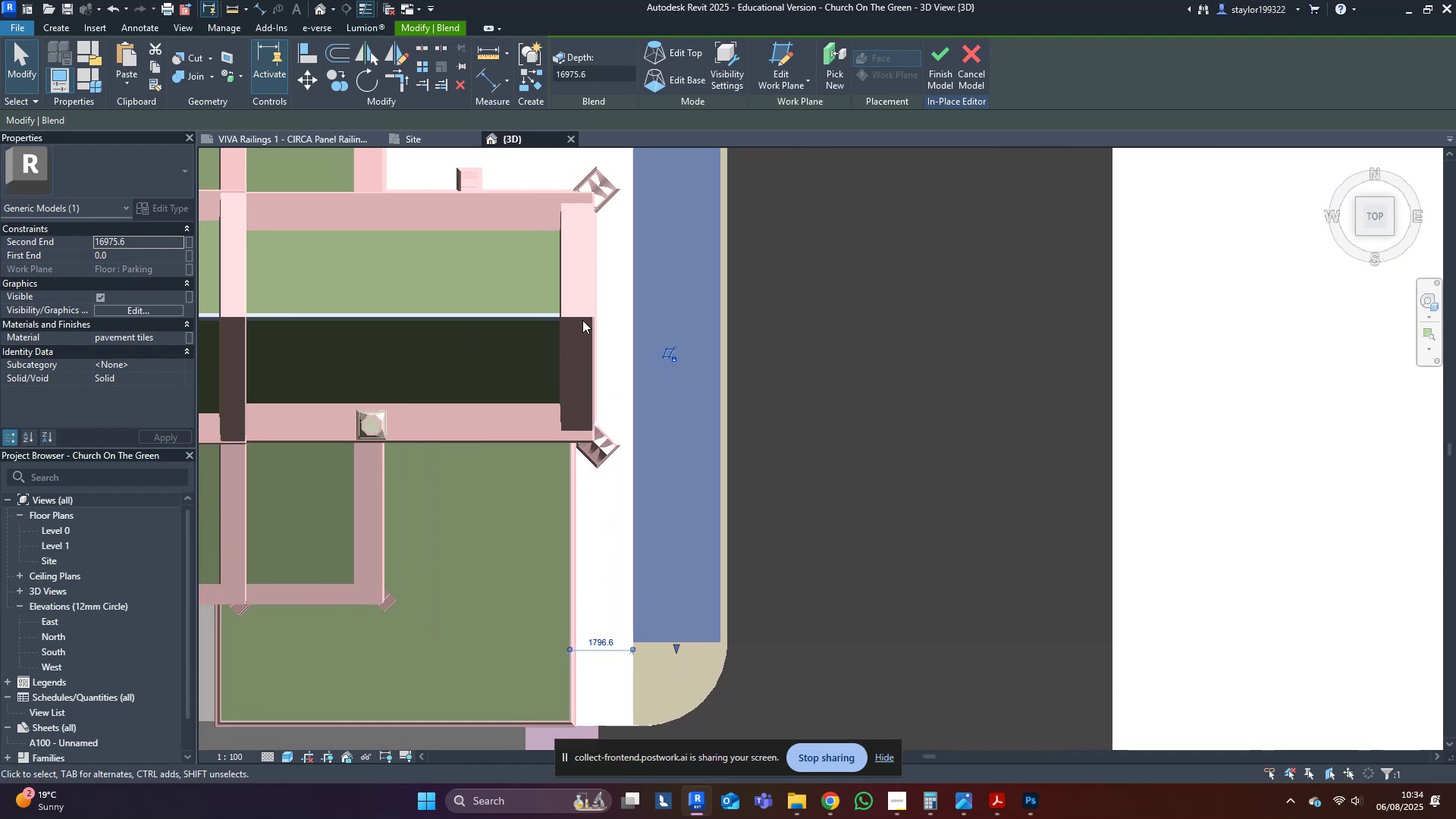 
double_click([795, 264])
 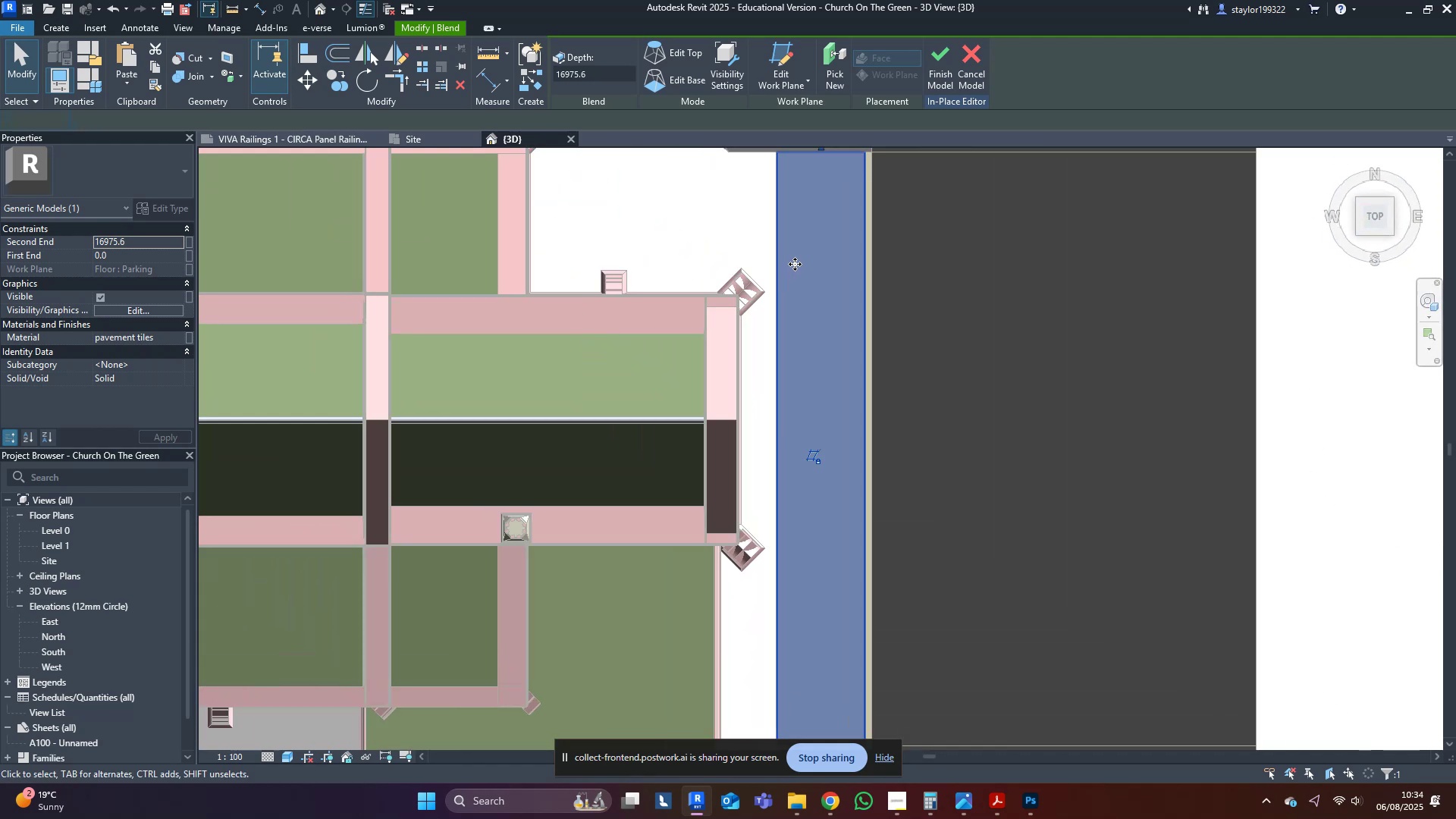 
triple_click([795, 264])
 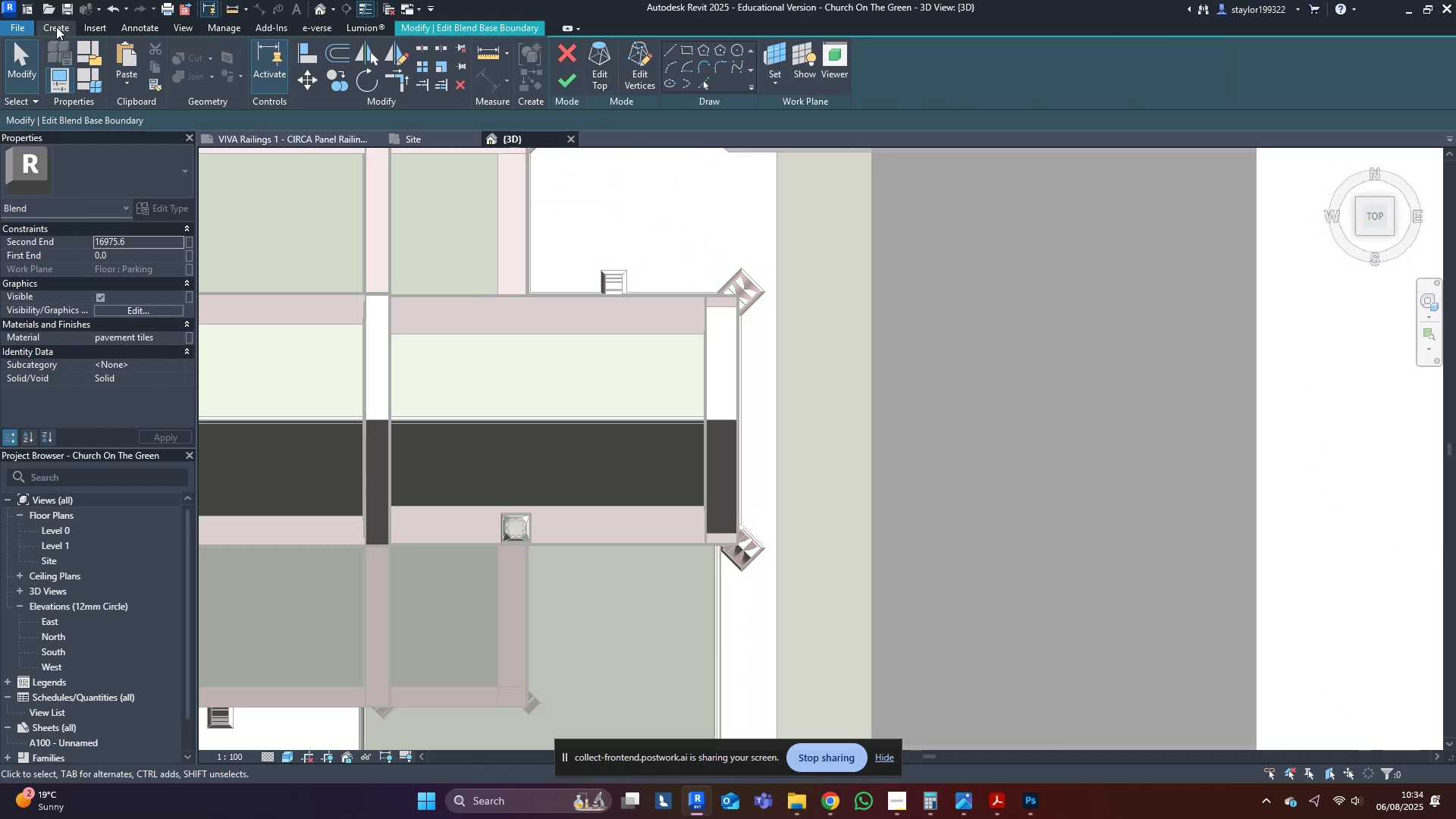 
left_click([563, 55])
 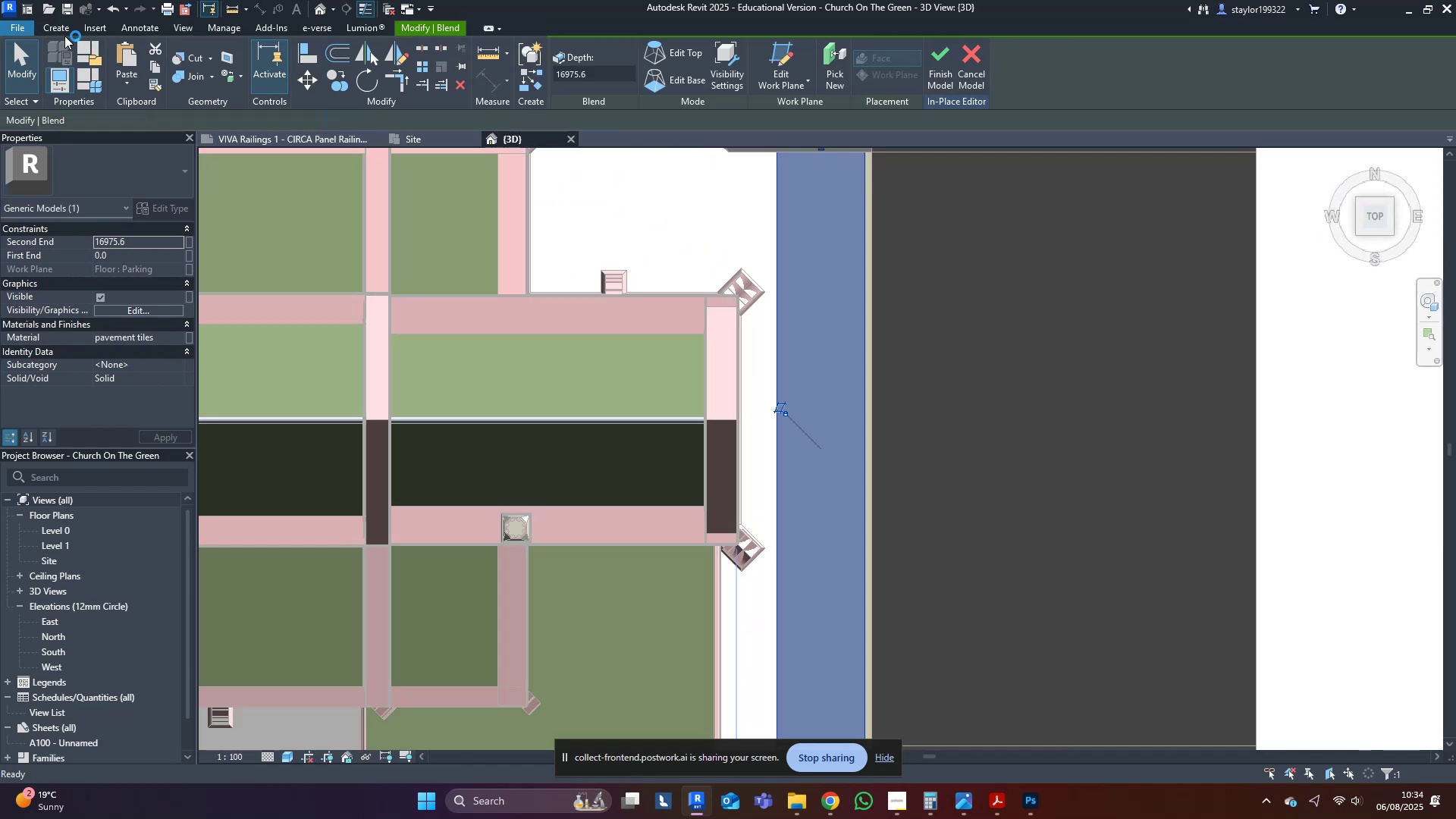 
left_click([26, 19])
 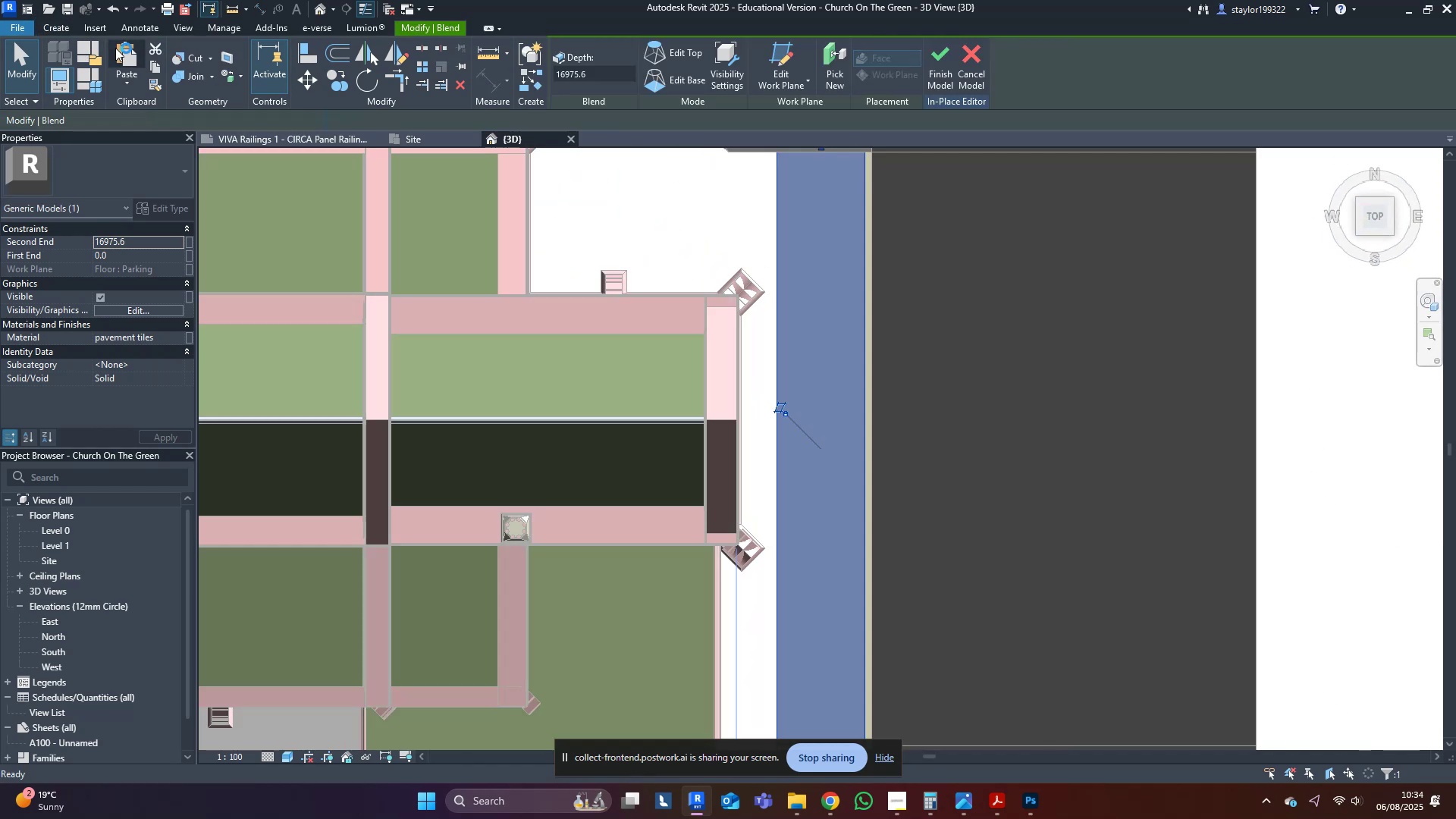 
left_click([62, 27])
 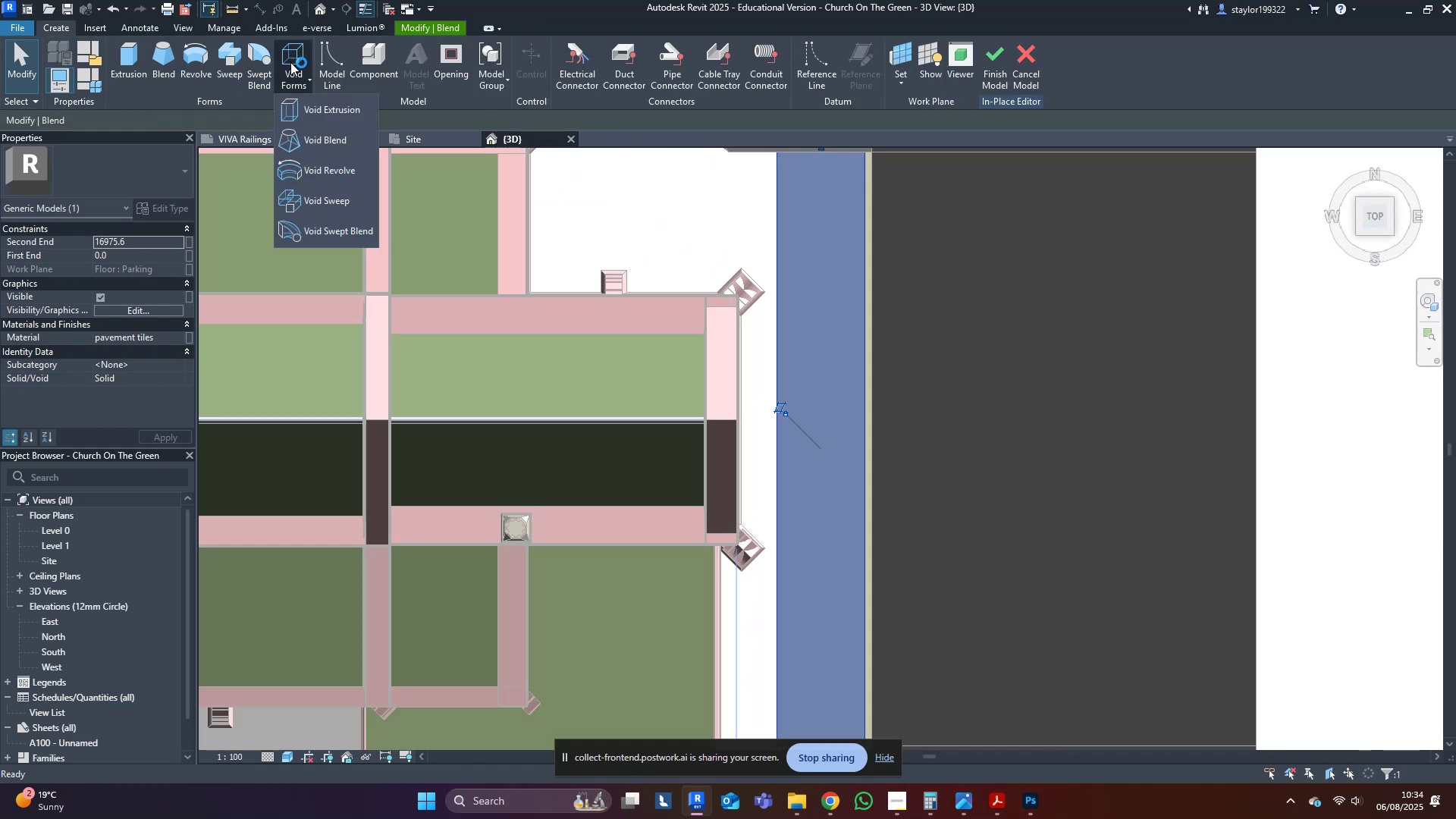 
double_click([306, 97])
 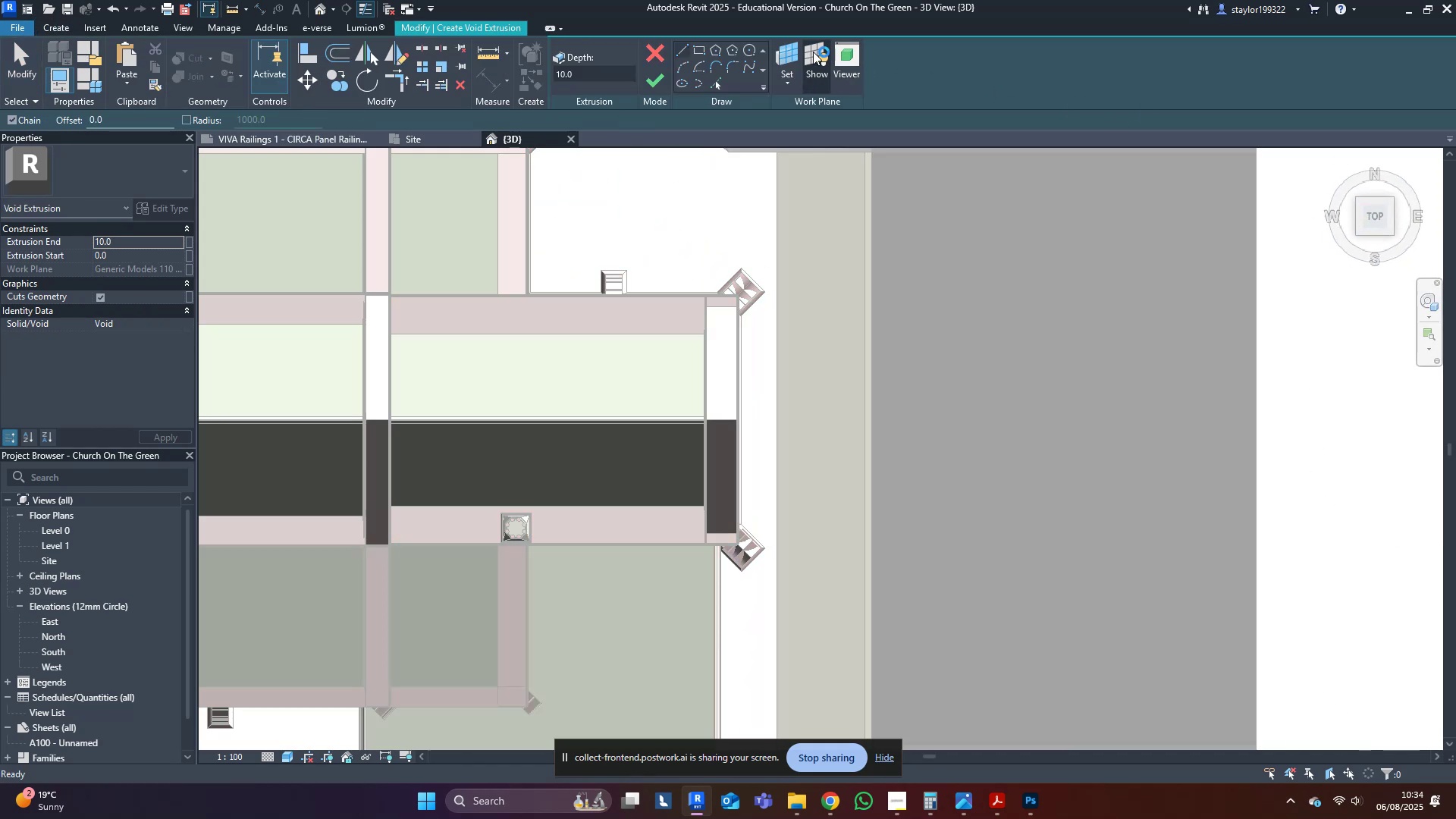 
left_click([786, 53])
 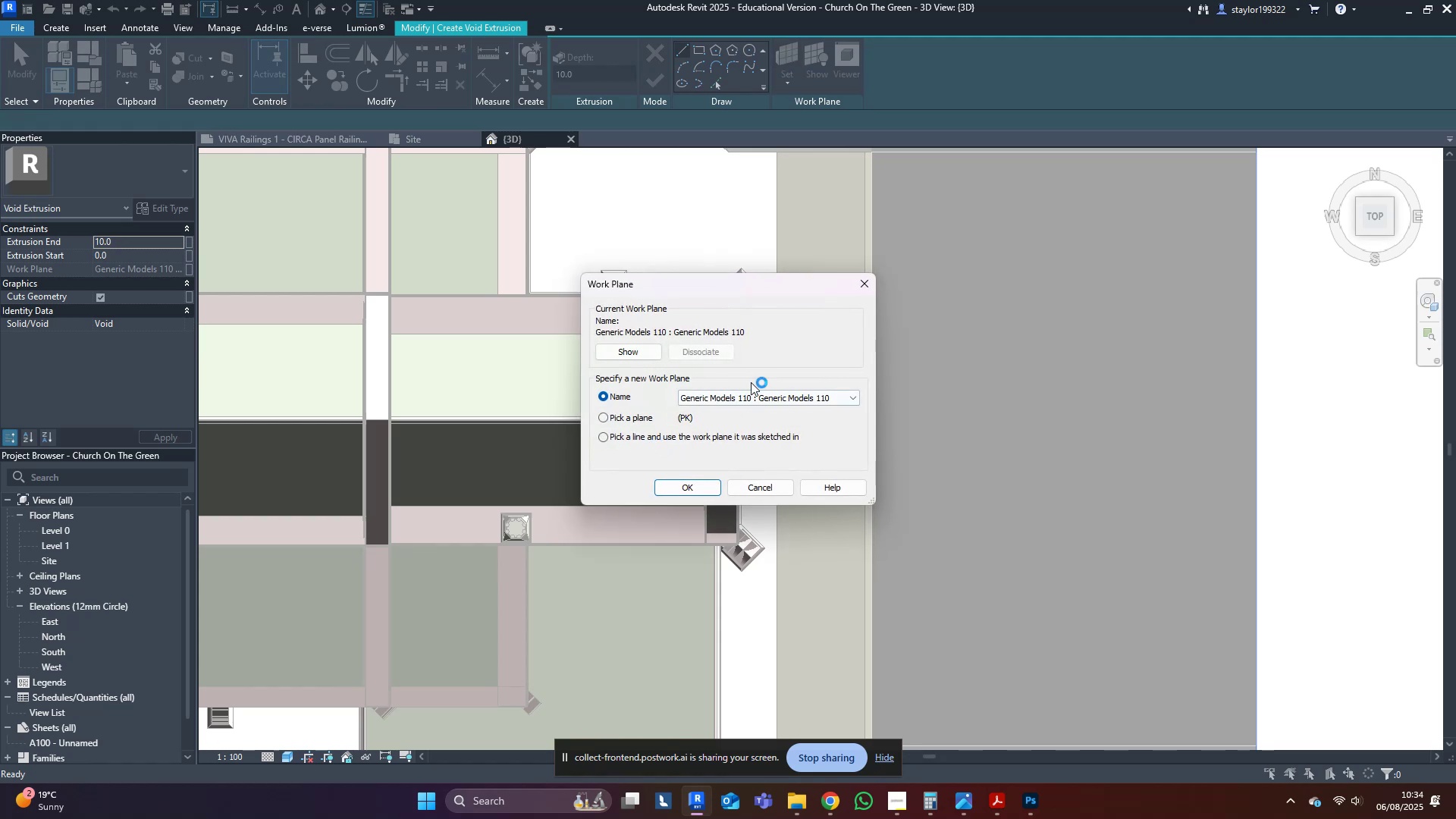 
left_click([744, 394])
 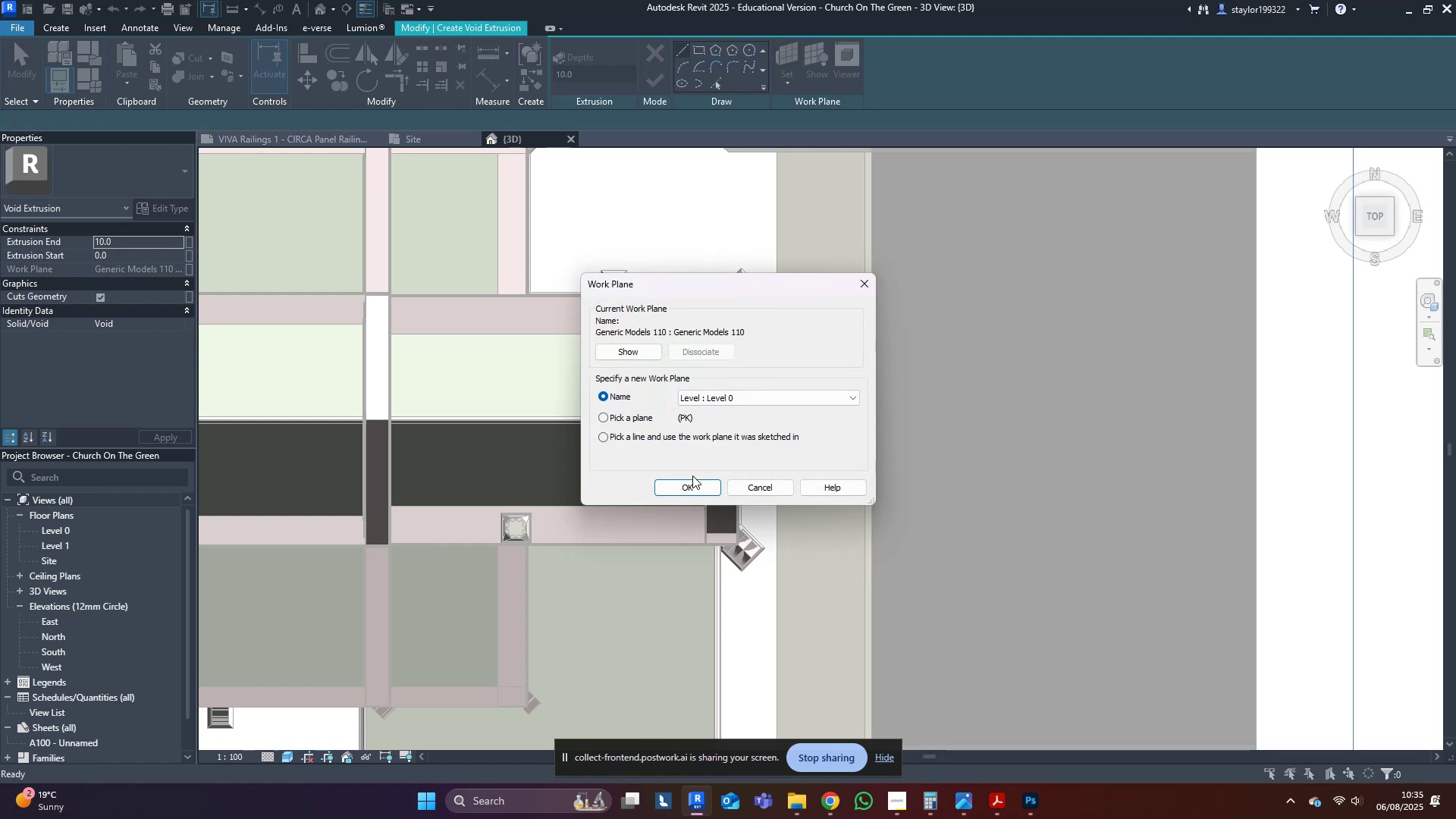 
middle_click([831, 412])
 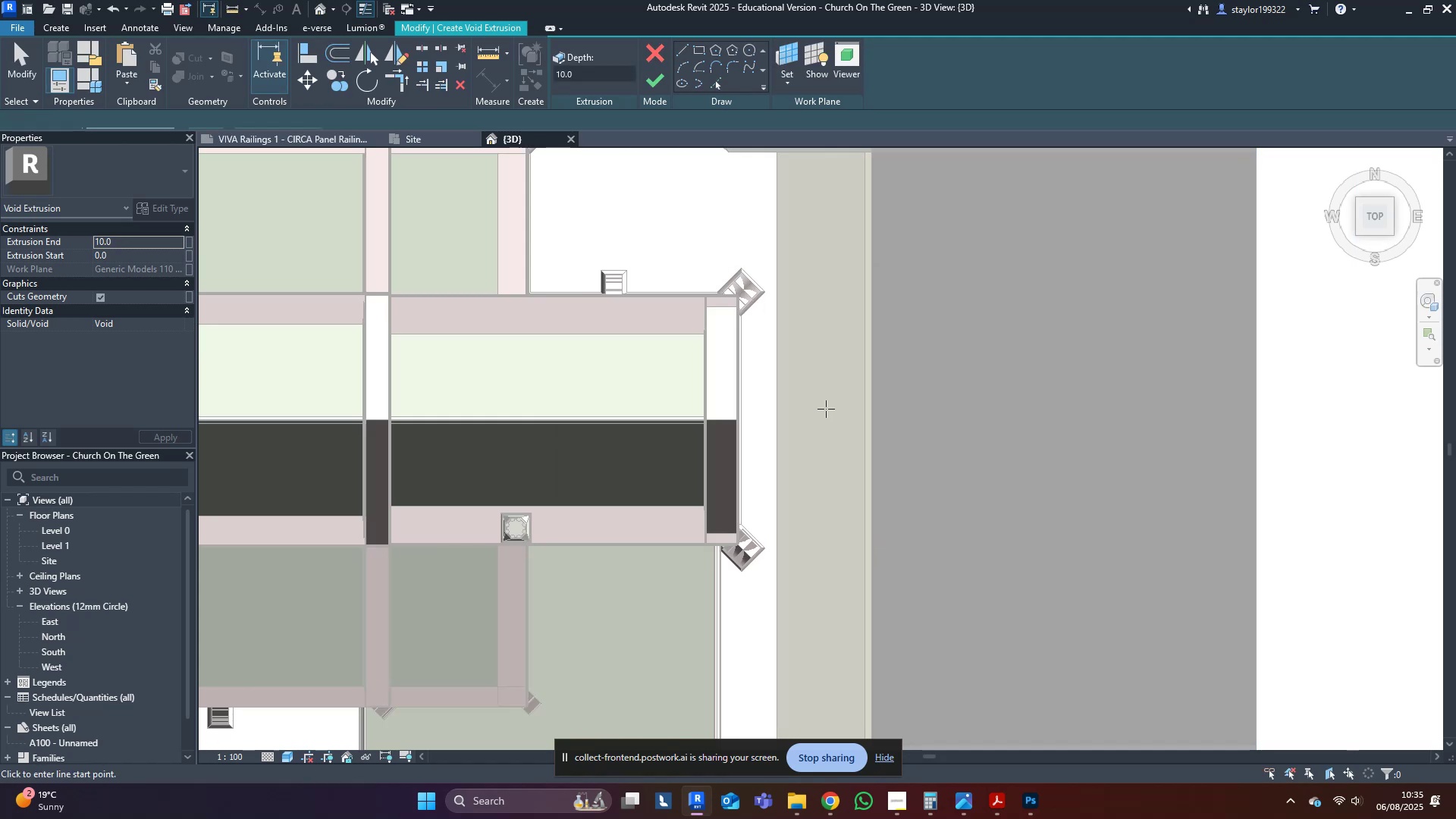 
scroll: coordinate [792, 395], scroll_direction: down, amount: 4.0
 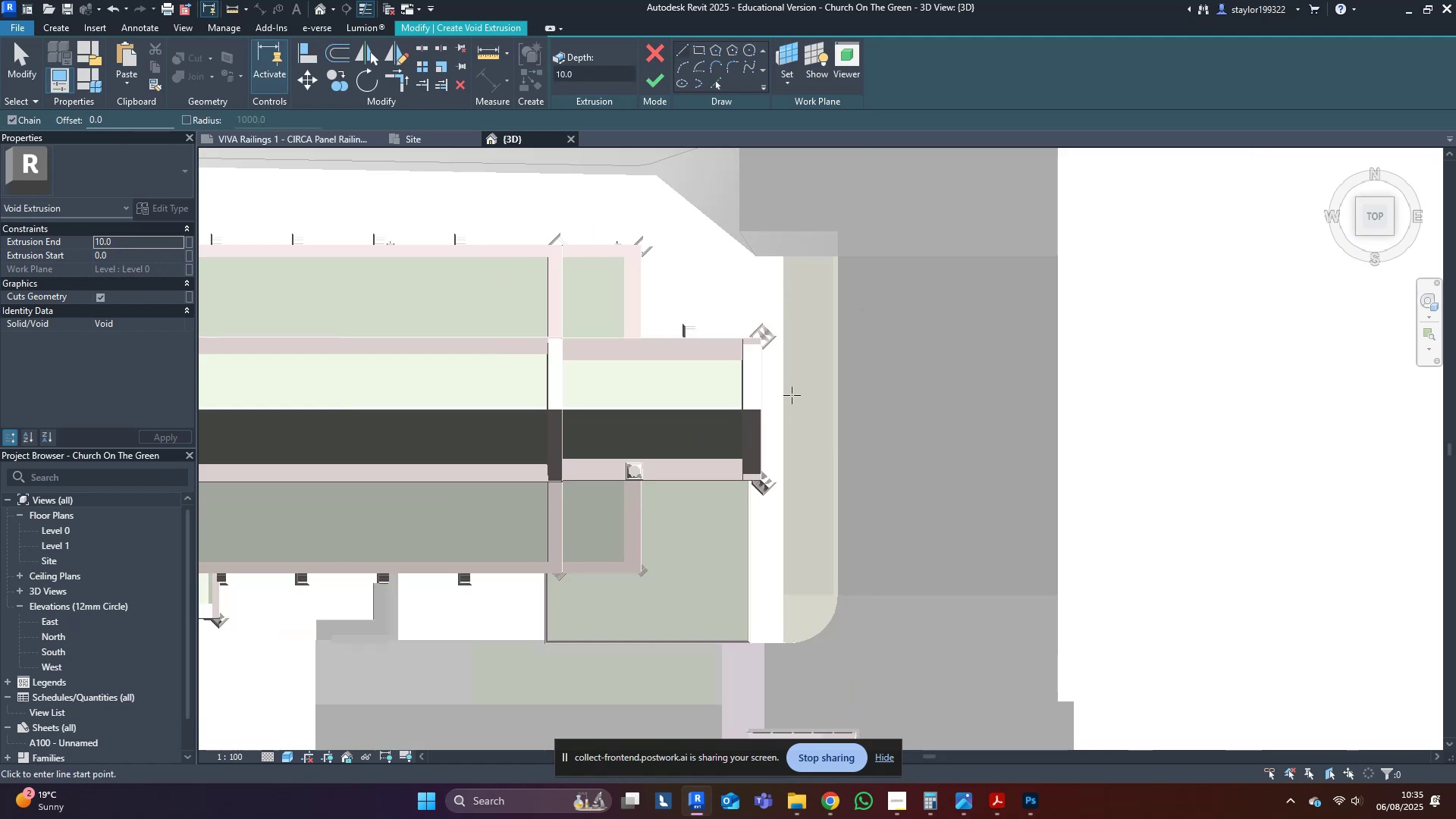 
type(wf)
 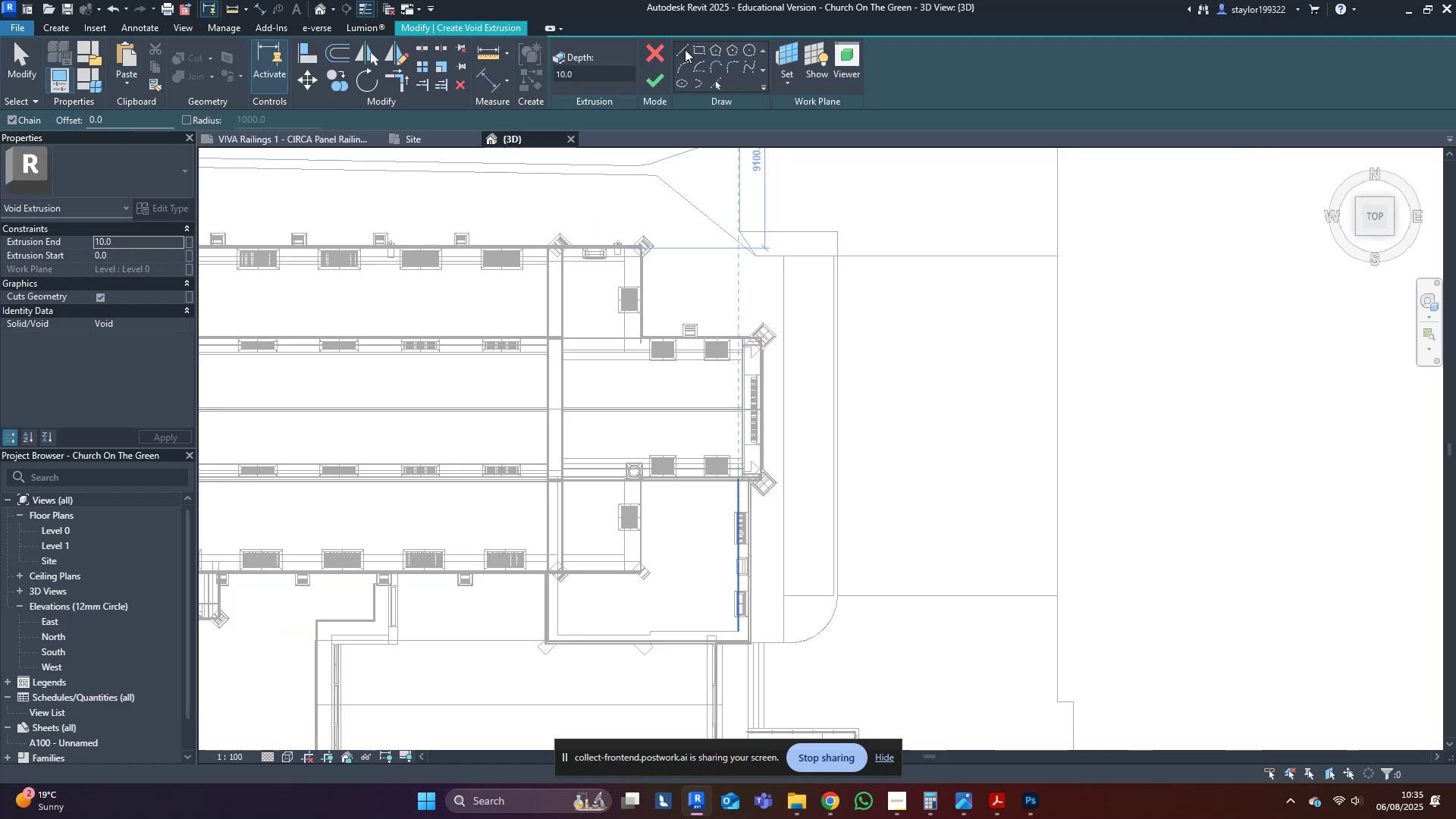 
left_click([685, 45])
 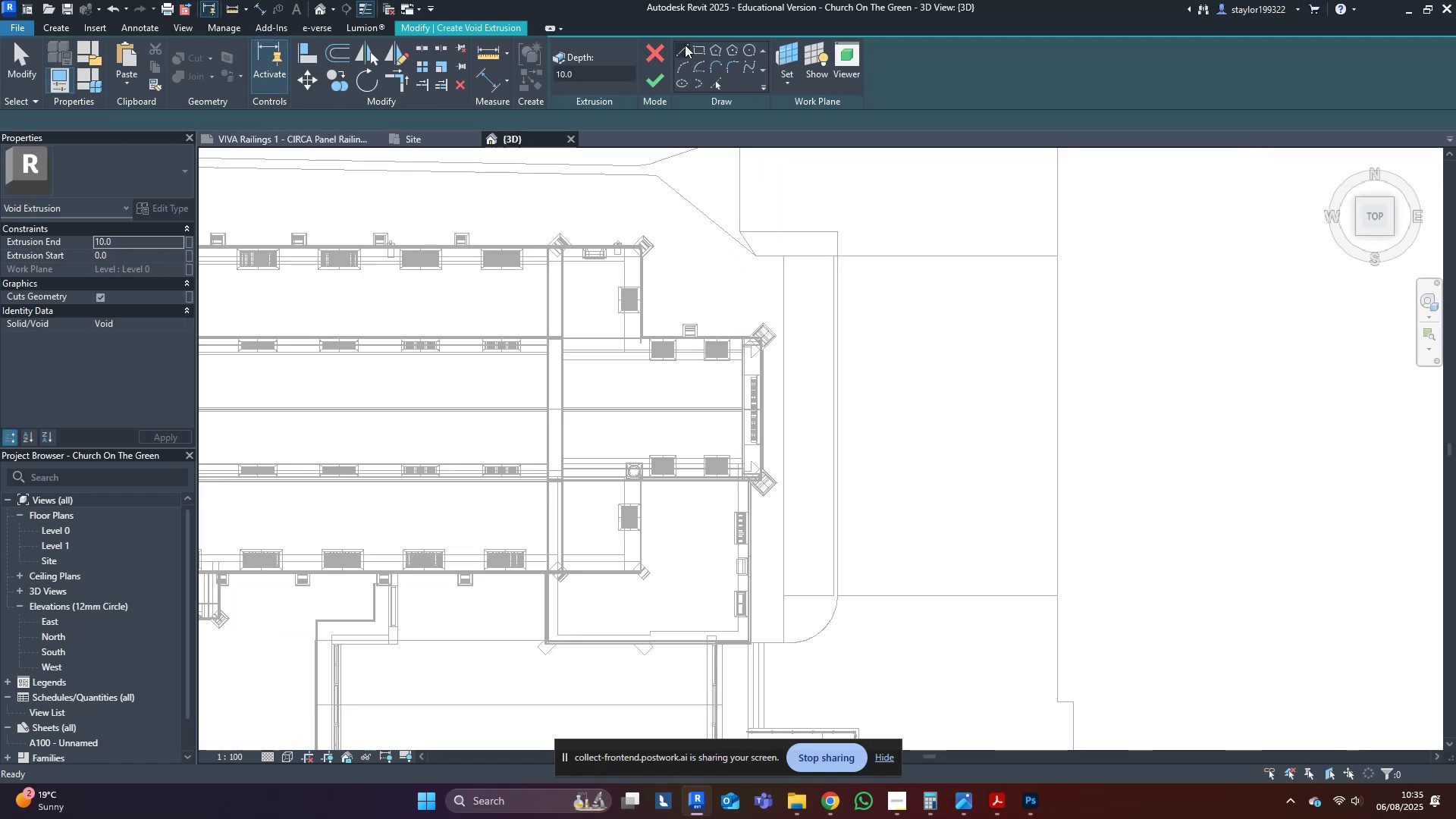 
type(sd)
 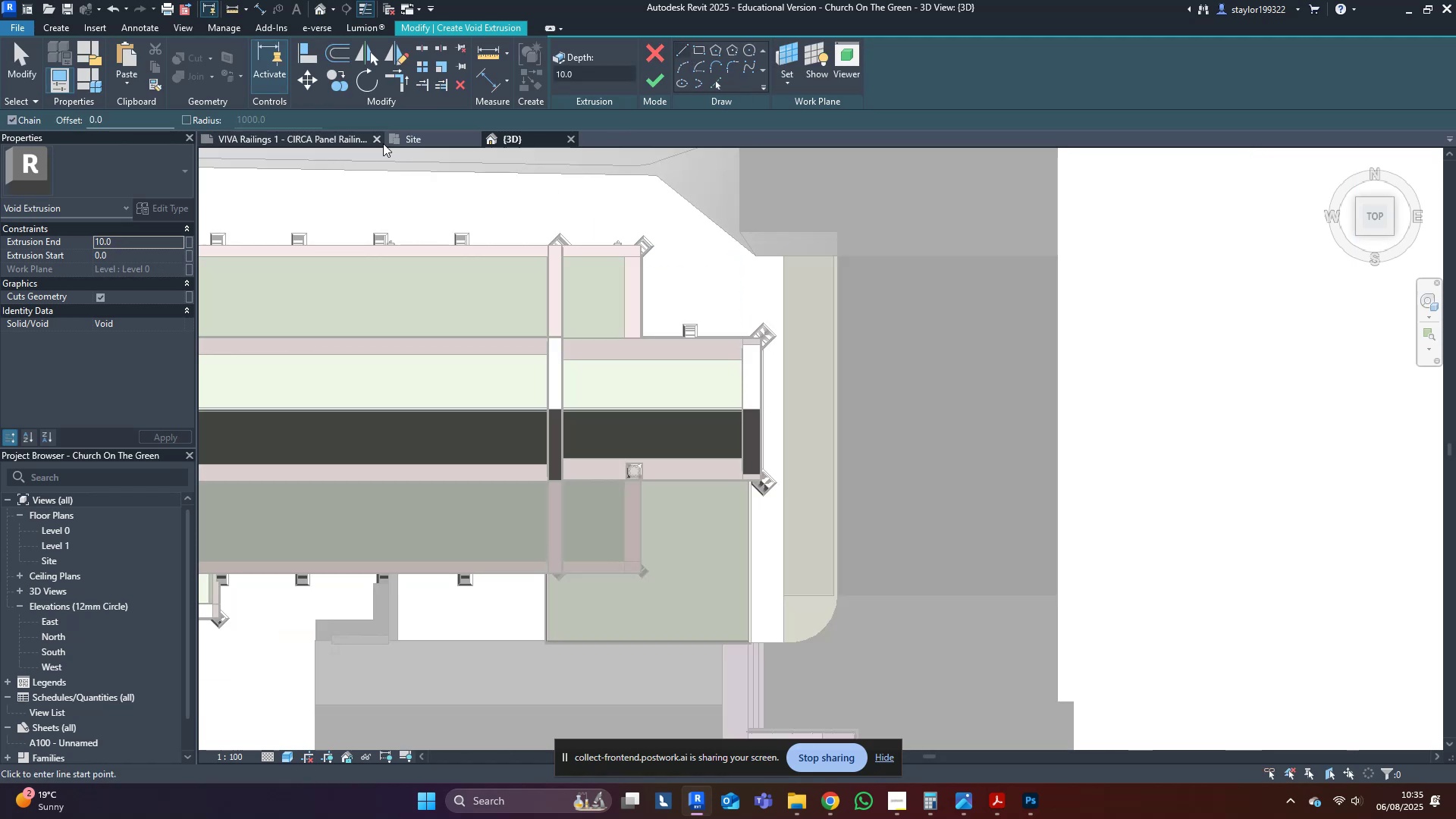 
left_click([398, 139])
 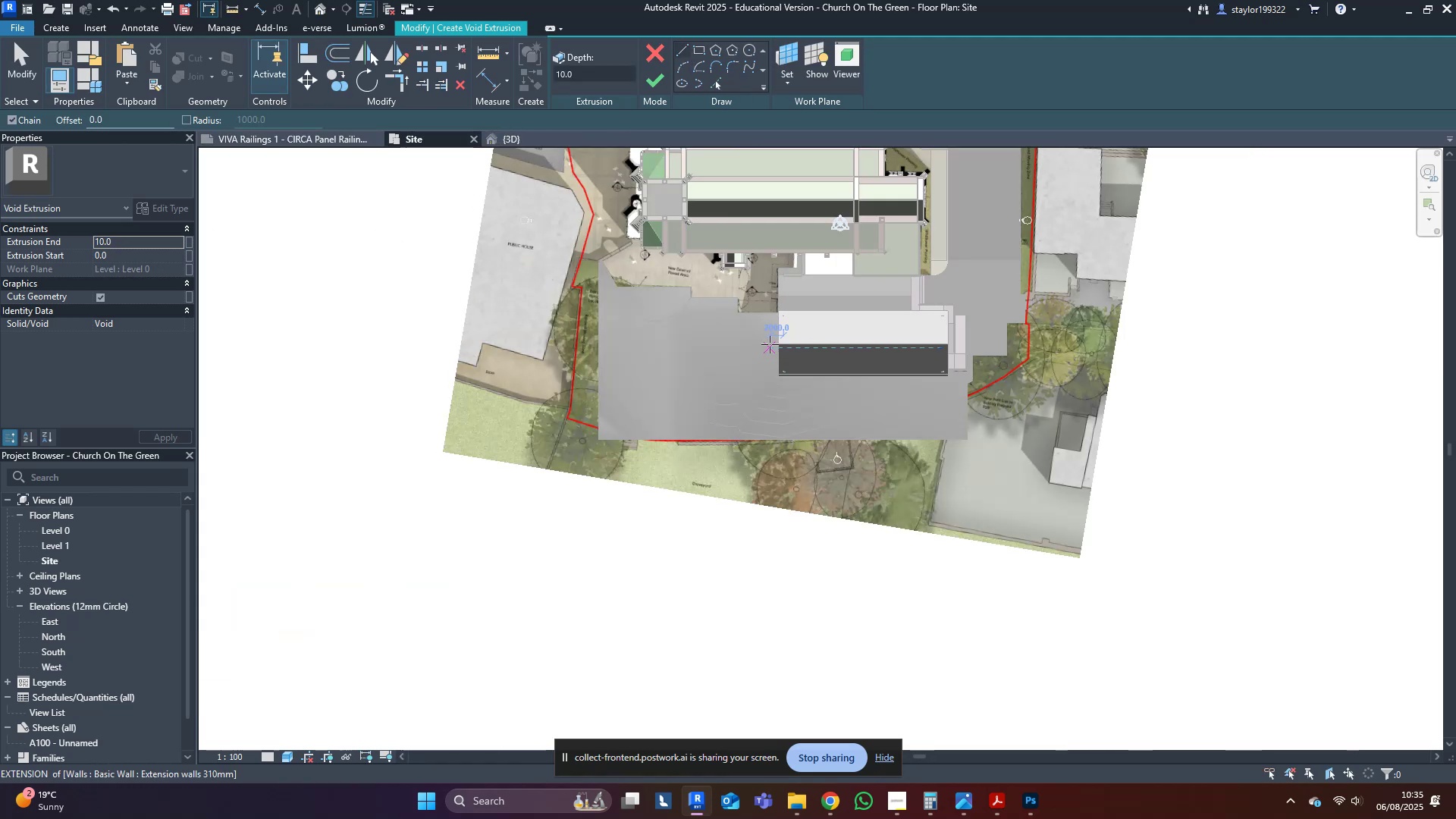 
scroll: coordinate [934, 406], scroll_direction: up, amount: 8.0
 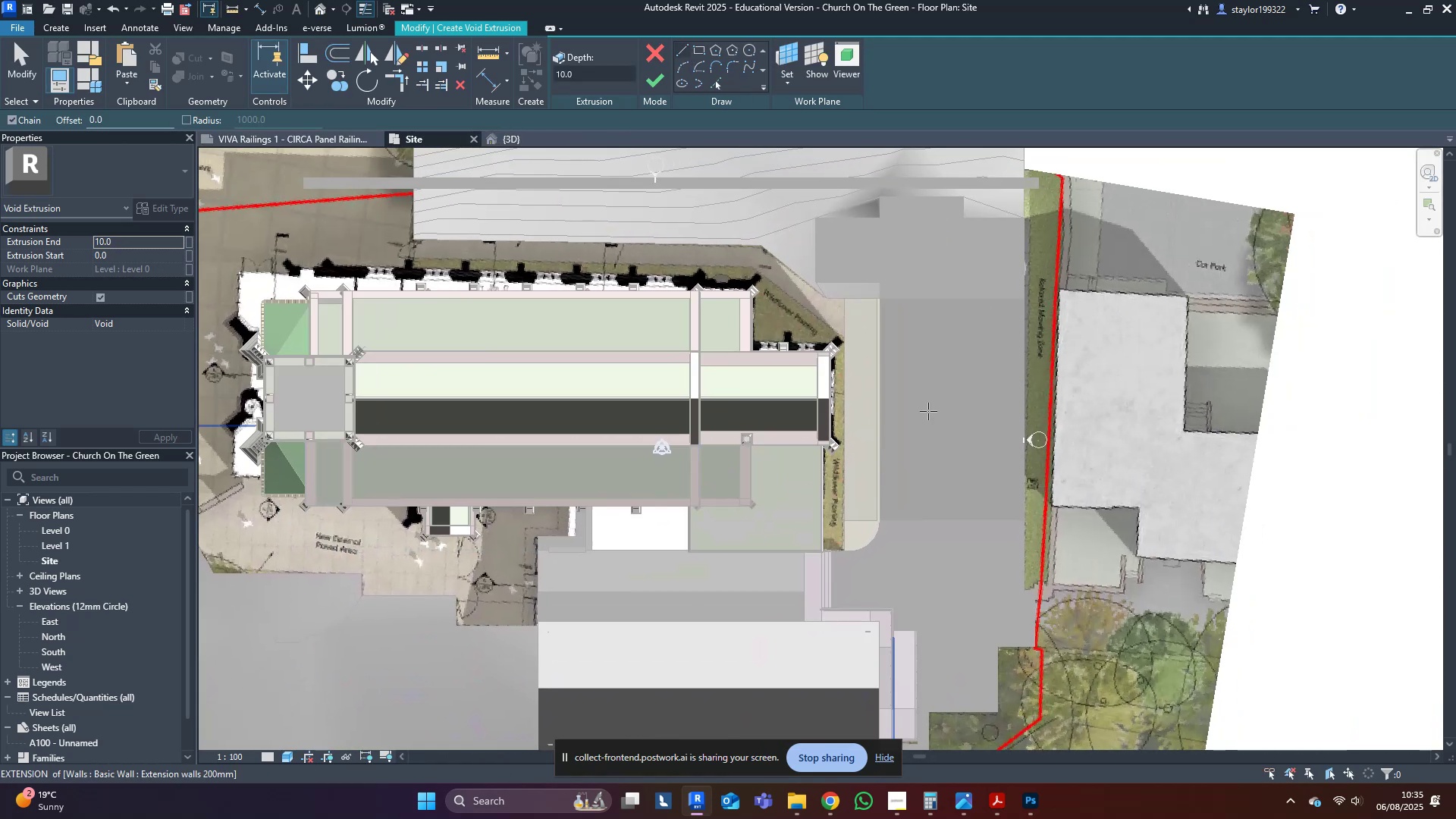 
type(wf)
 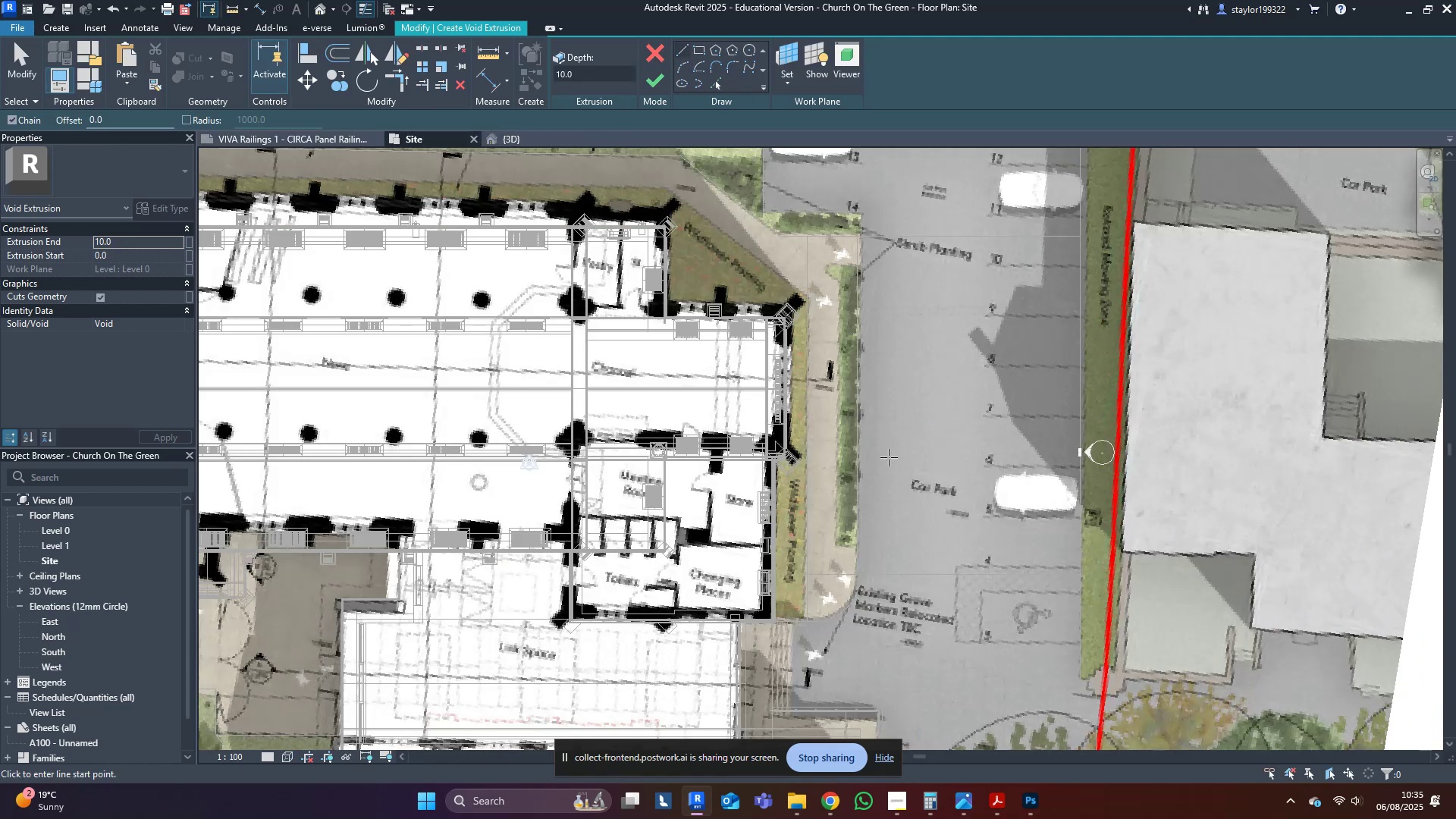 
scroll: coordinate [899, 510], scroll_direction: up, amount: 8.0
 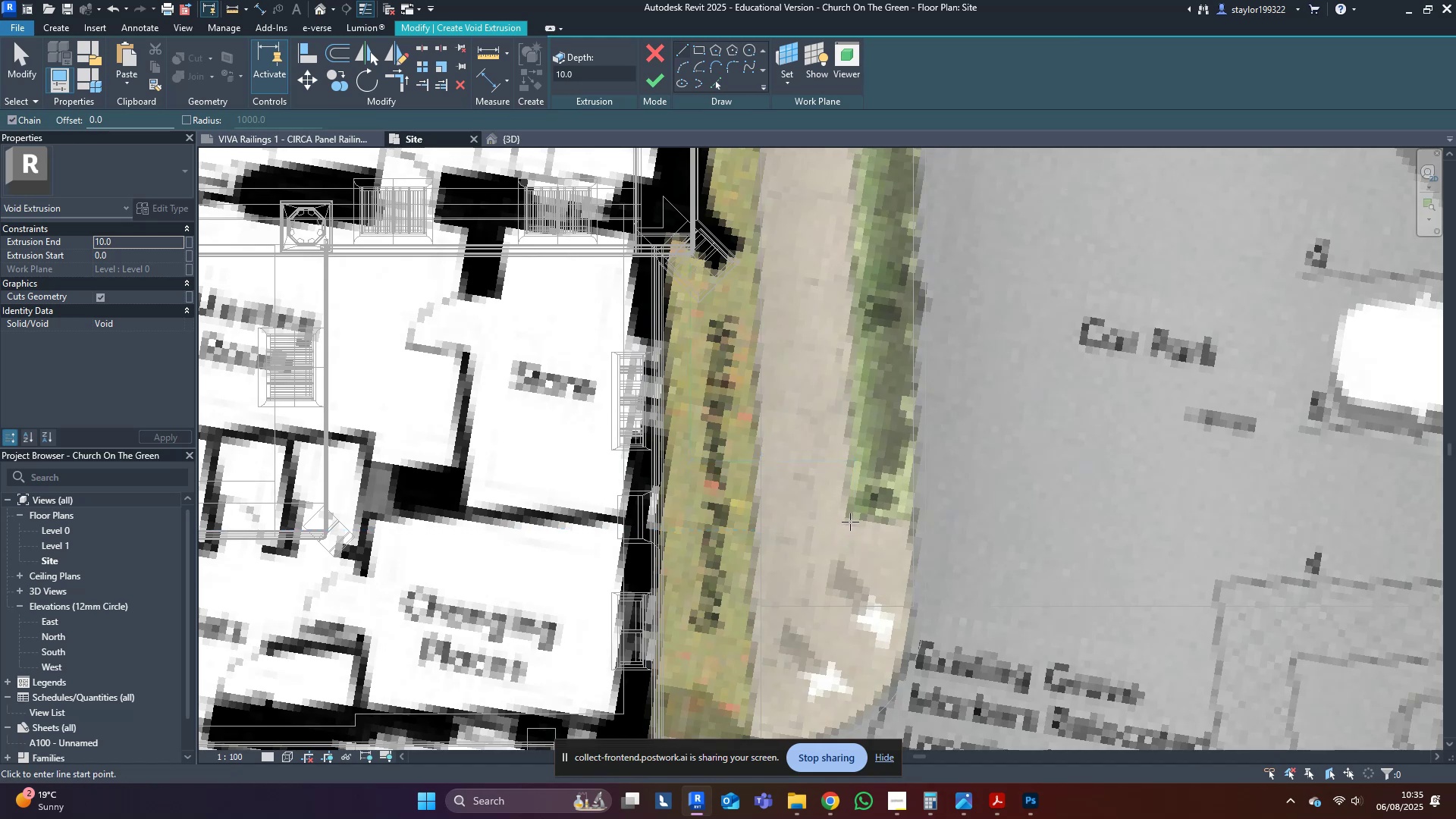 
left_click([847, 520])
 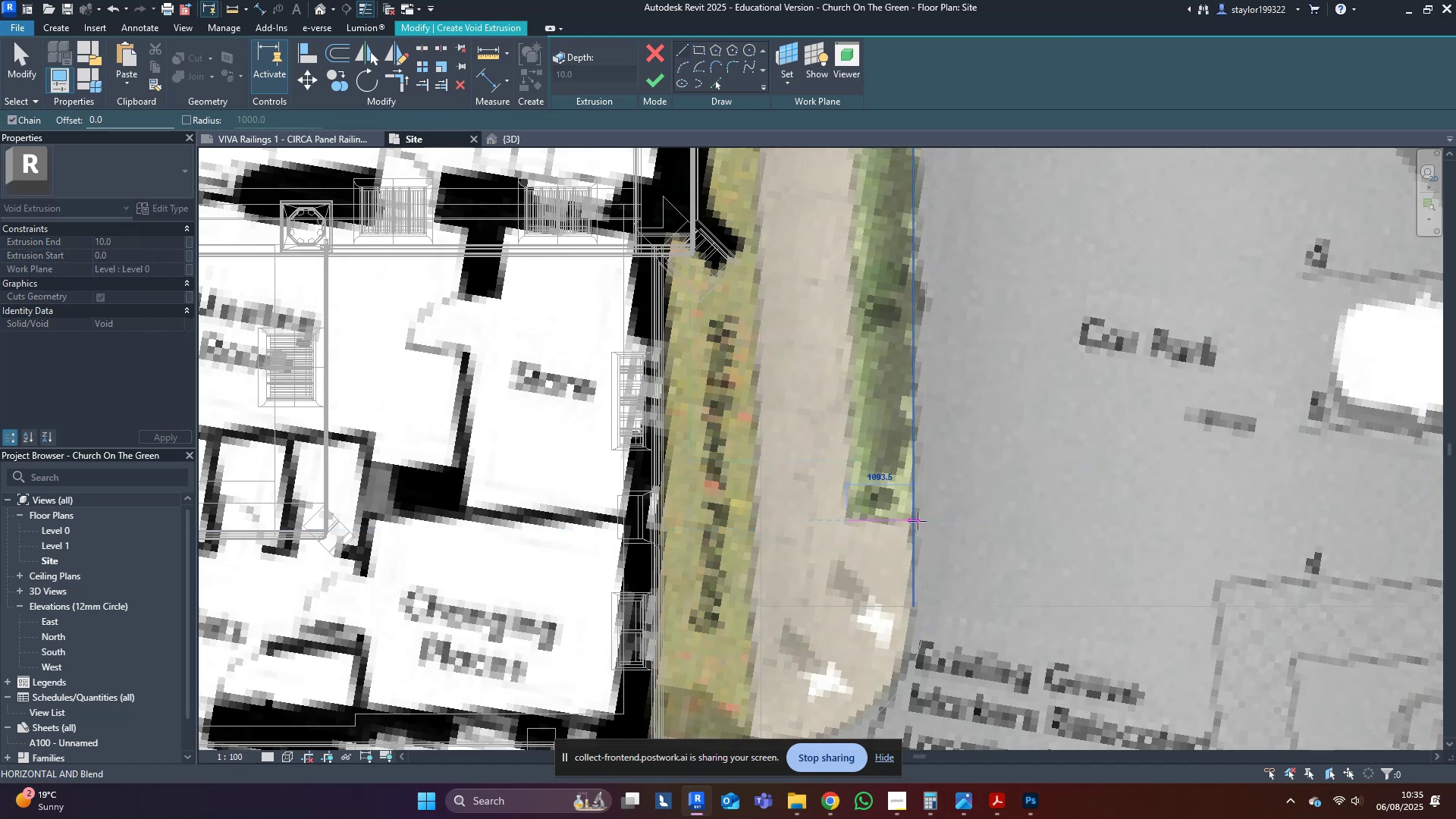 
left_click([918, 521])
 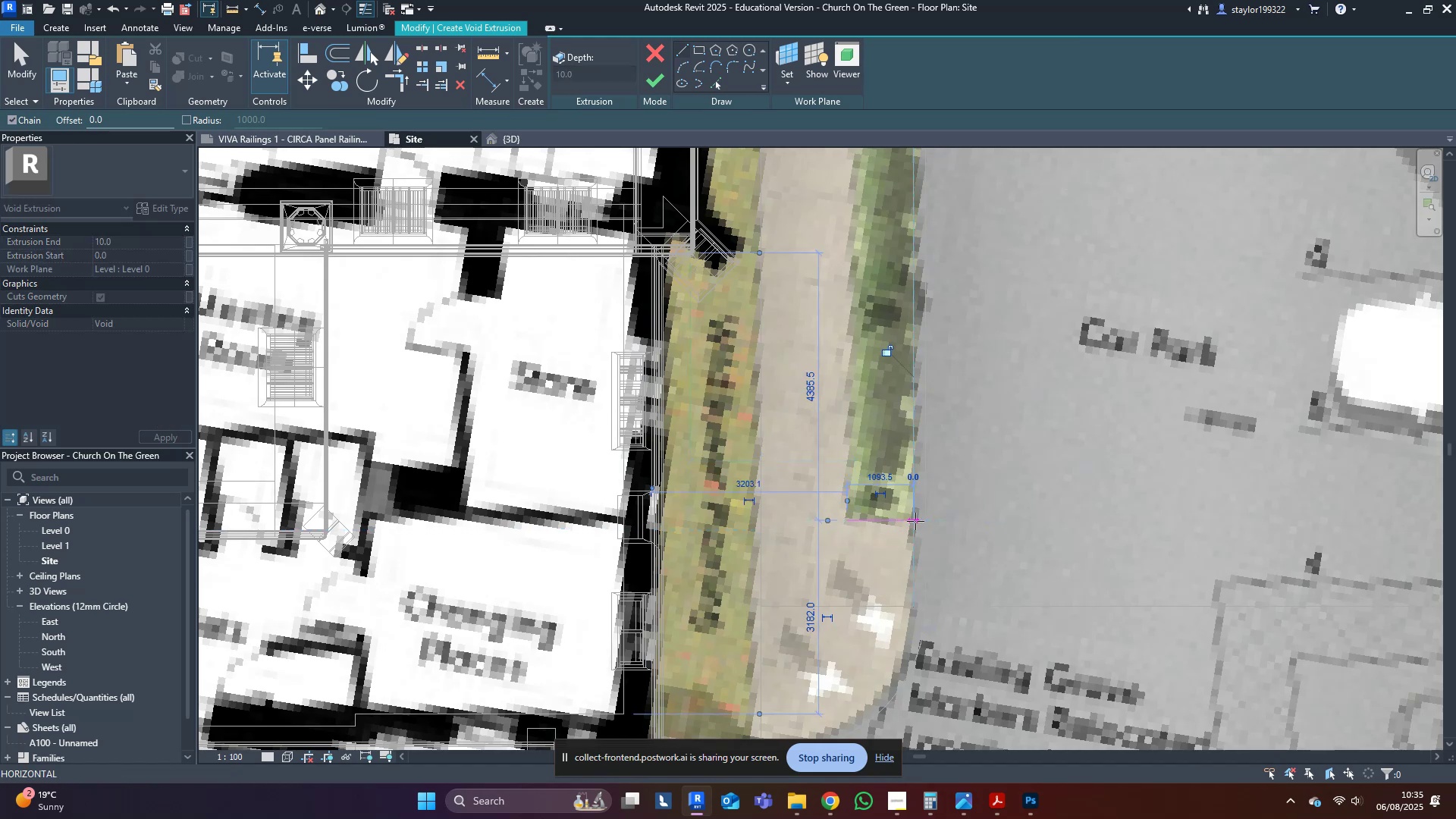 
key(Escape)
 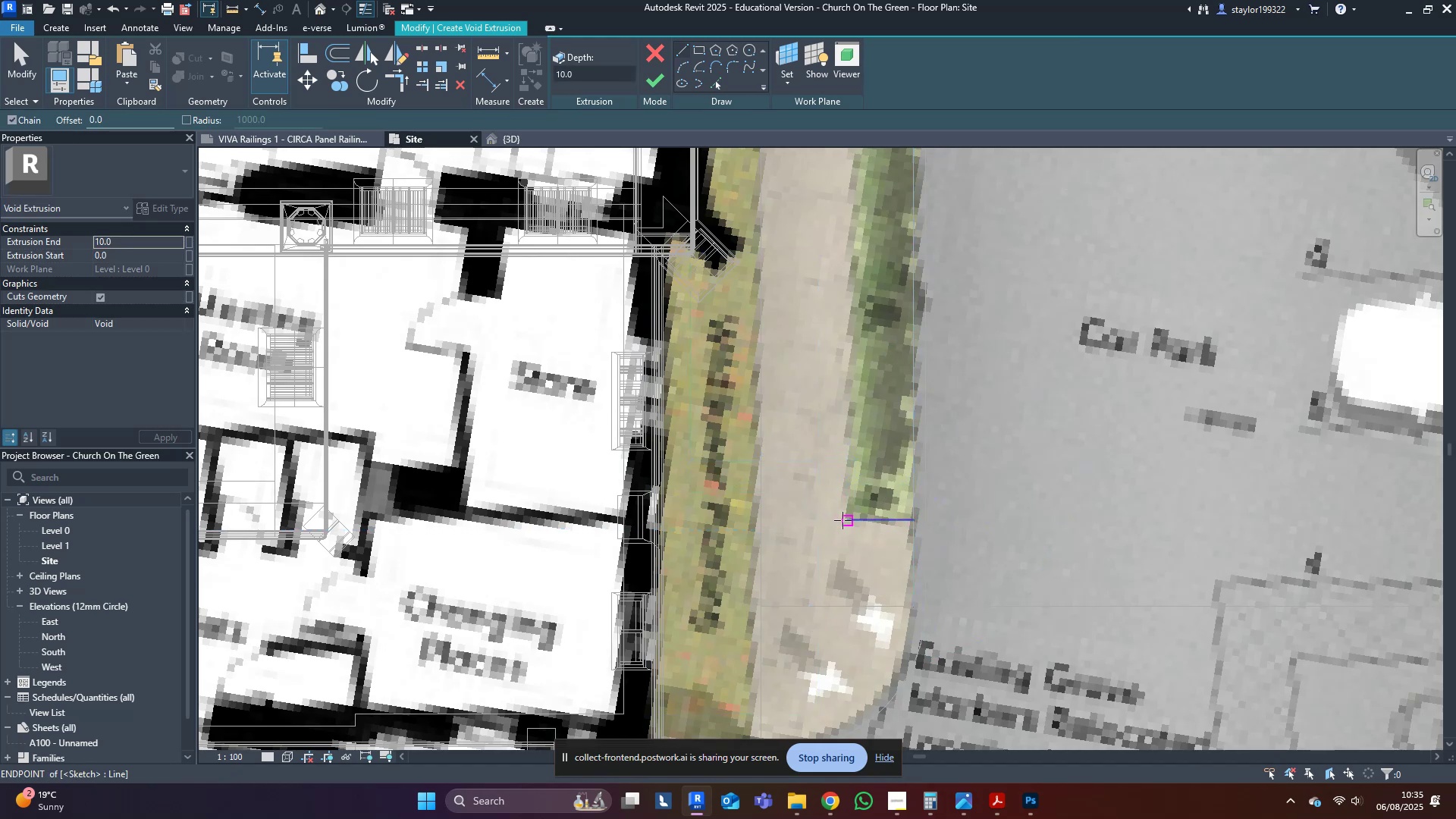 
left_click([846, 519])
 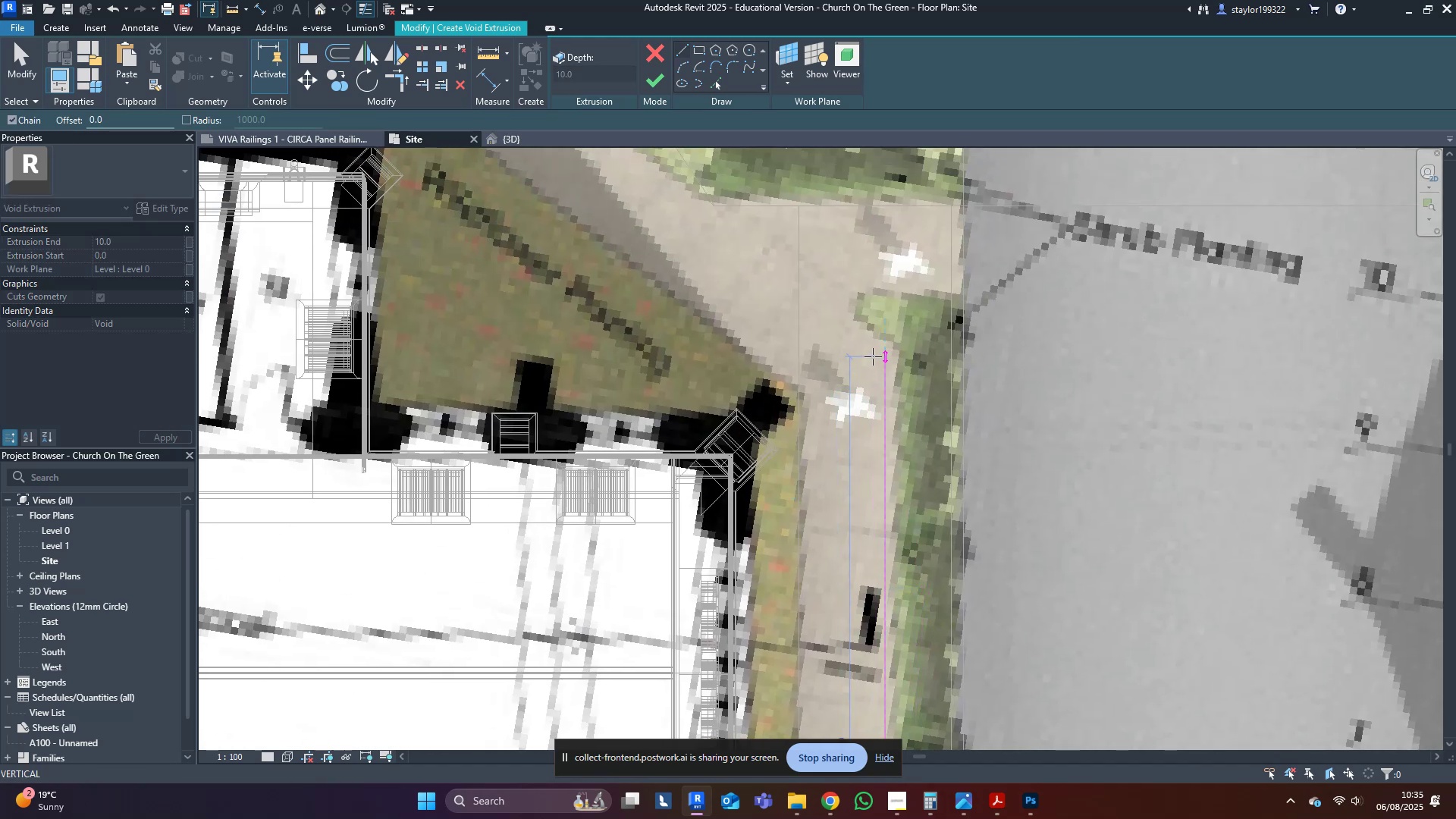 
scroll: coordinate [879, 322], scroll_direction: down, amount: 1.0
 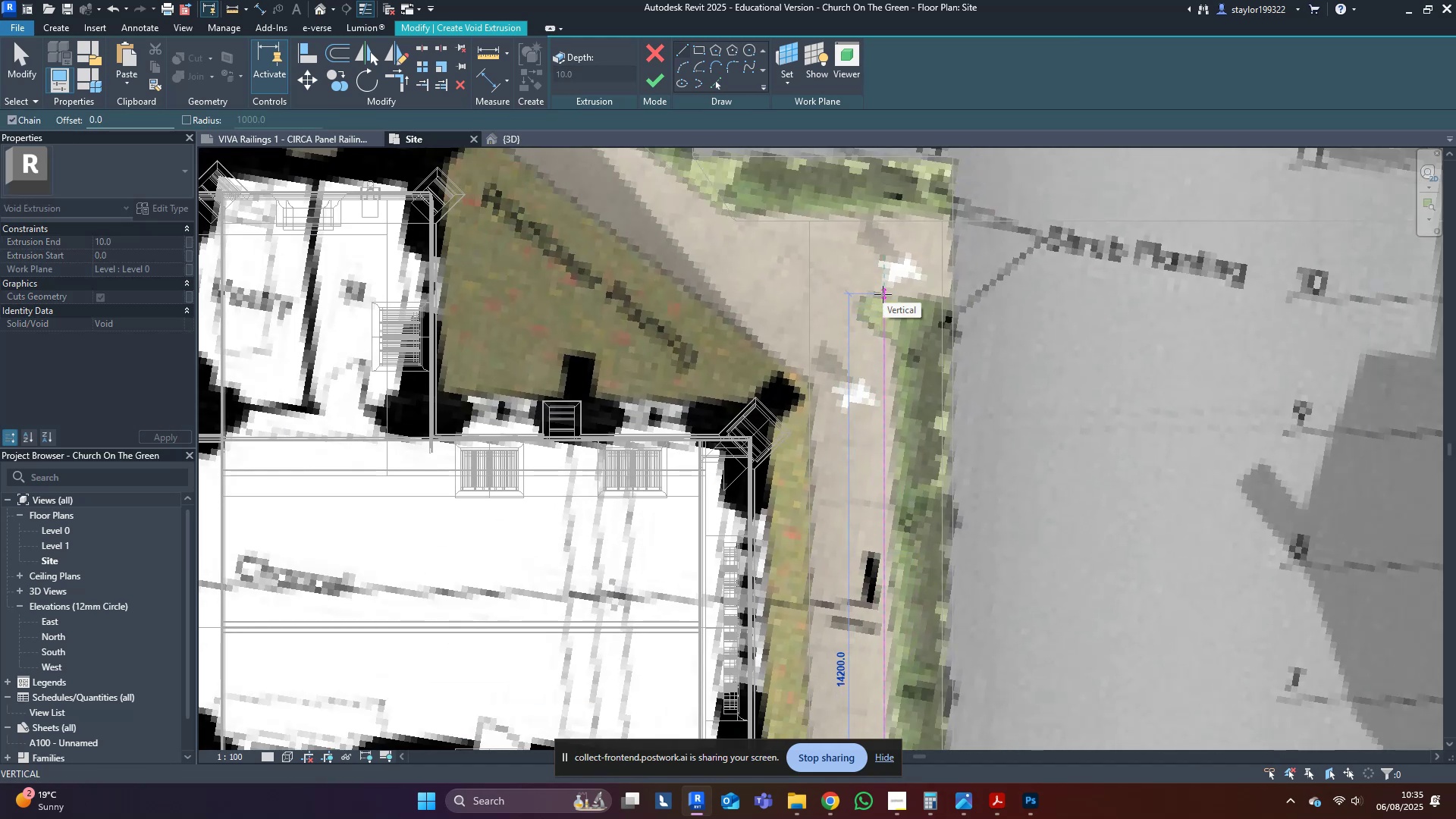 
type(sd)
 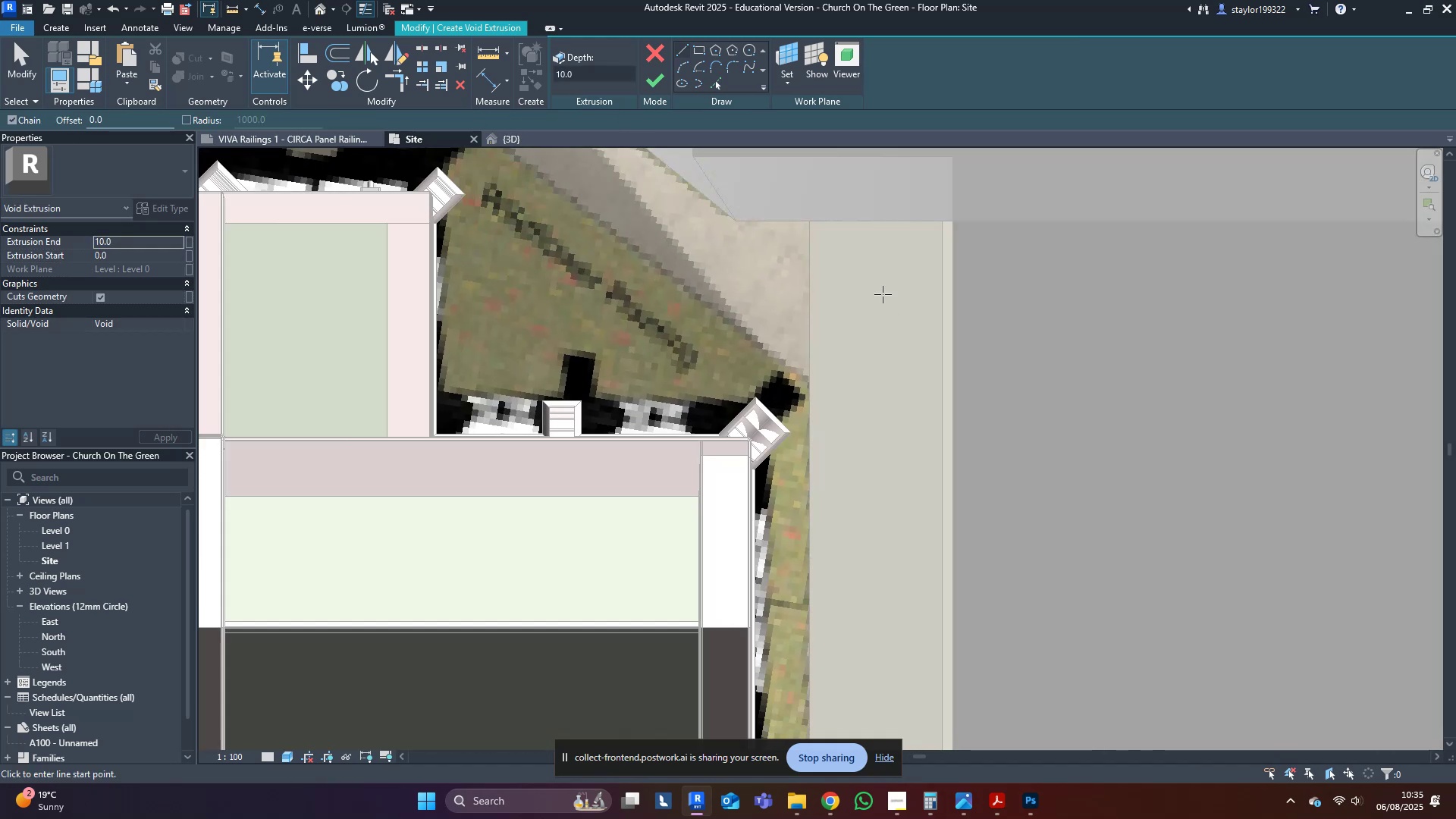 
left_click([883, 294])
 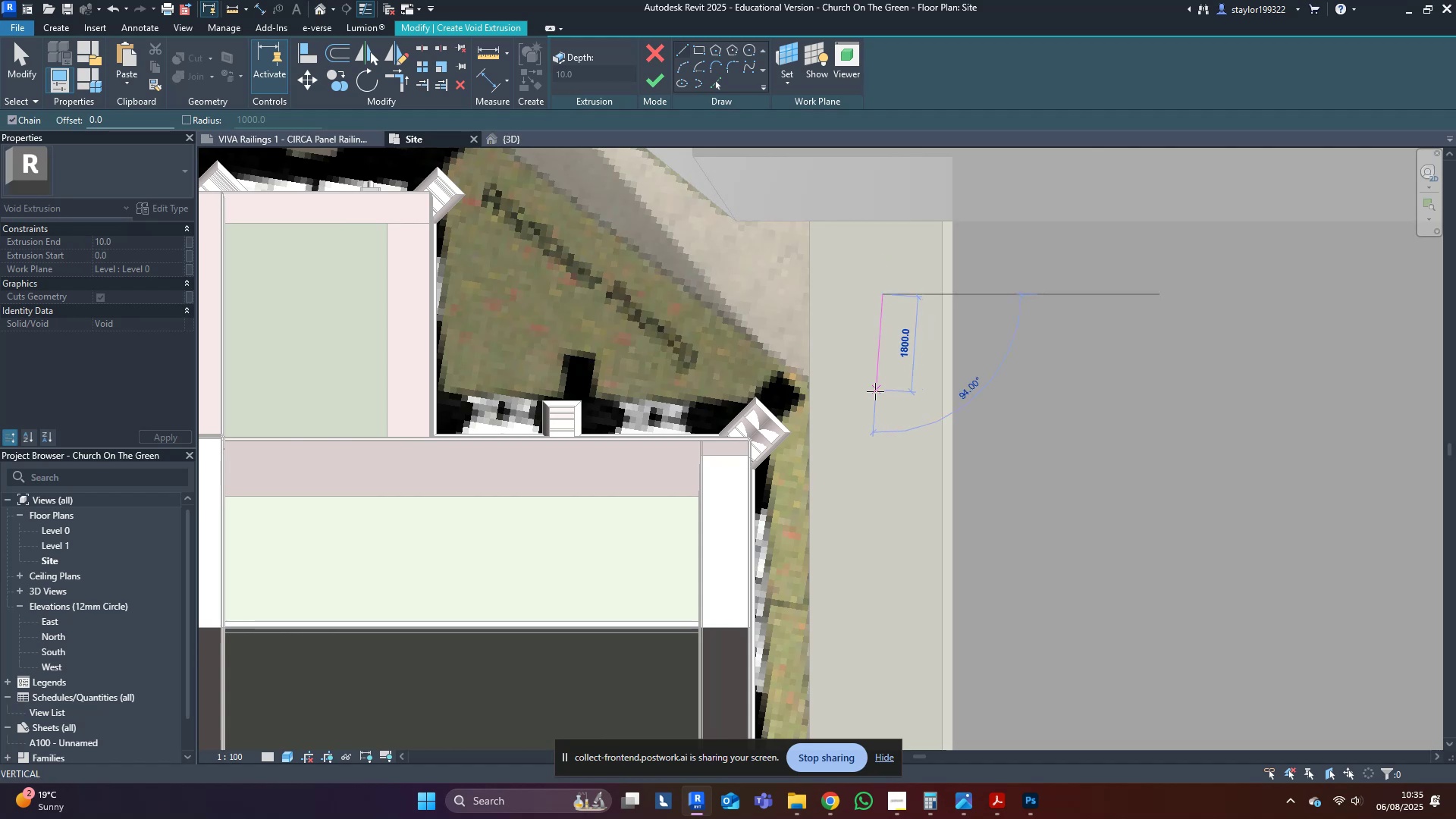 
left_click([873, 393])
 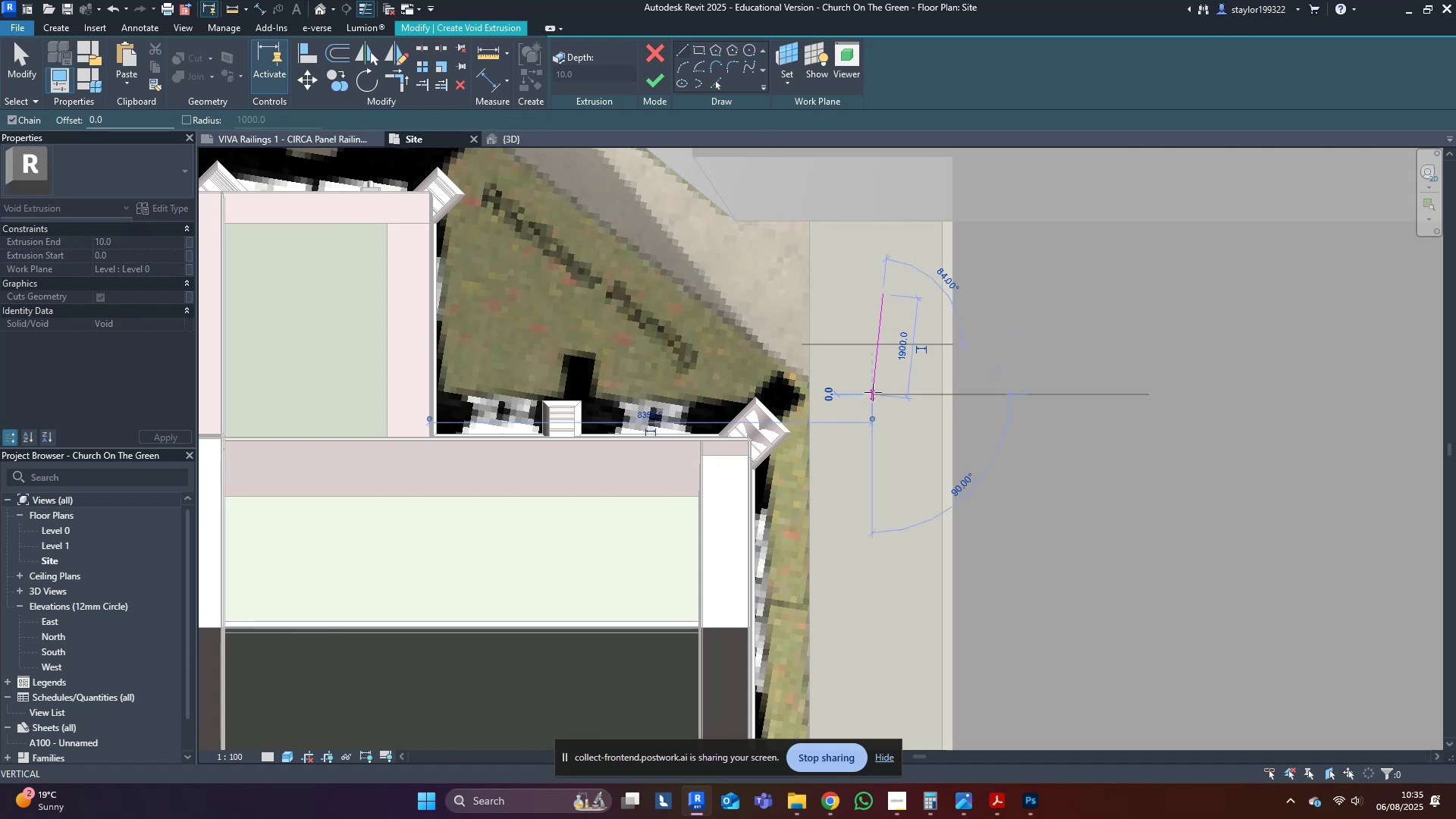 
key(Escape)
 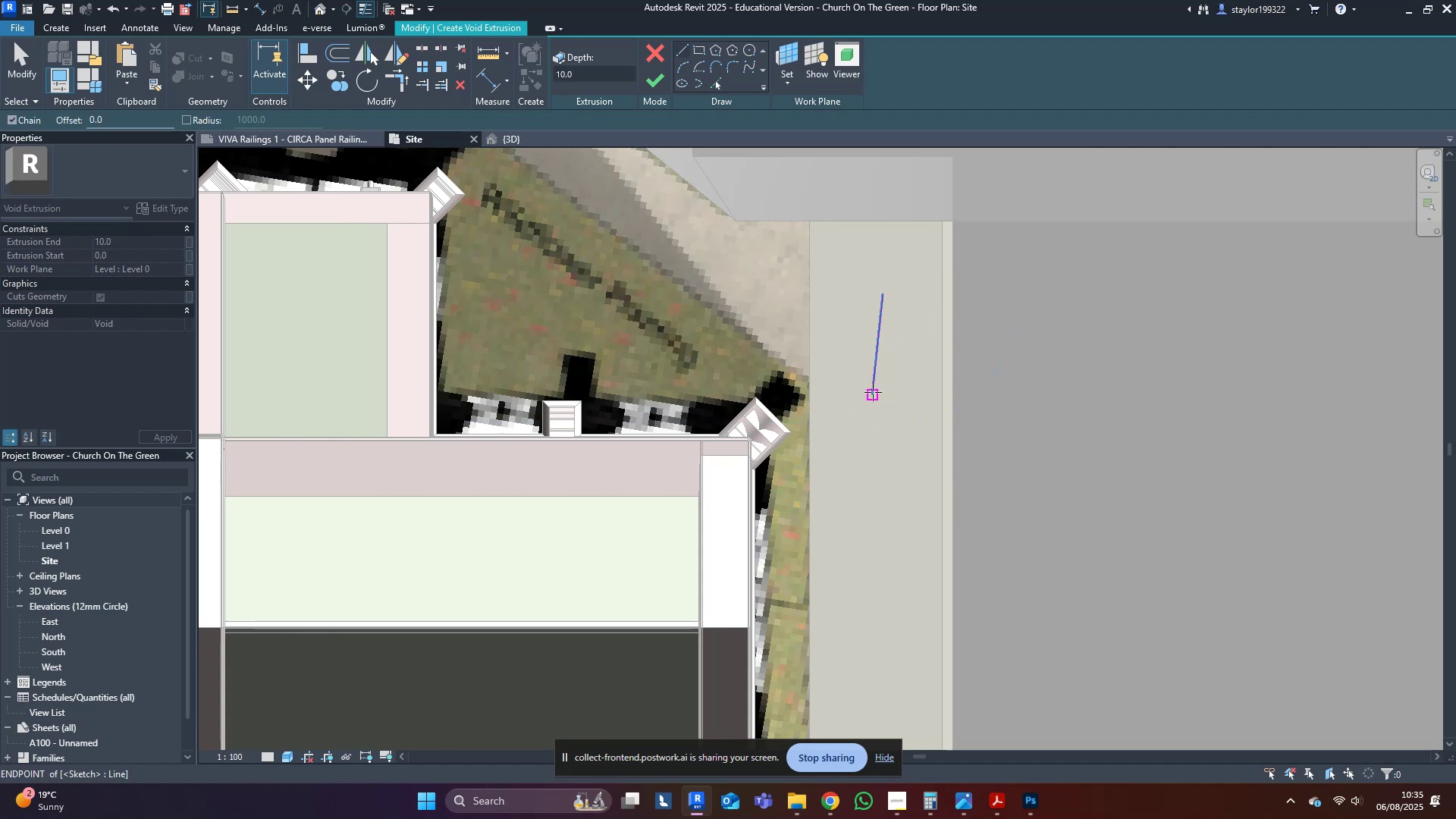 
key(Control+Z)
 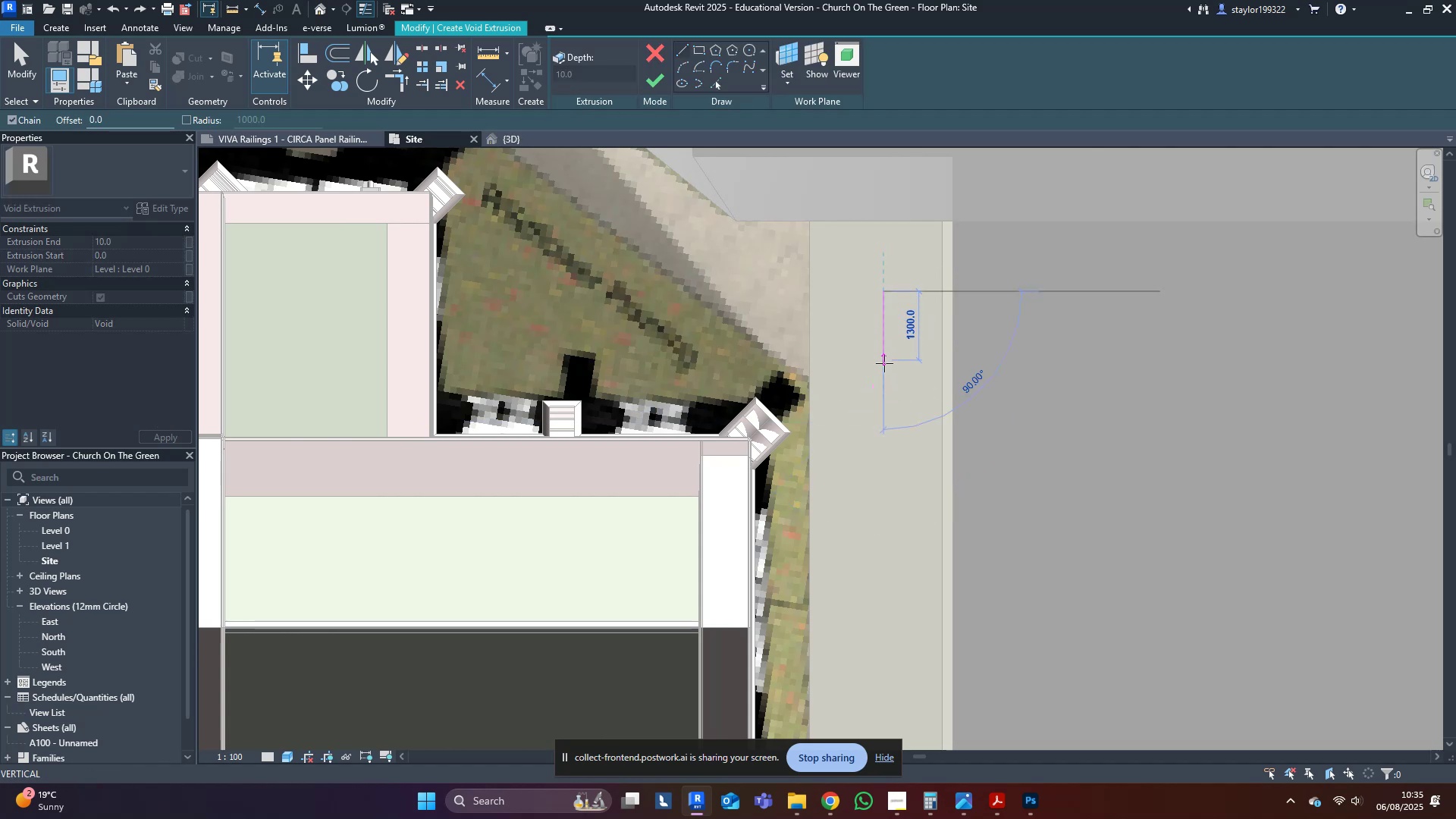 
double_click([879, 369])
 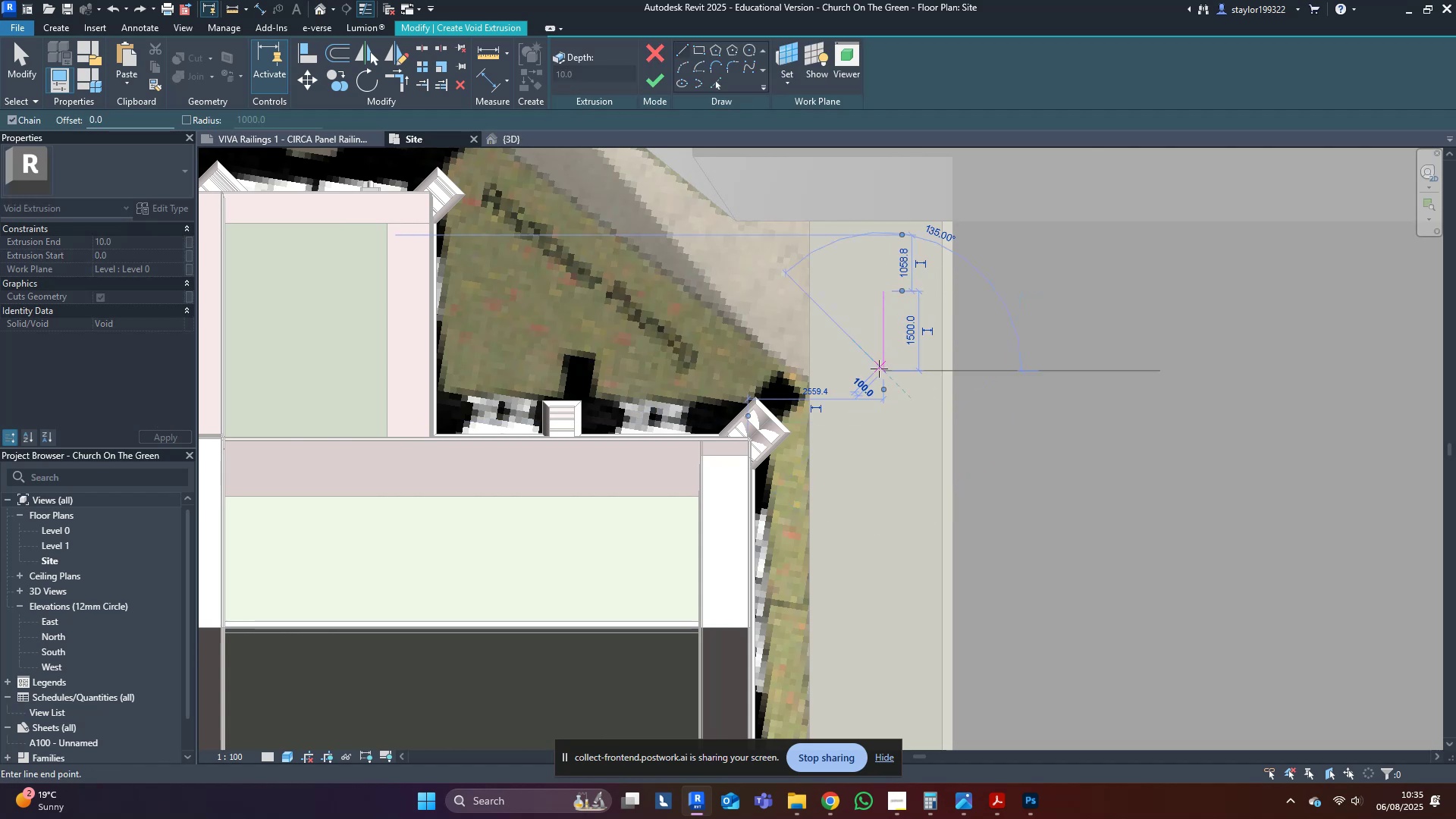 
key(Escape)
 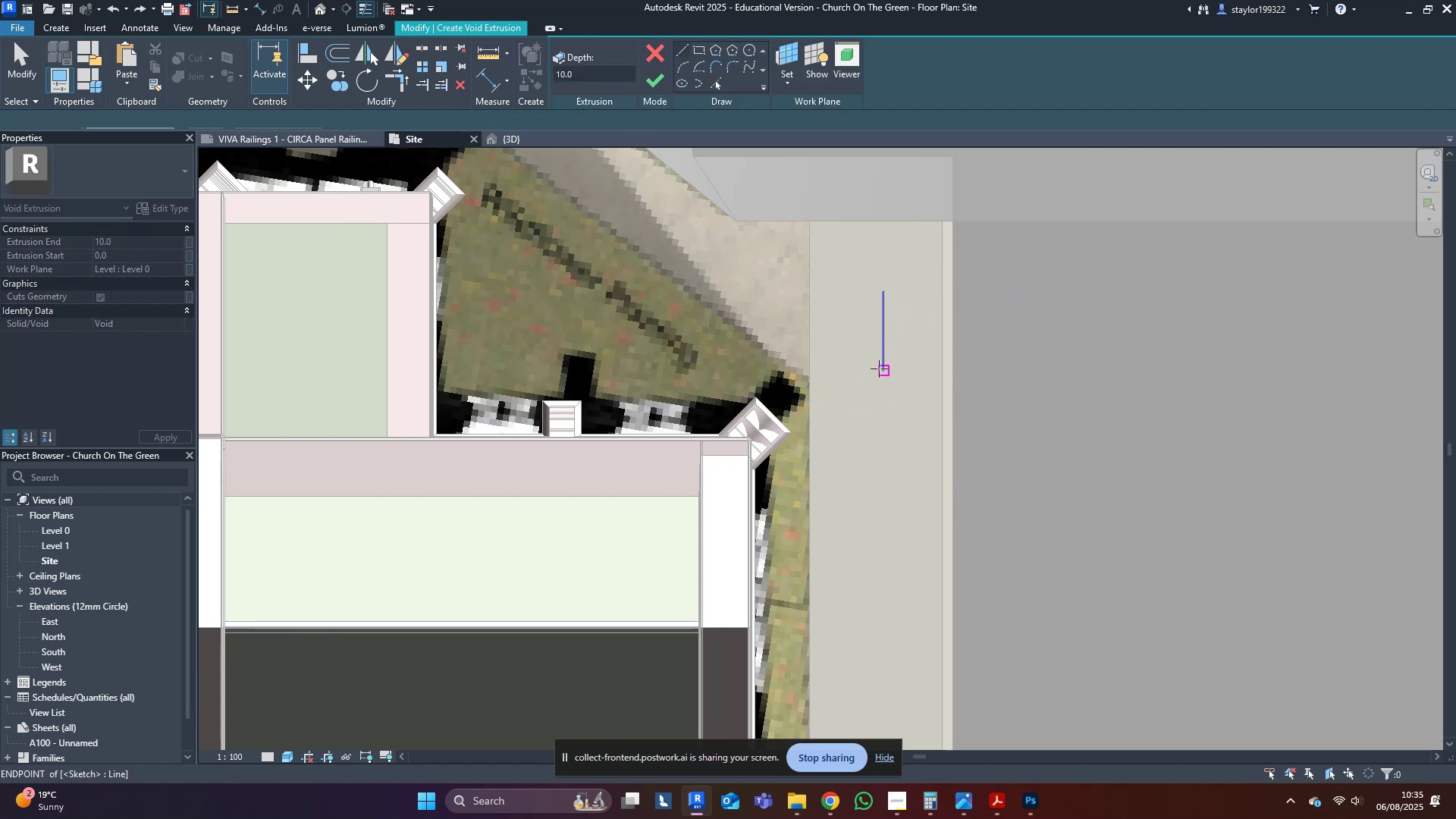 
scroll: coordinate [879, 369], scroll_direction: down, amount: 4.0
 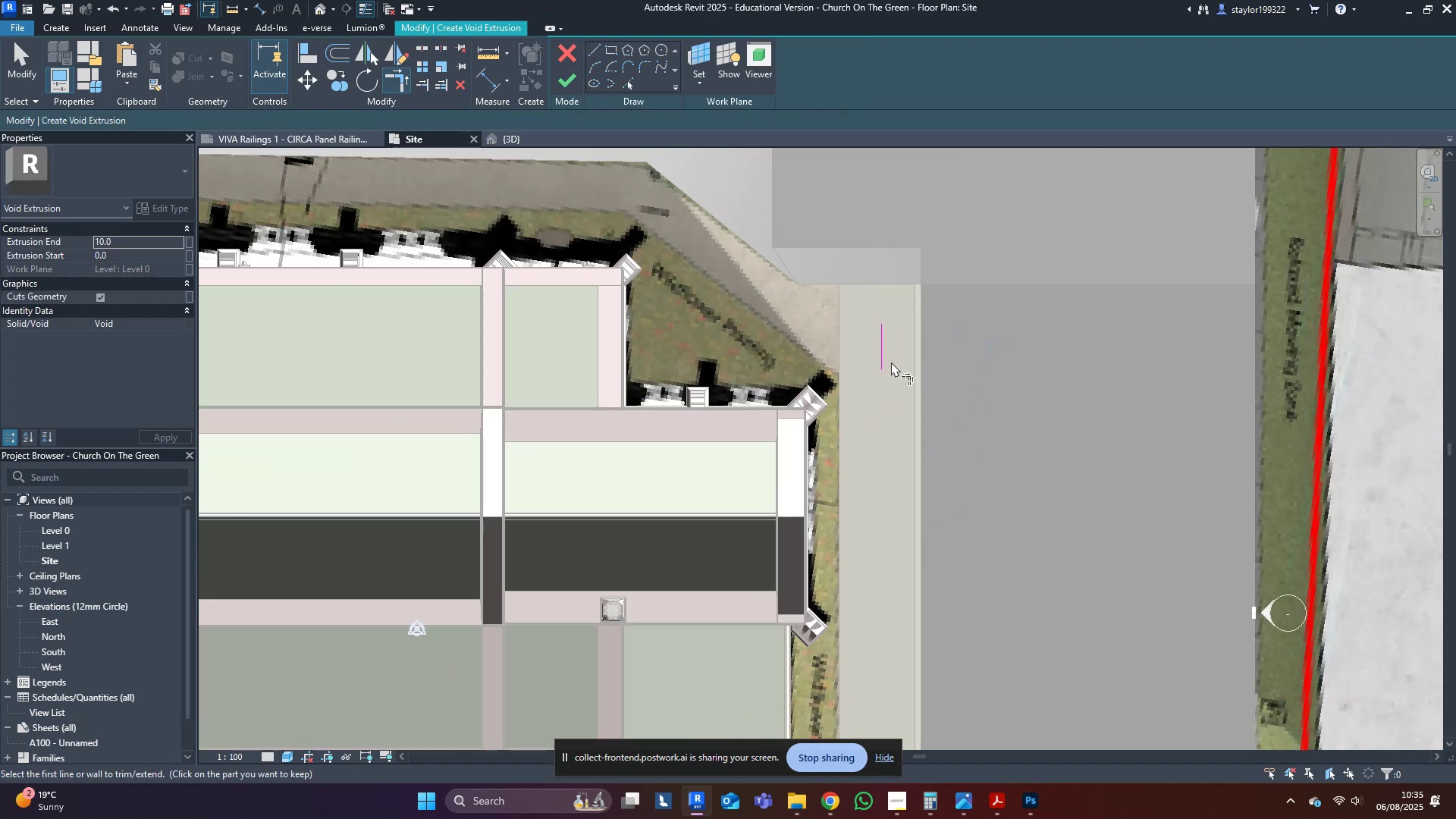 
middle_click([879, 369])
 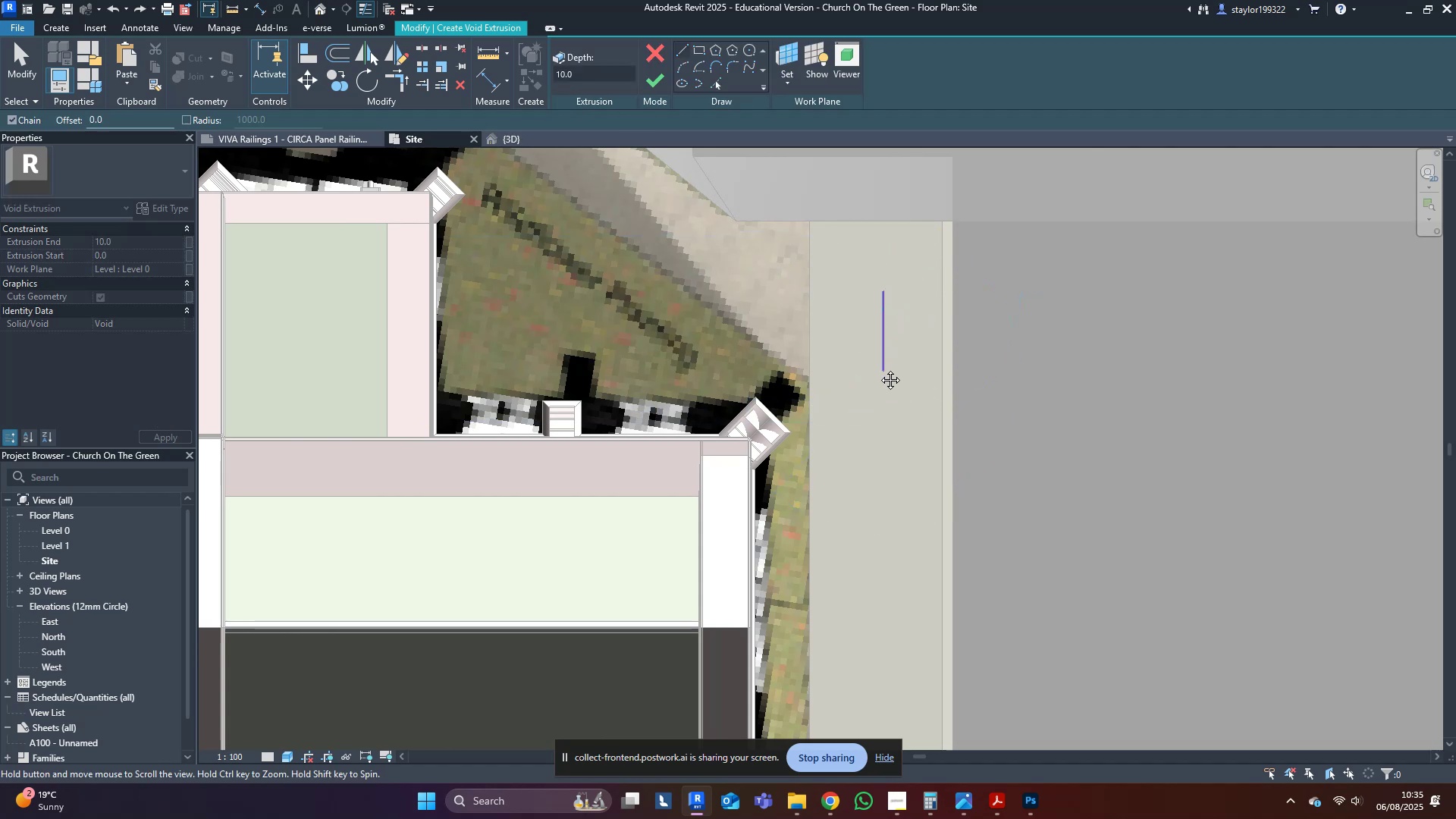 
type(tr)
 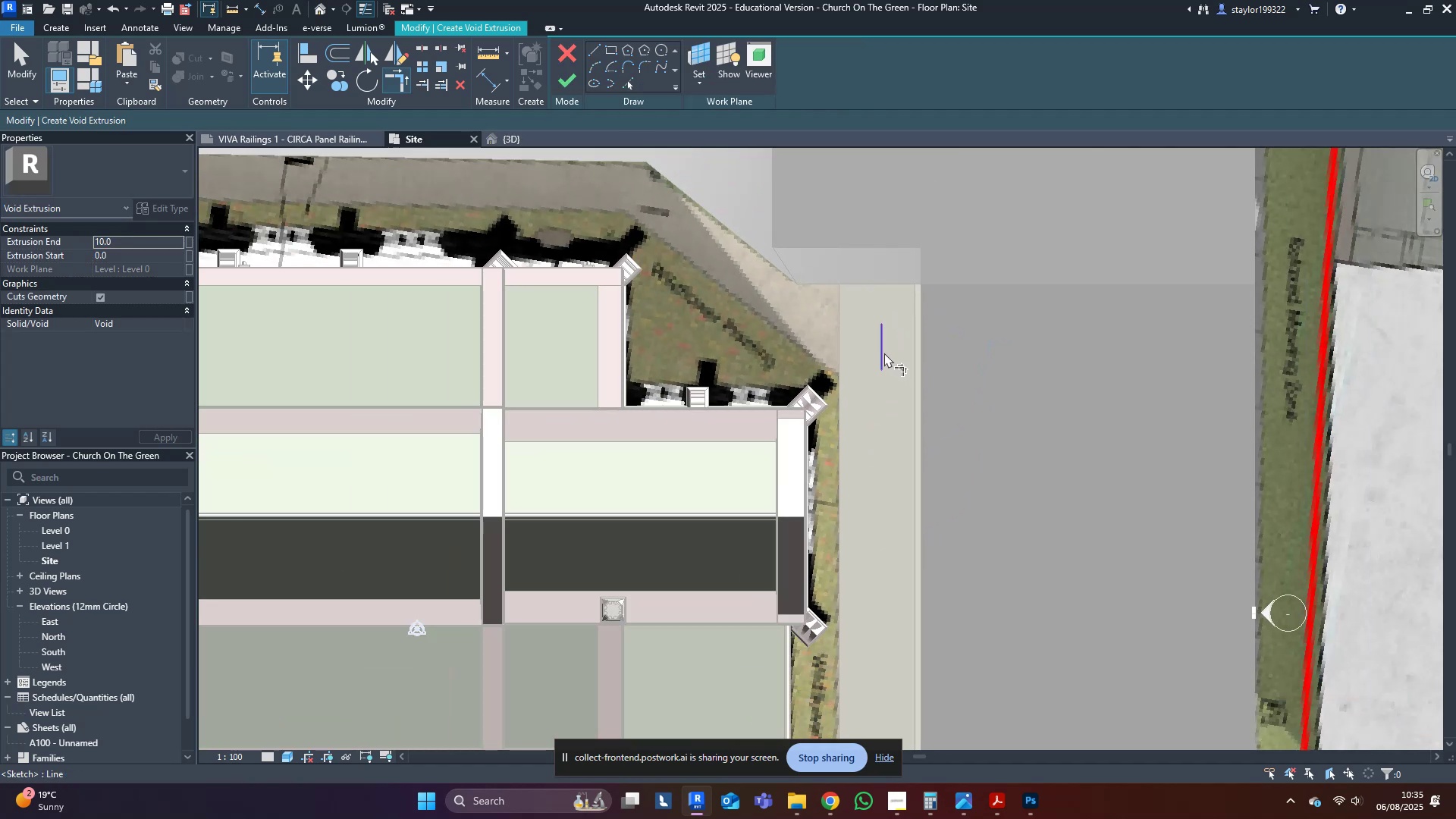 
scroll: coordinate [887, 419], scroll_direction: down, amount: 4.0
 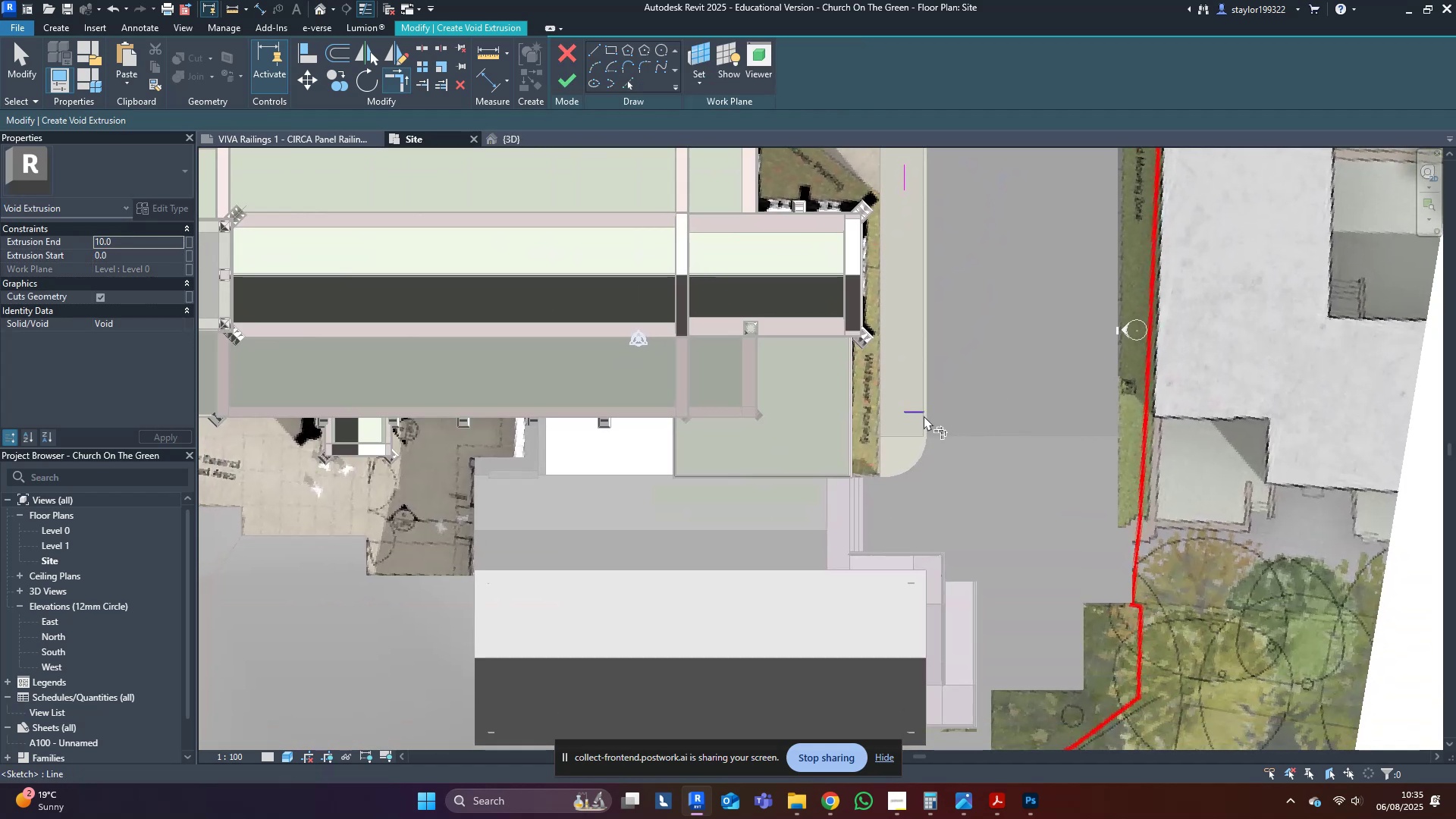 
left_click([918, 413])
 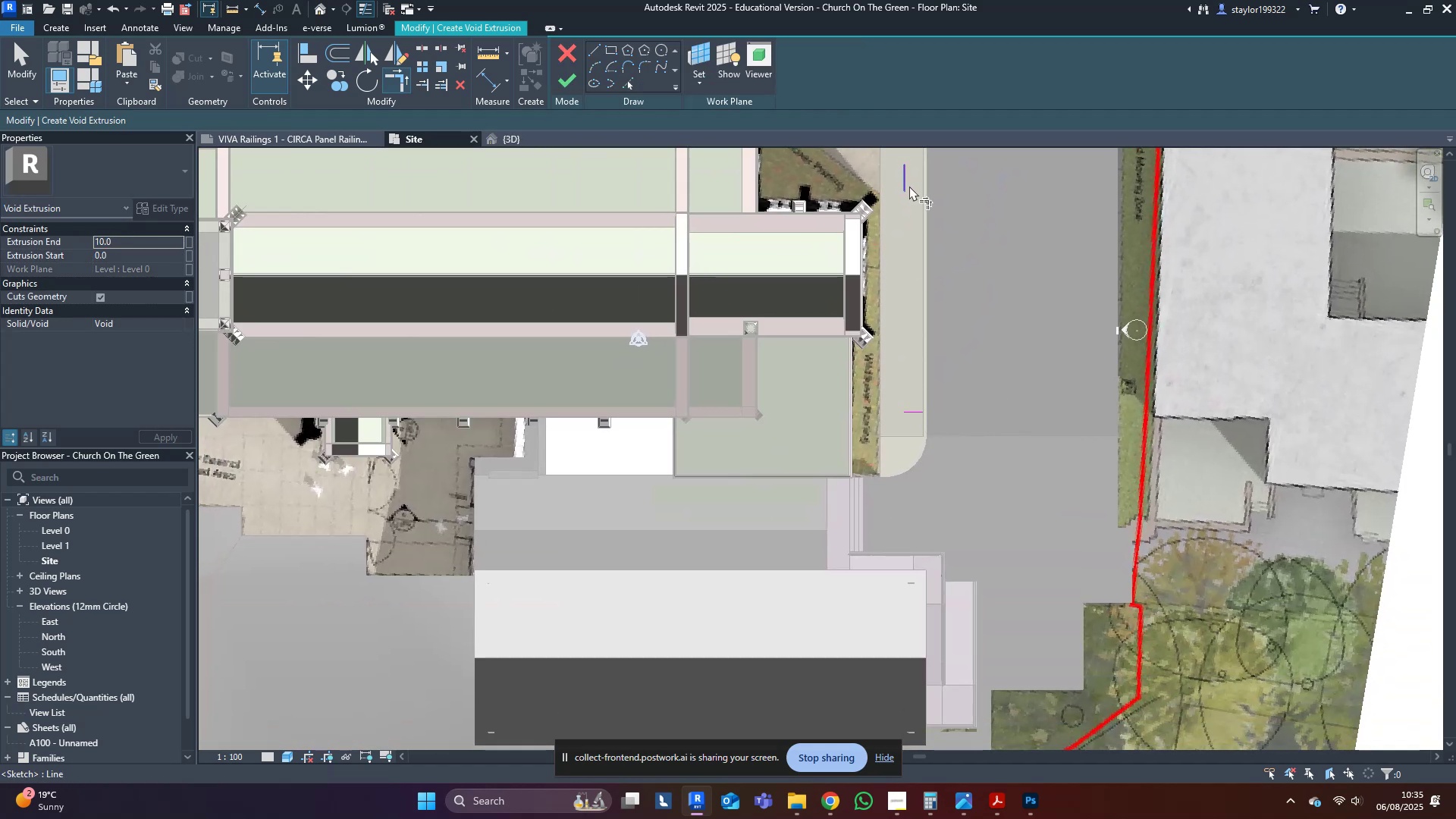 
double_click([905, 184])
 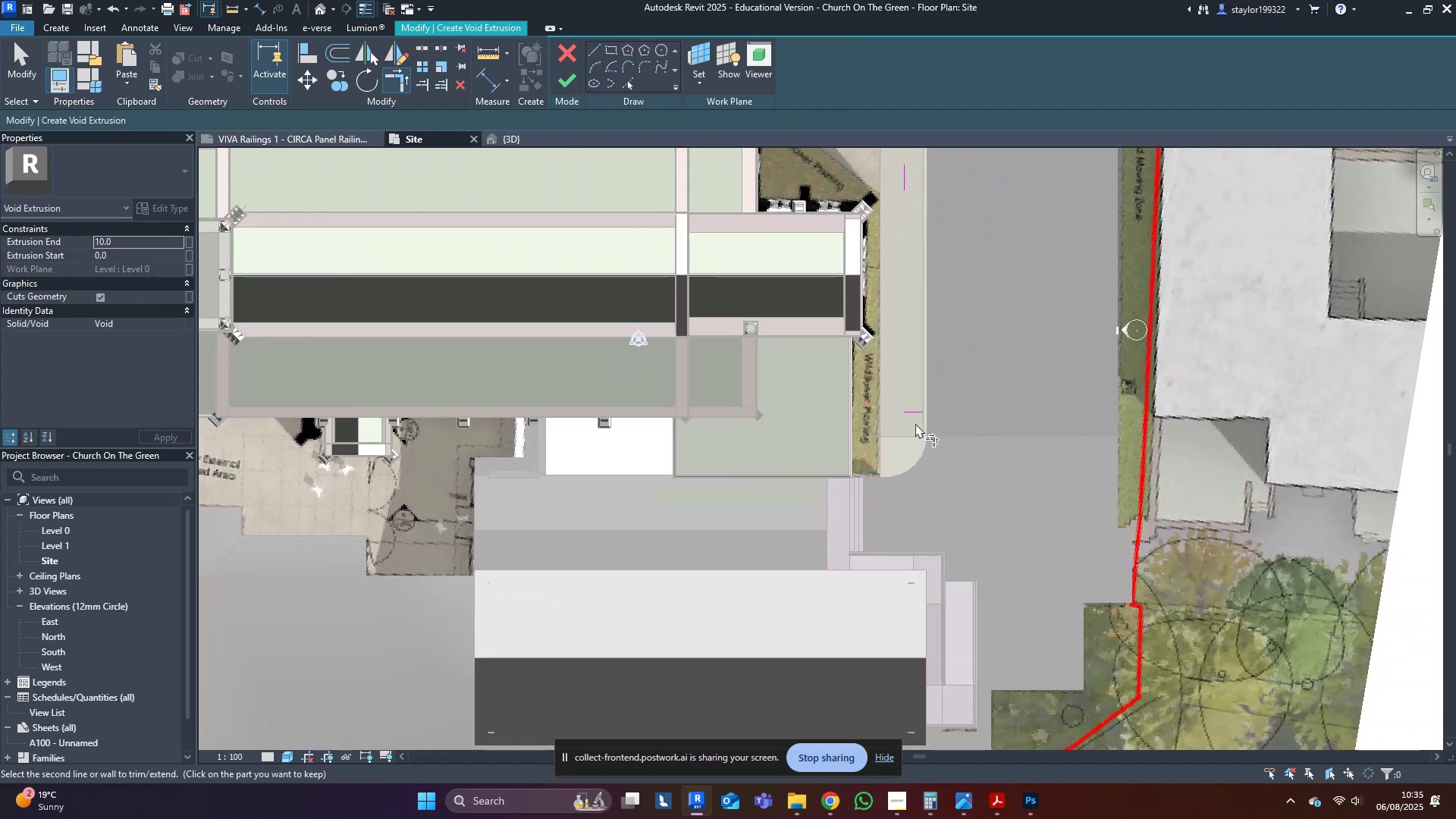 
left_click([915, 413])
 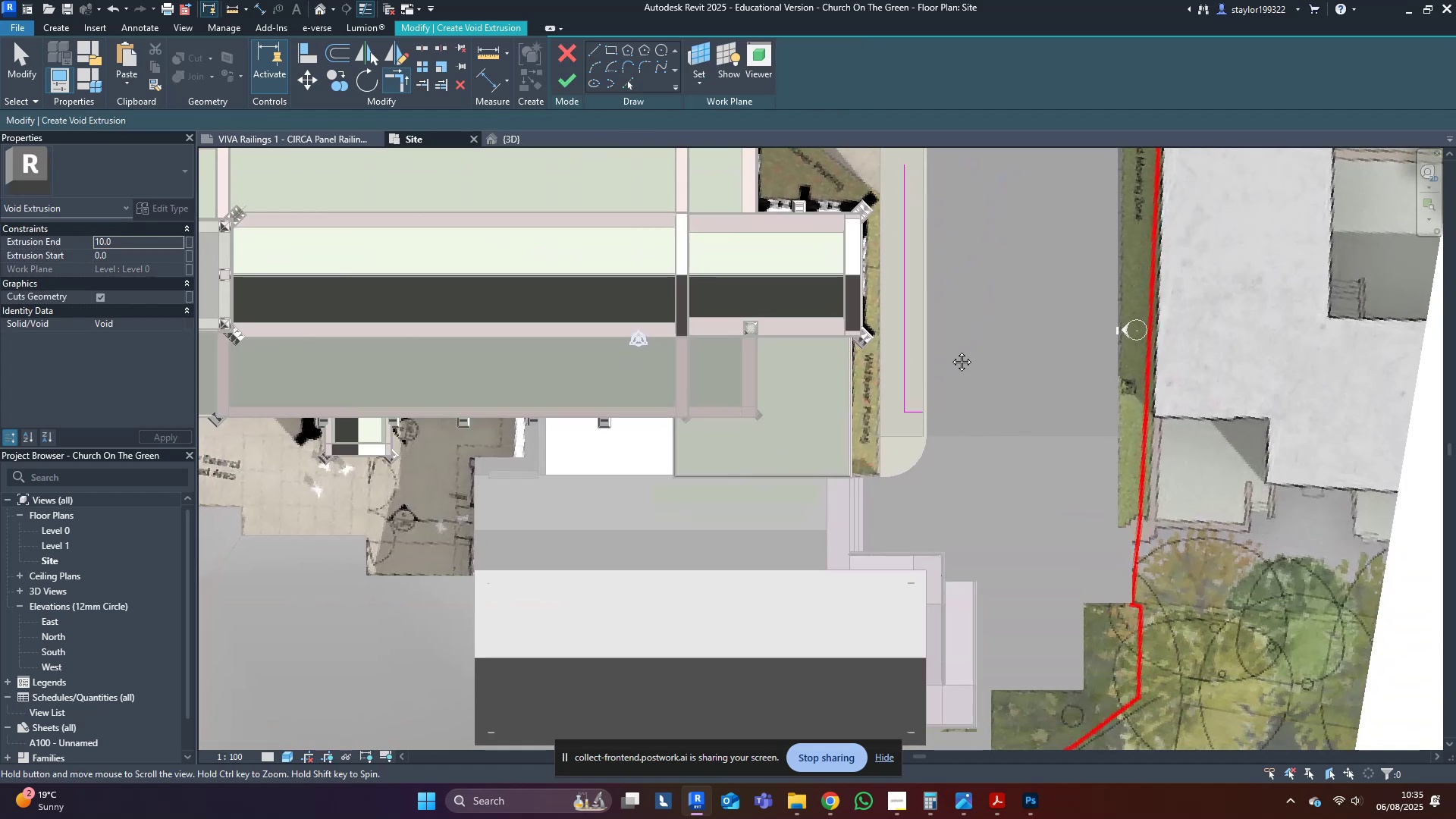 
type(wf)
 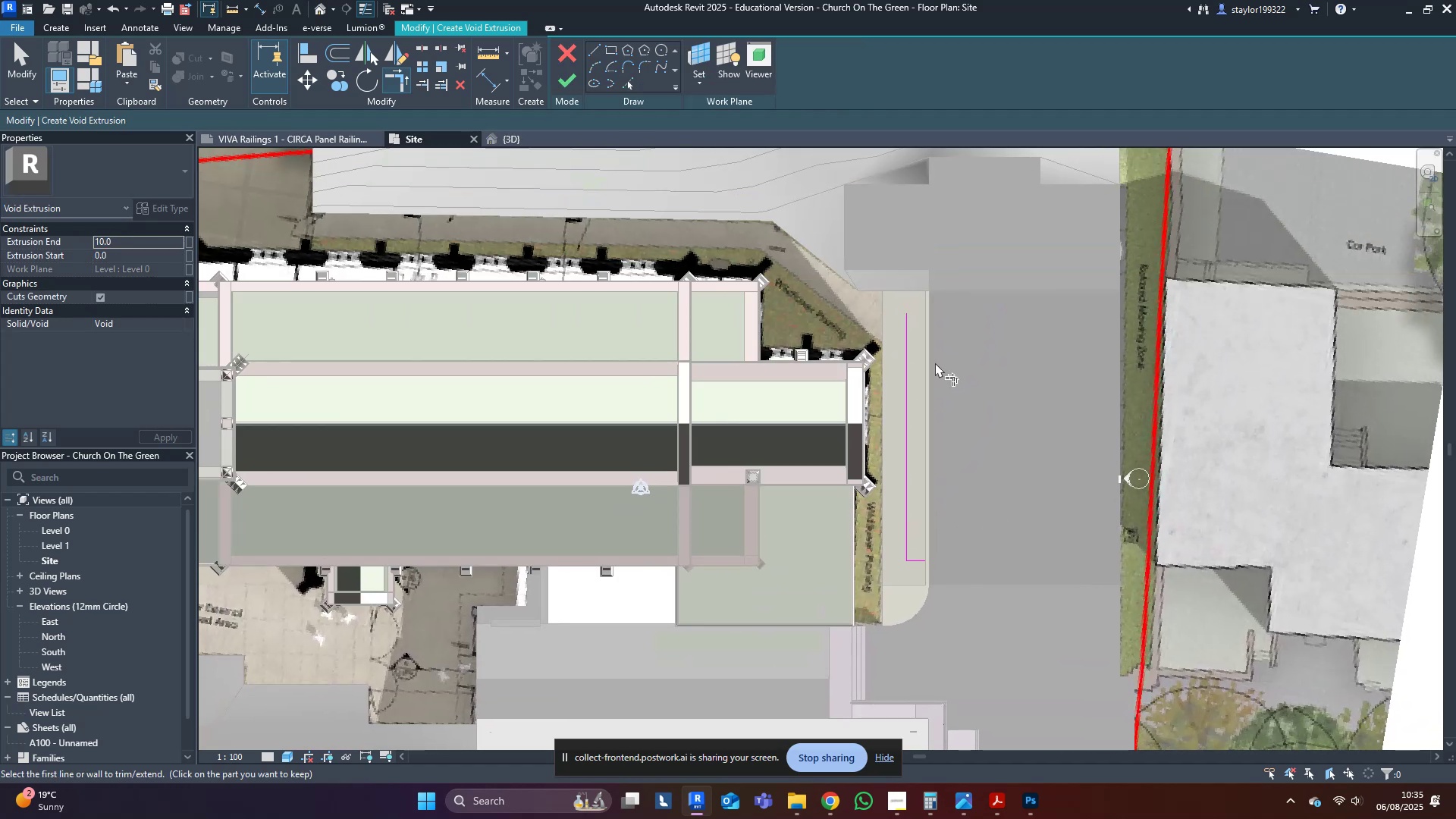 
scroll: coordinate [911, 304], scroll_direction: up, amount: 6.0
 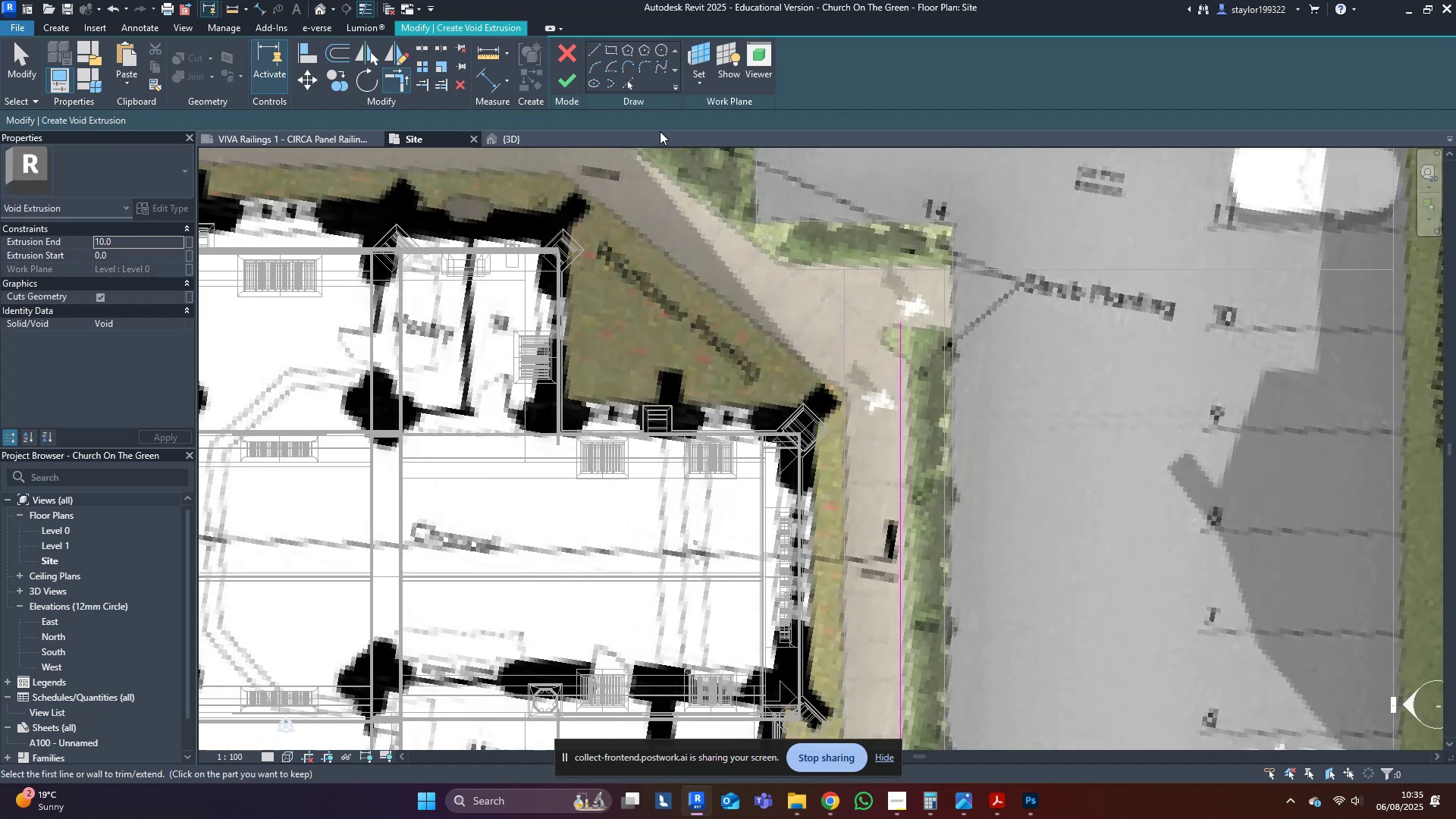 
left_click([596, 50])
 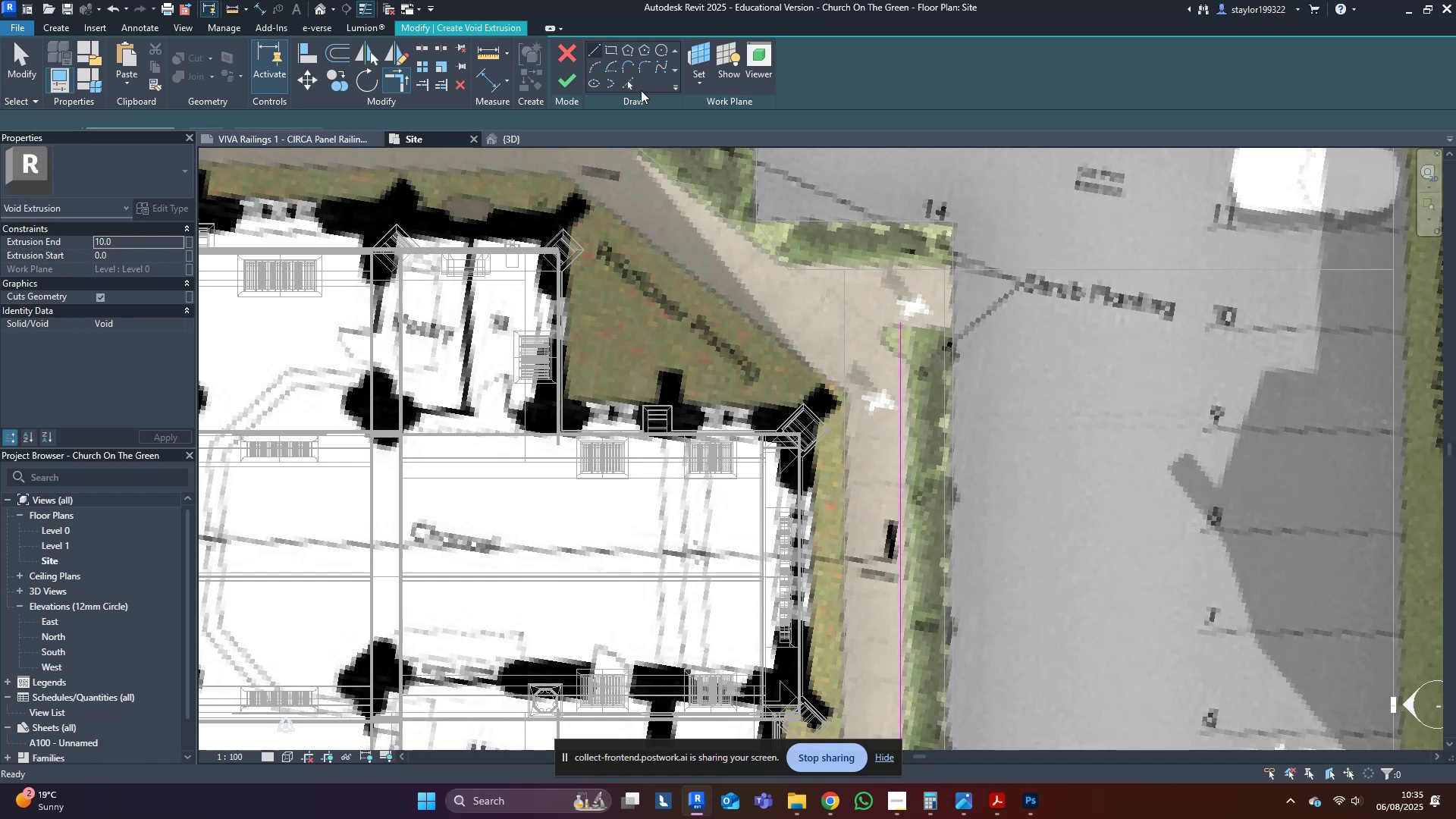 
scroll: coordinate [868, 280], scroll_direction: up, amount: 3.0
 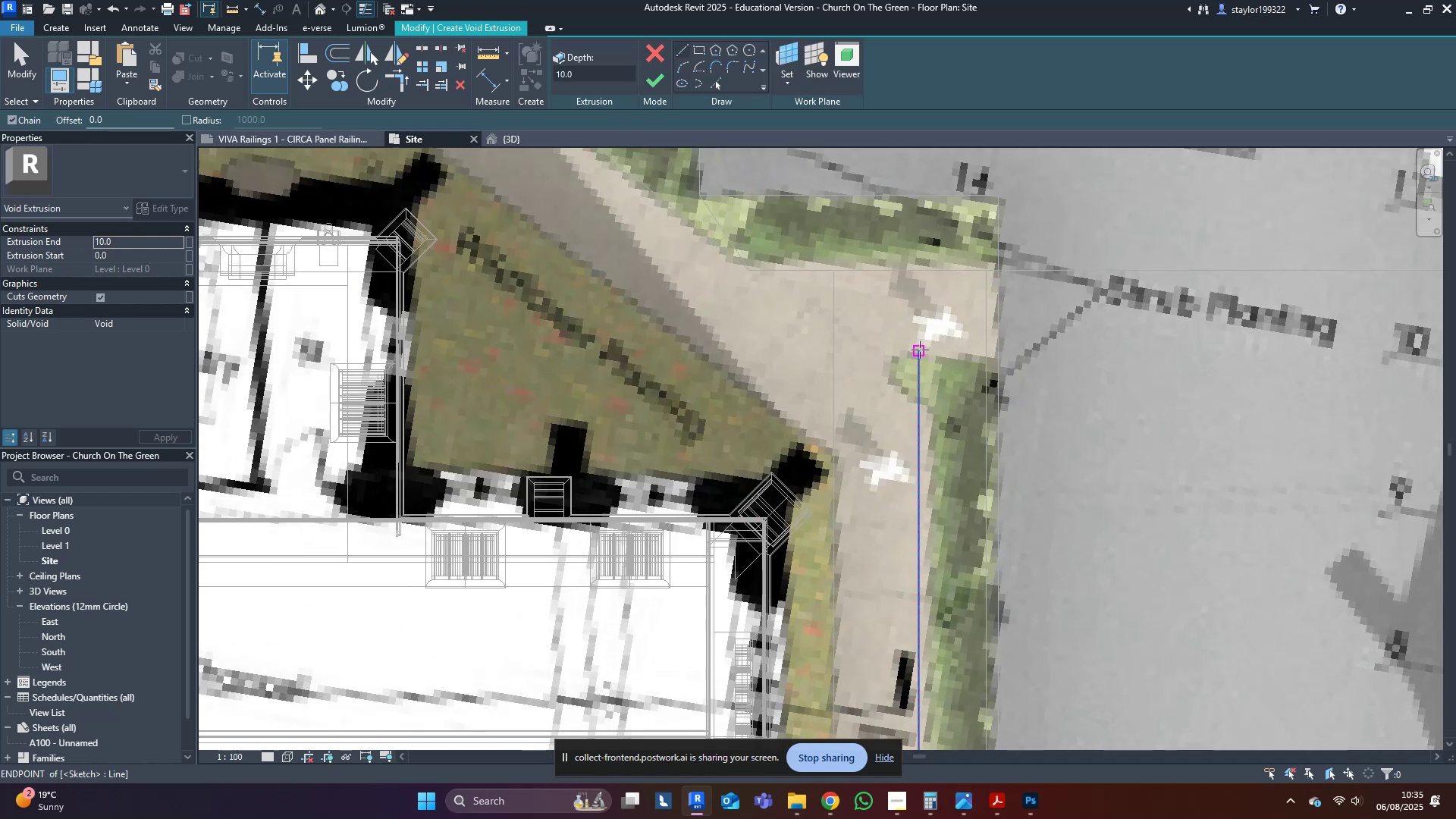 
left_click([920, 350])
 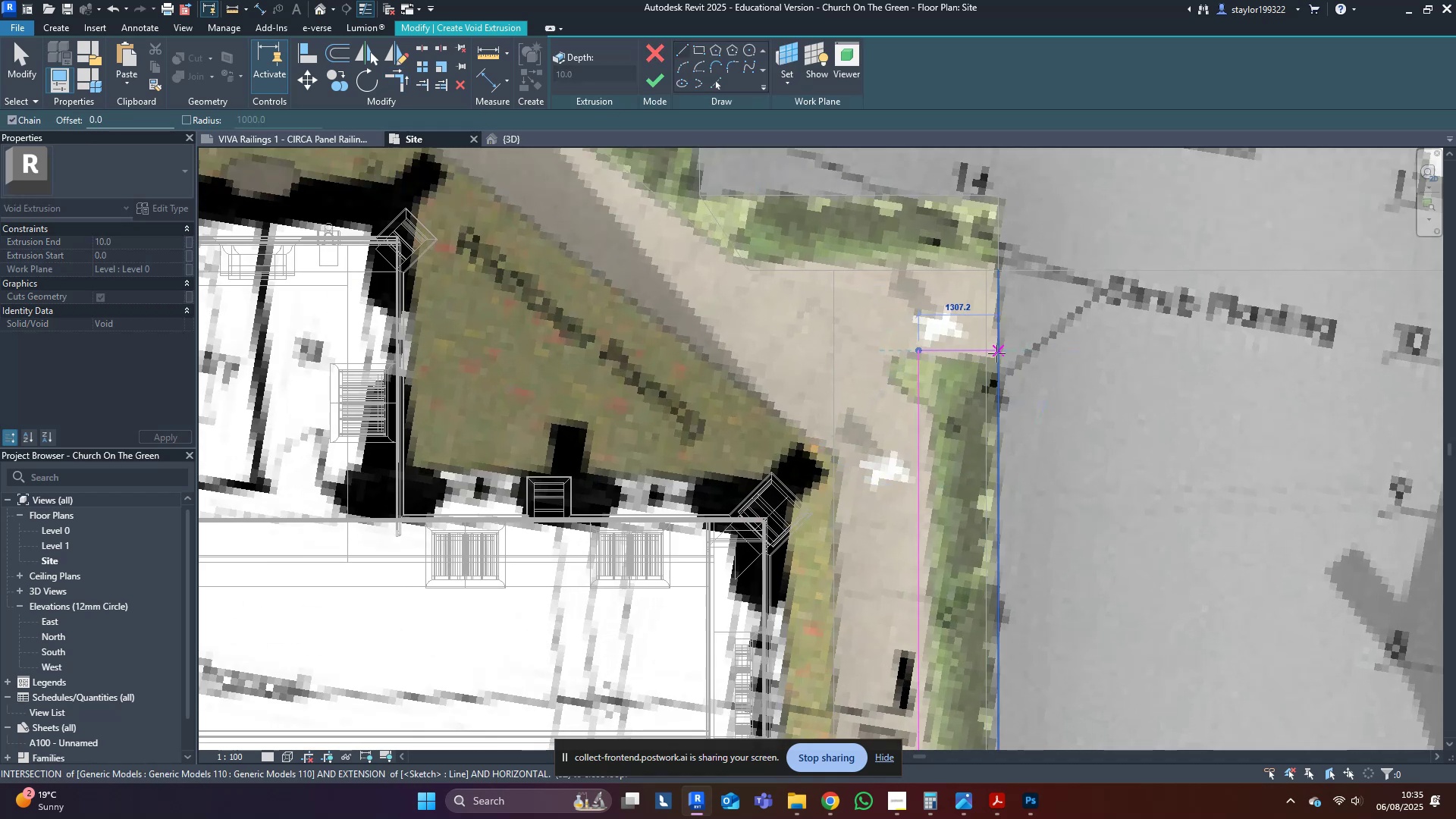 
left_click([996, 353])
 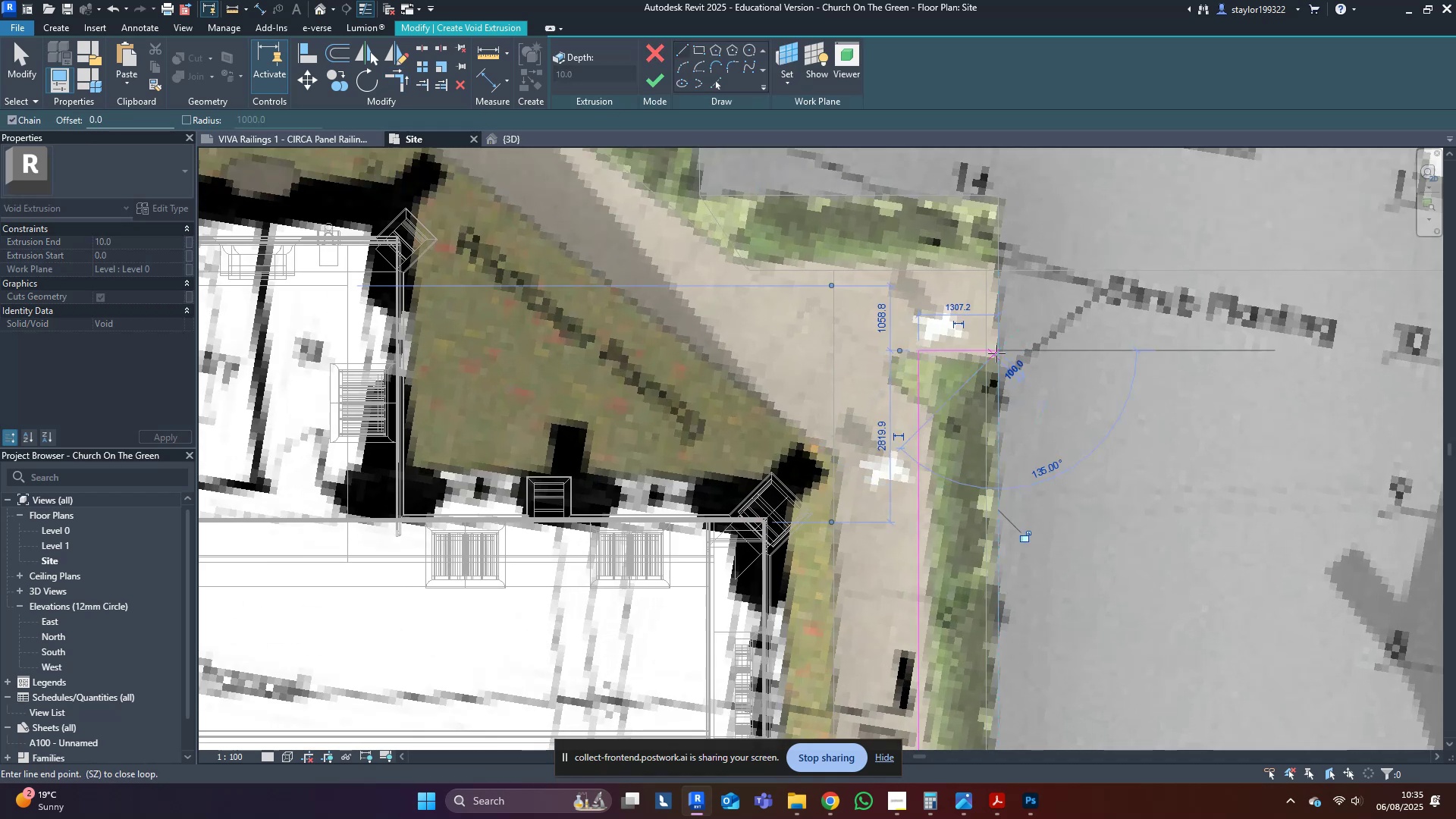 
scroll: coordinate [998, 359], scroll_direction: down, amount: 8.0
 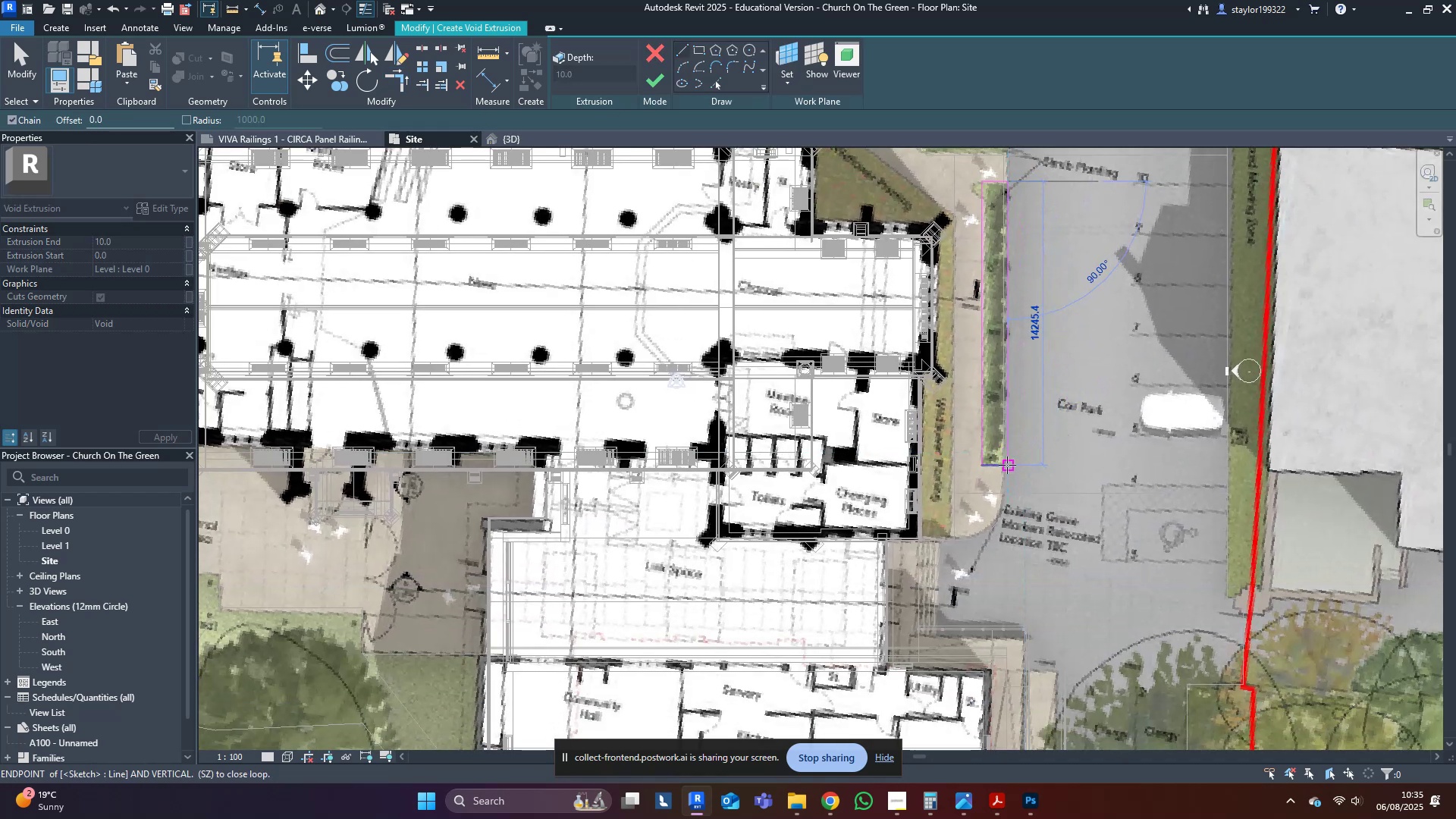 
scroll: coordinate [1021, 456], scroll_direction: up, amount: 8.0
 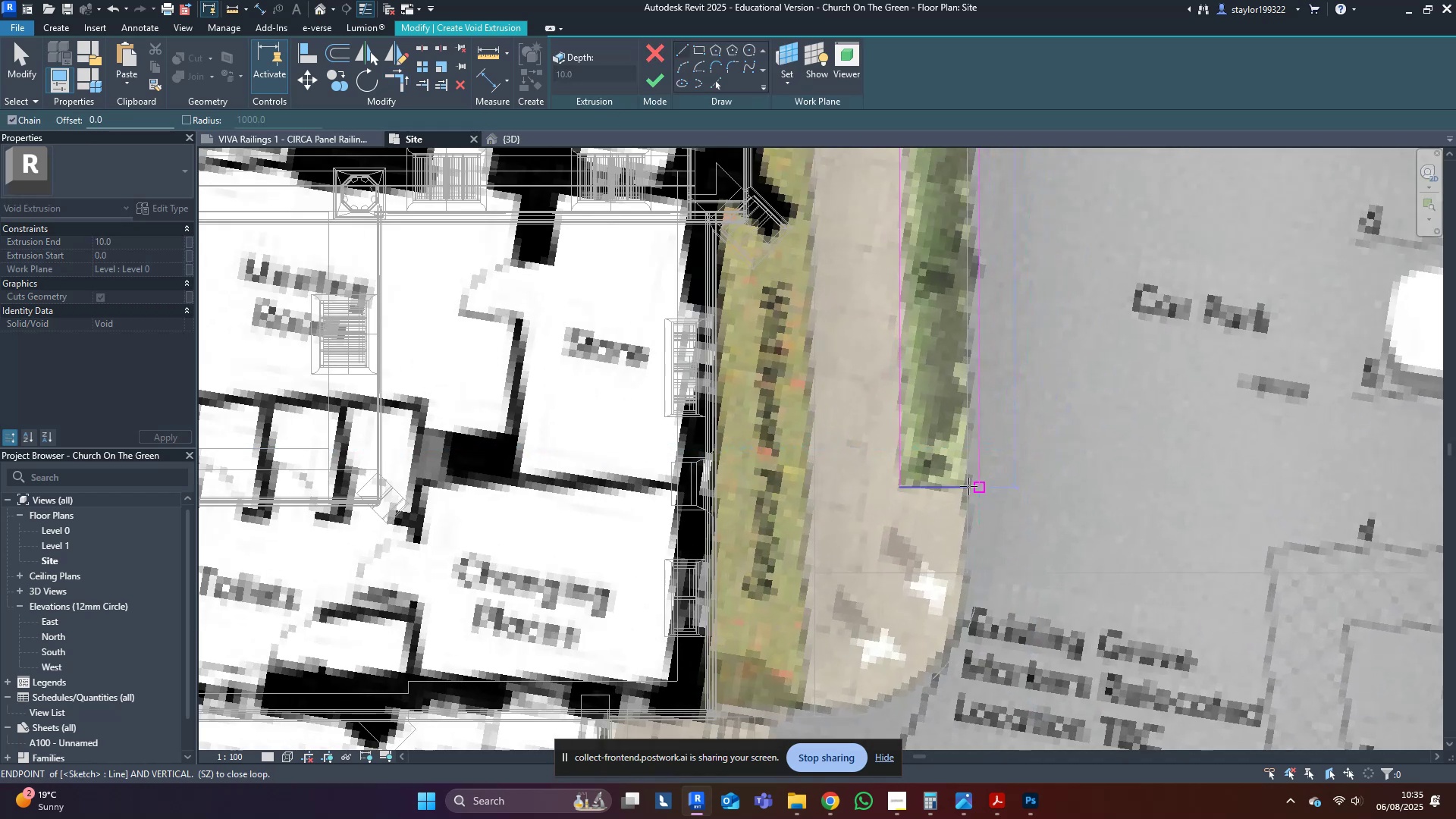 
left_click([968, 486])
 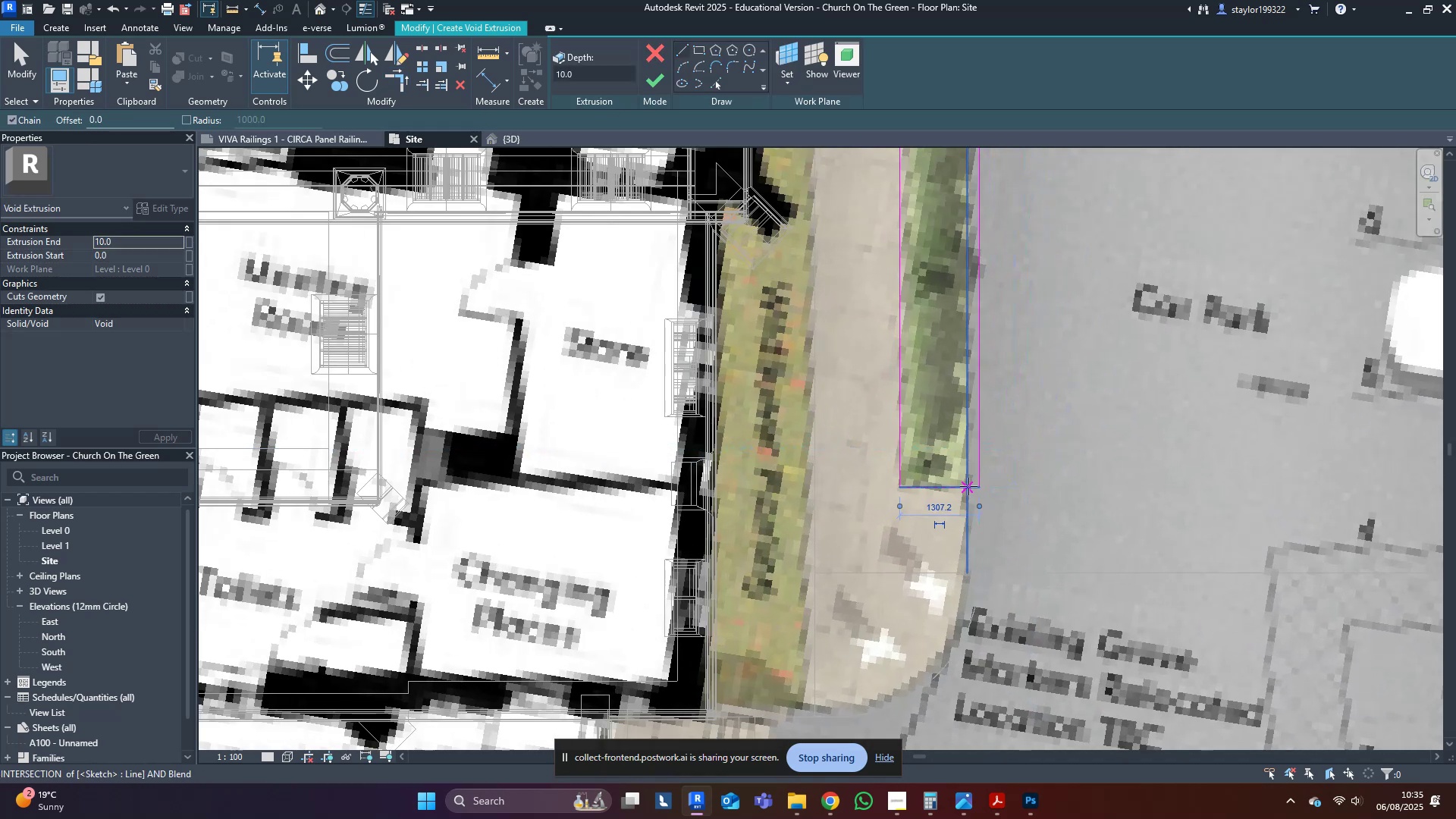 
key(Escape)
type(trd)
 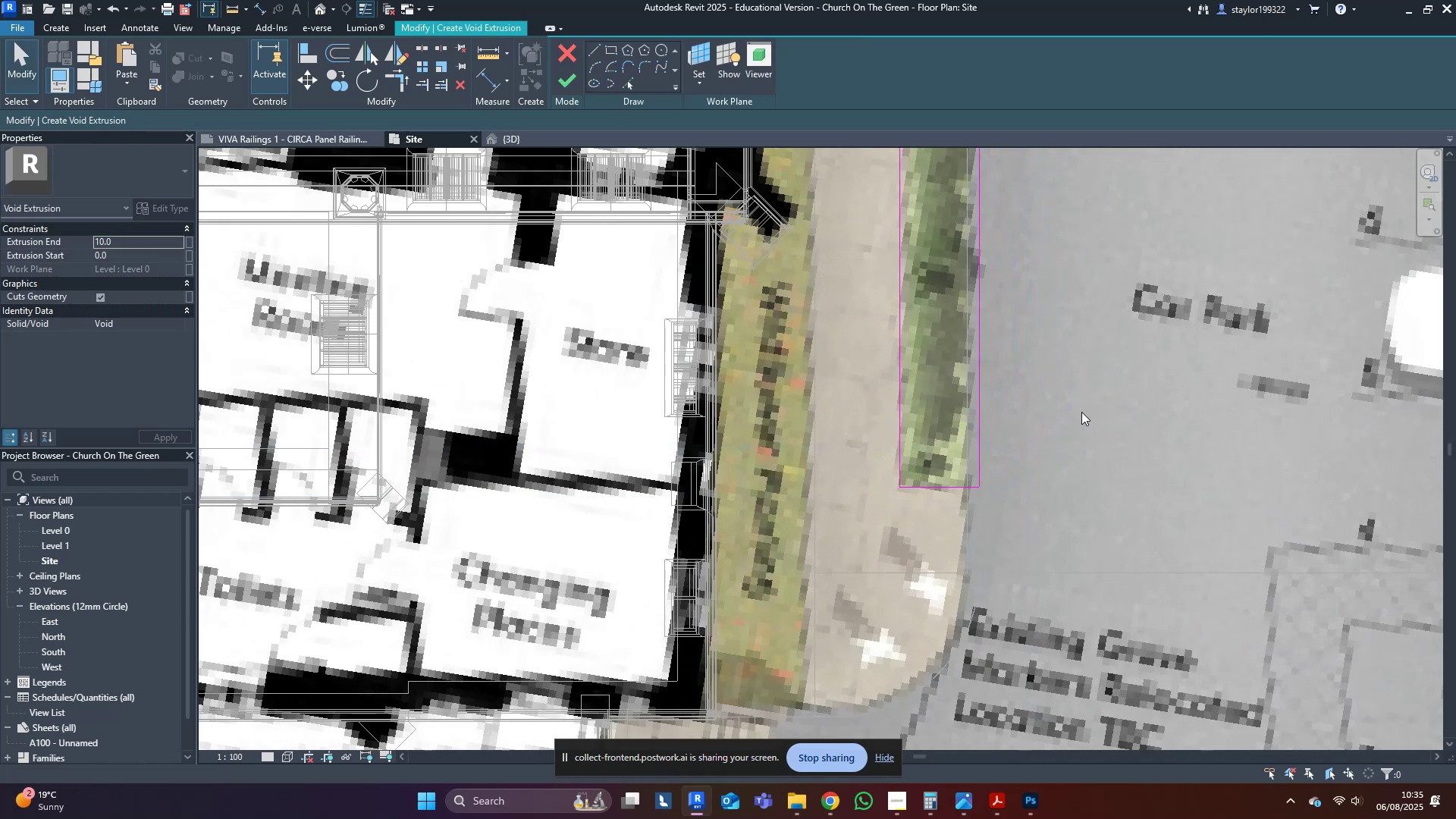 
left_click([1081, 412])
 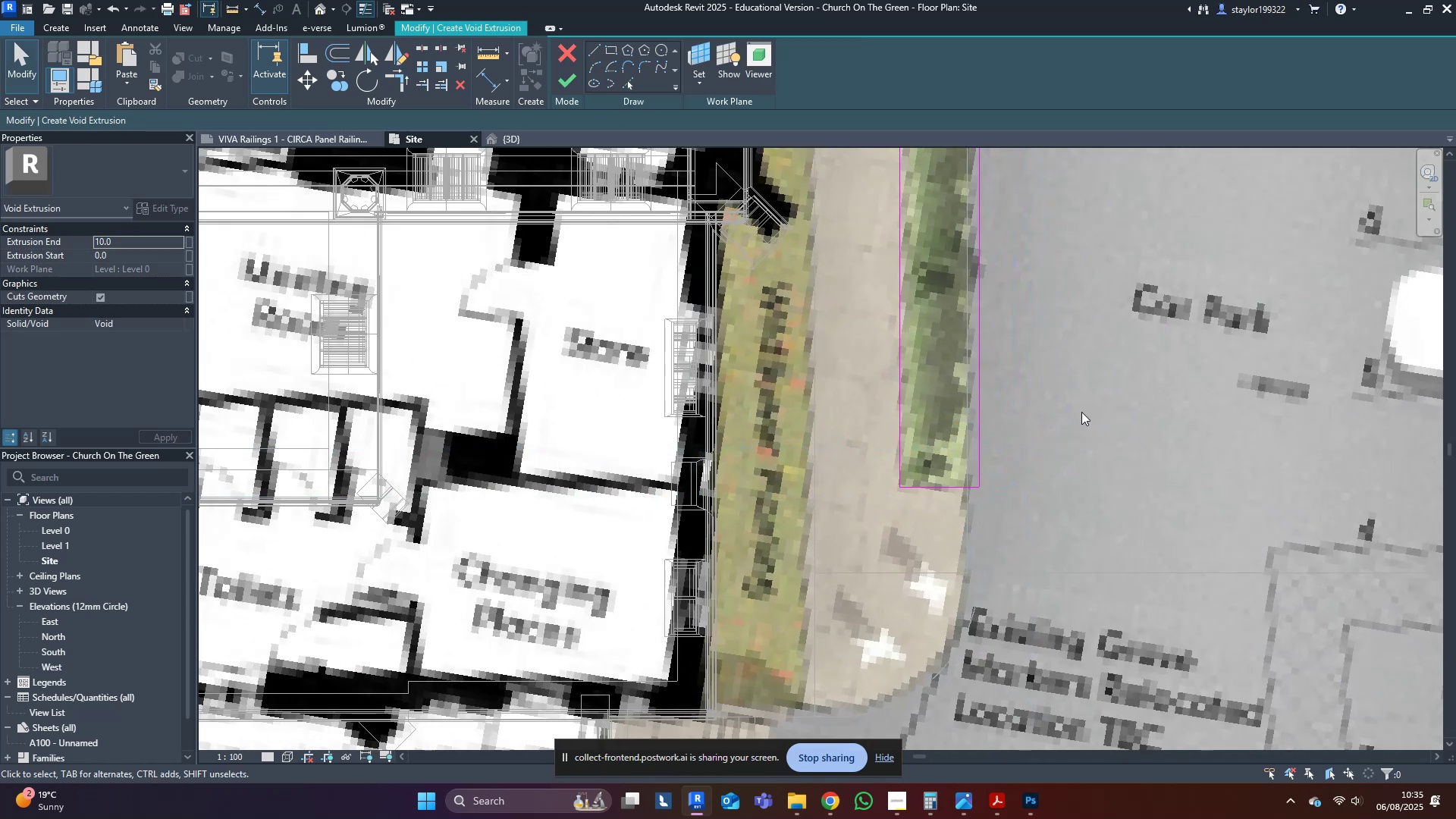 
type(sdwfsd)
 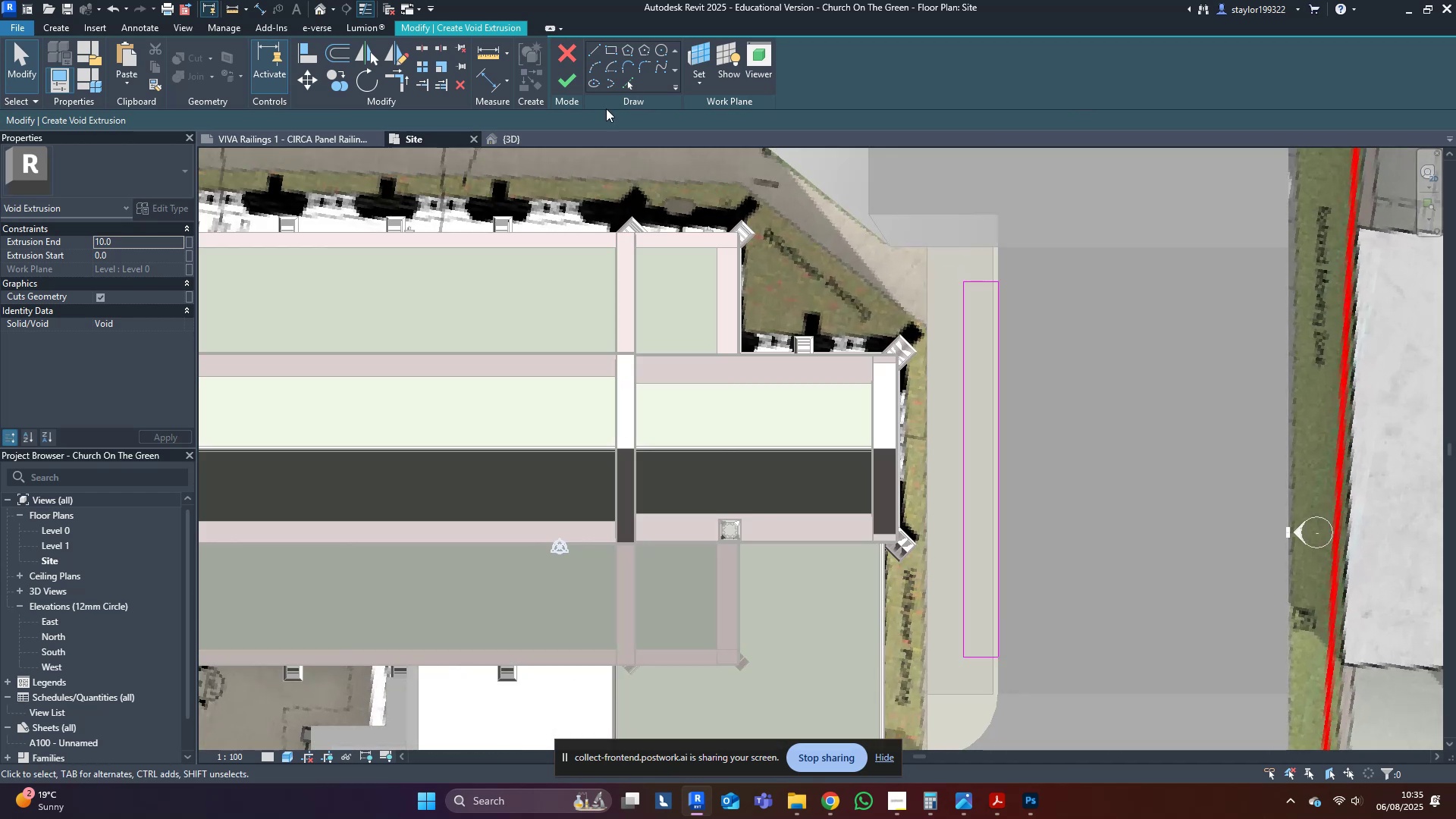 
scroll: coordinate [1062, 524], scroll_direction: down, amount: 7.0
 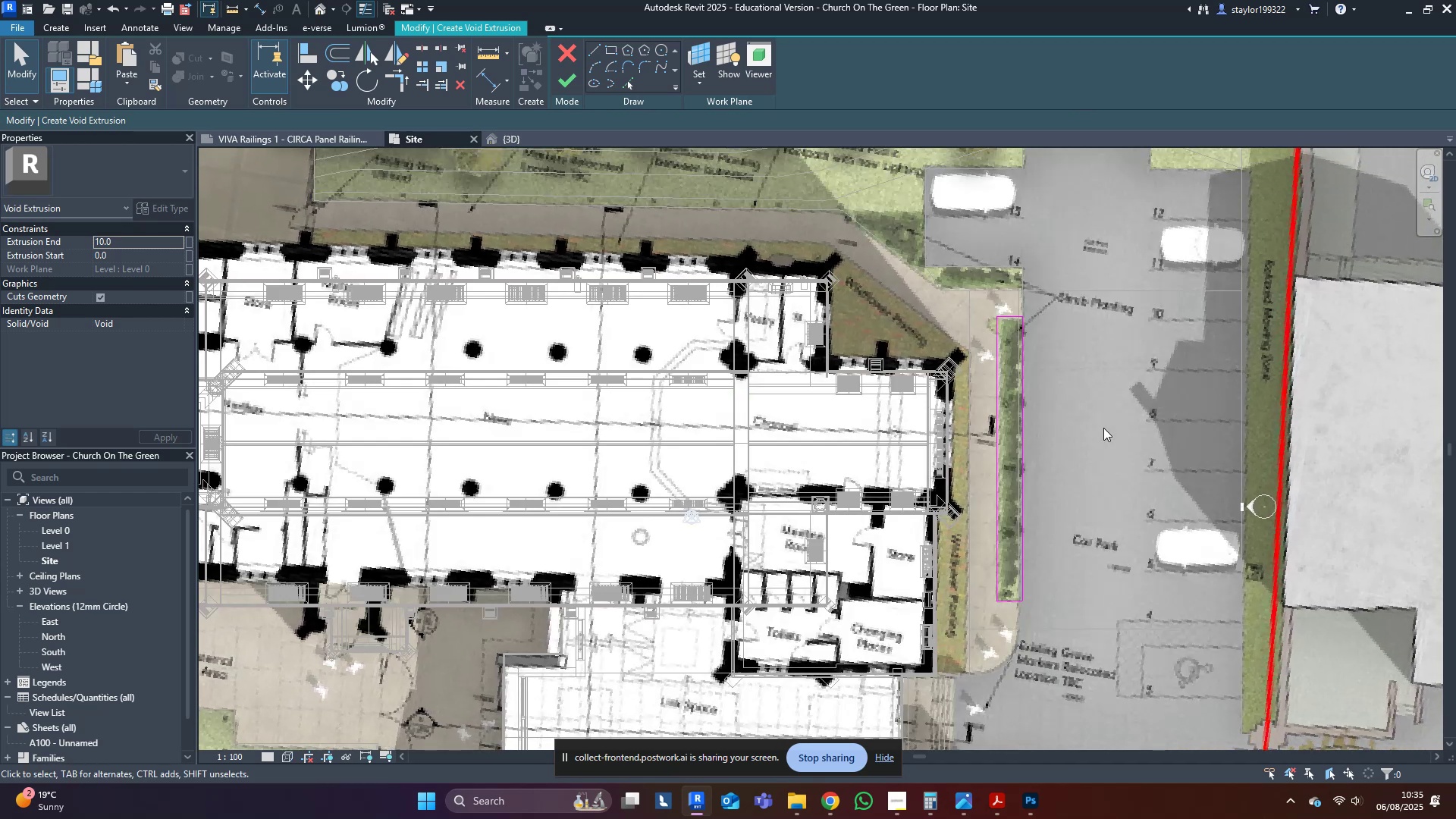 
scroll: coordinate [1100, 426], scroll_direction: up, amount: 2.0
 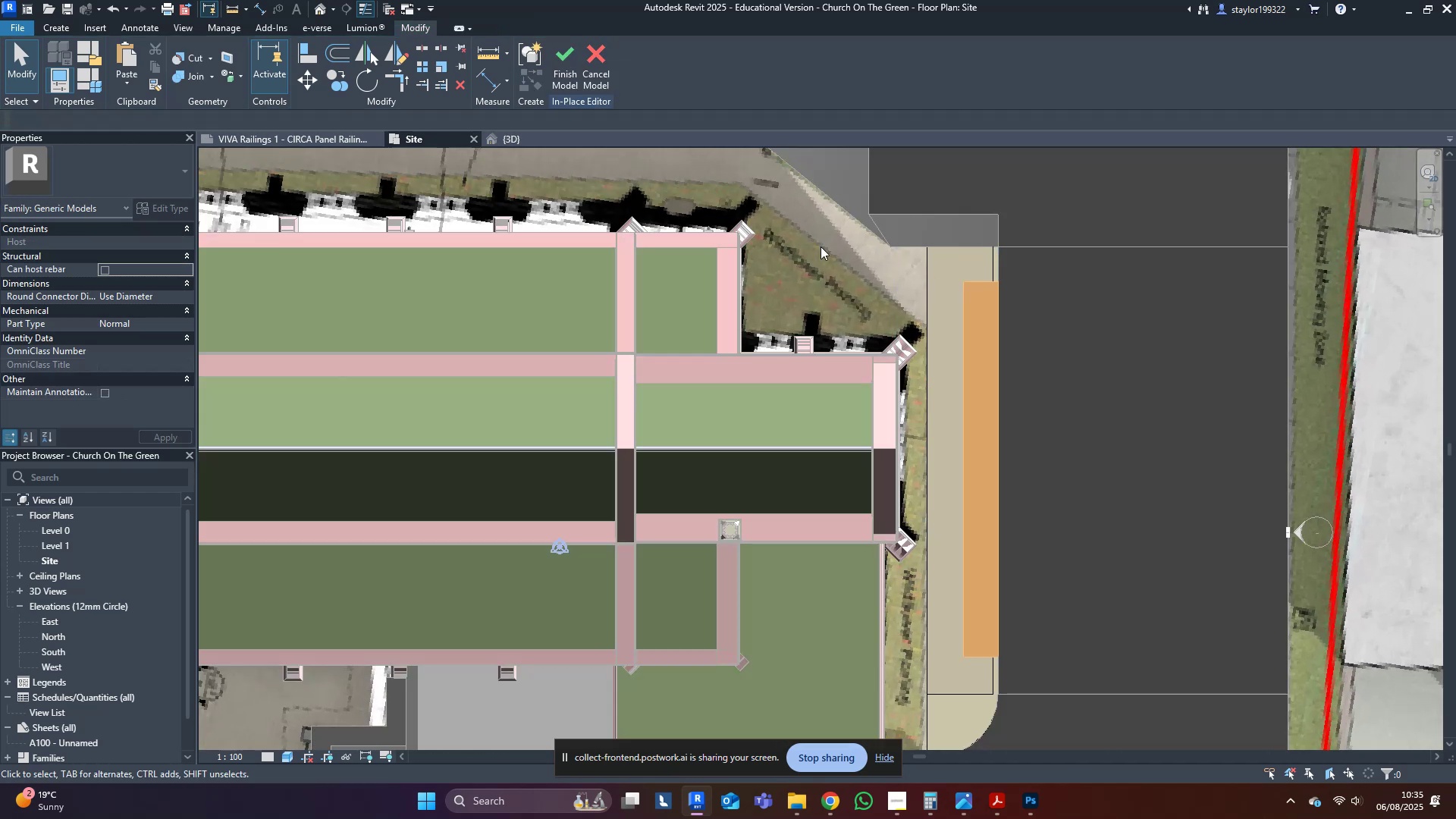 
double_click([973, 265])
 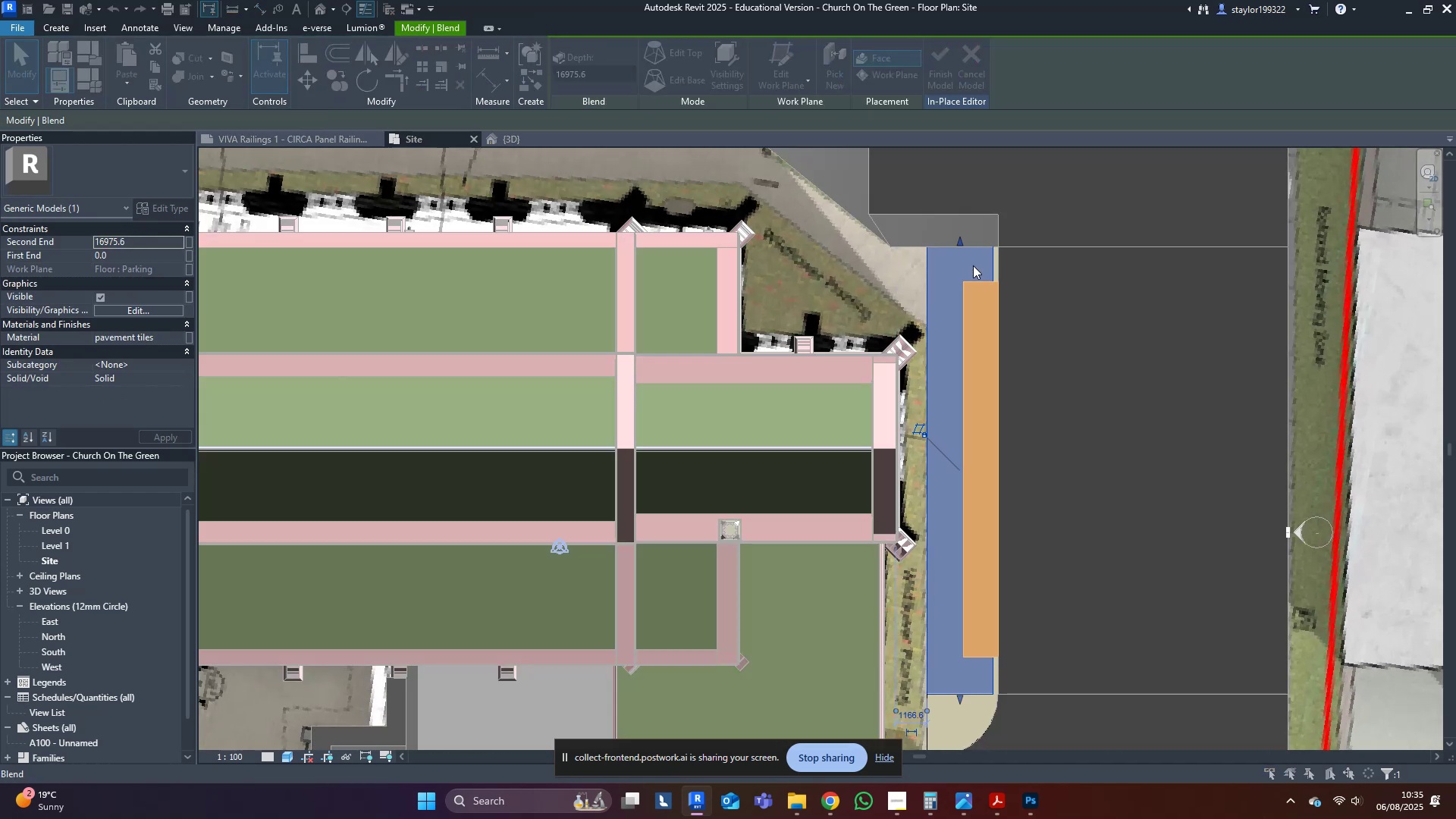 
triple_click([973, 265])
 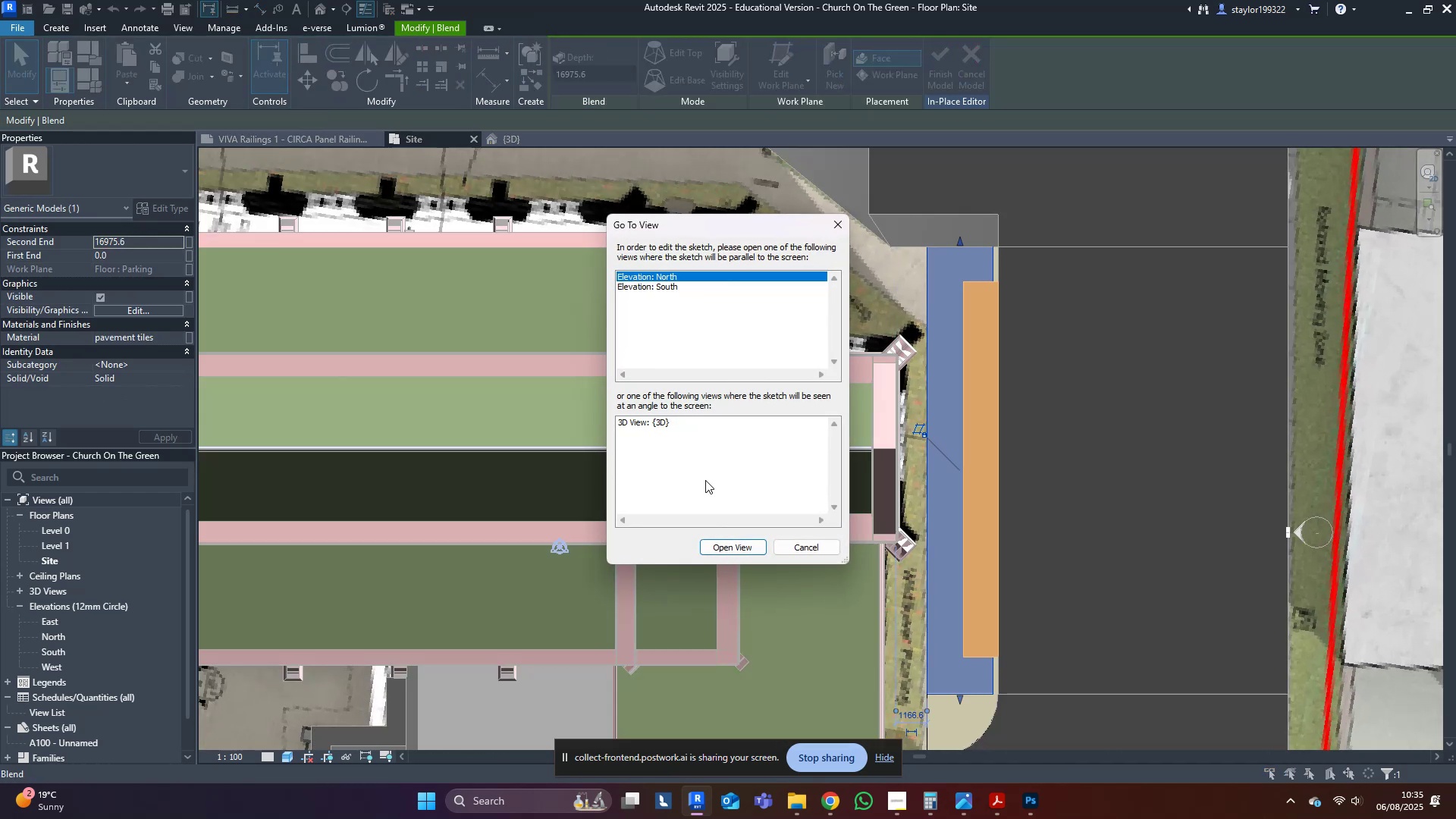 
triple_click([652, 420])
 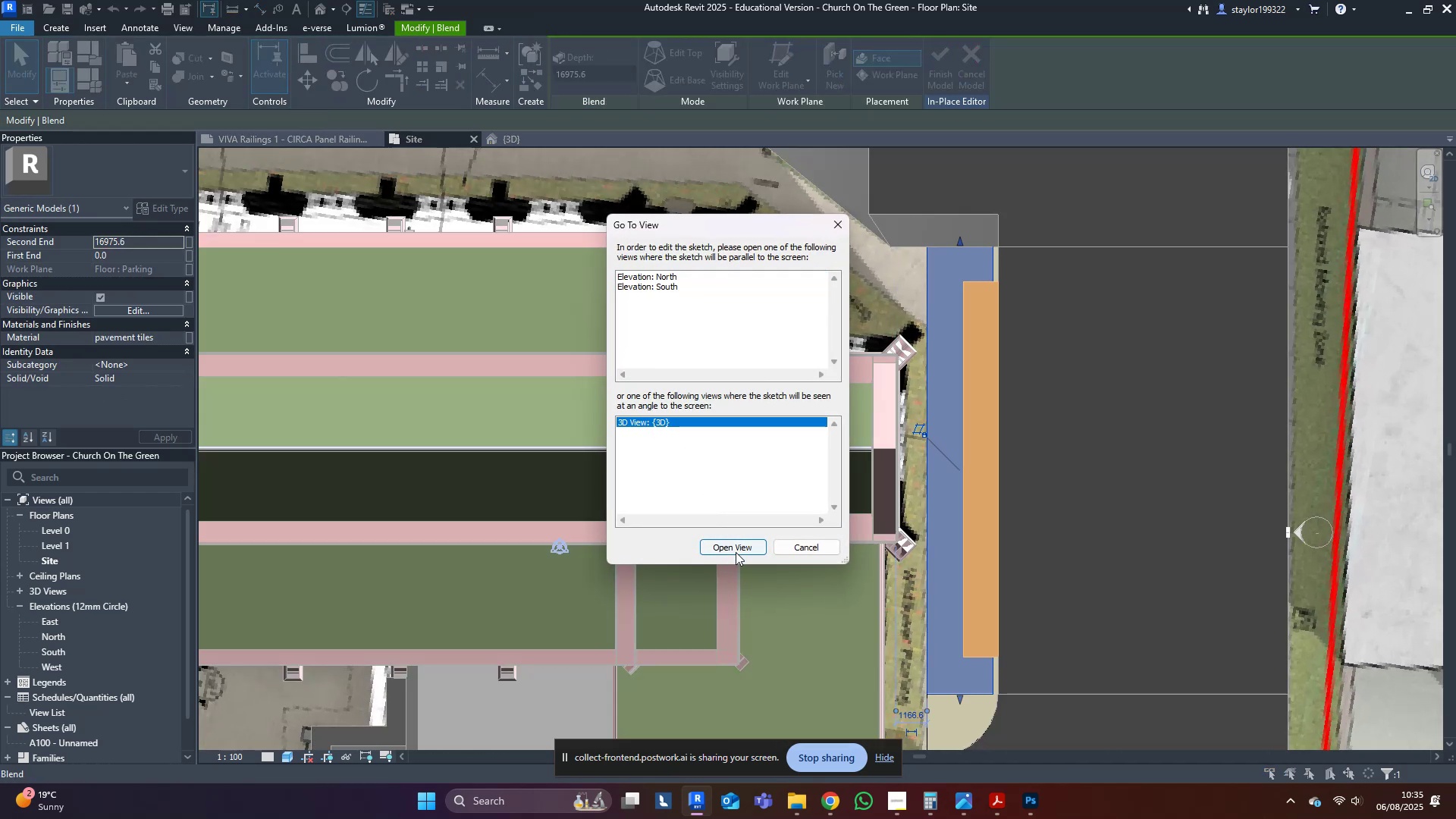 
triple_click([738, 554])
 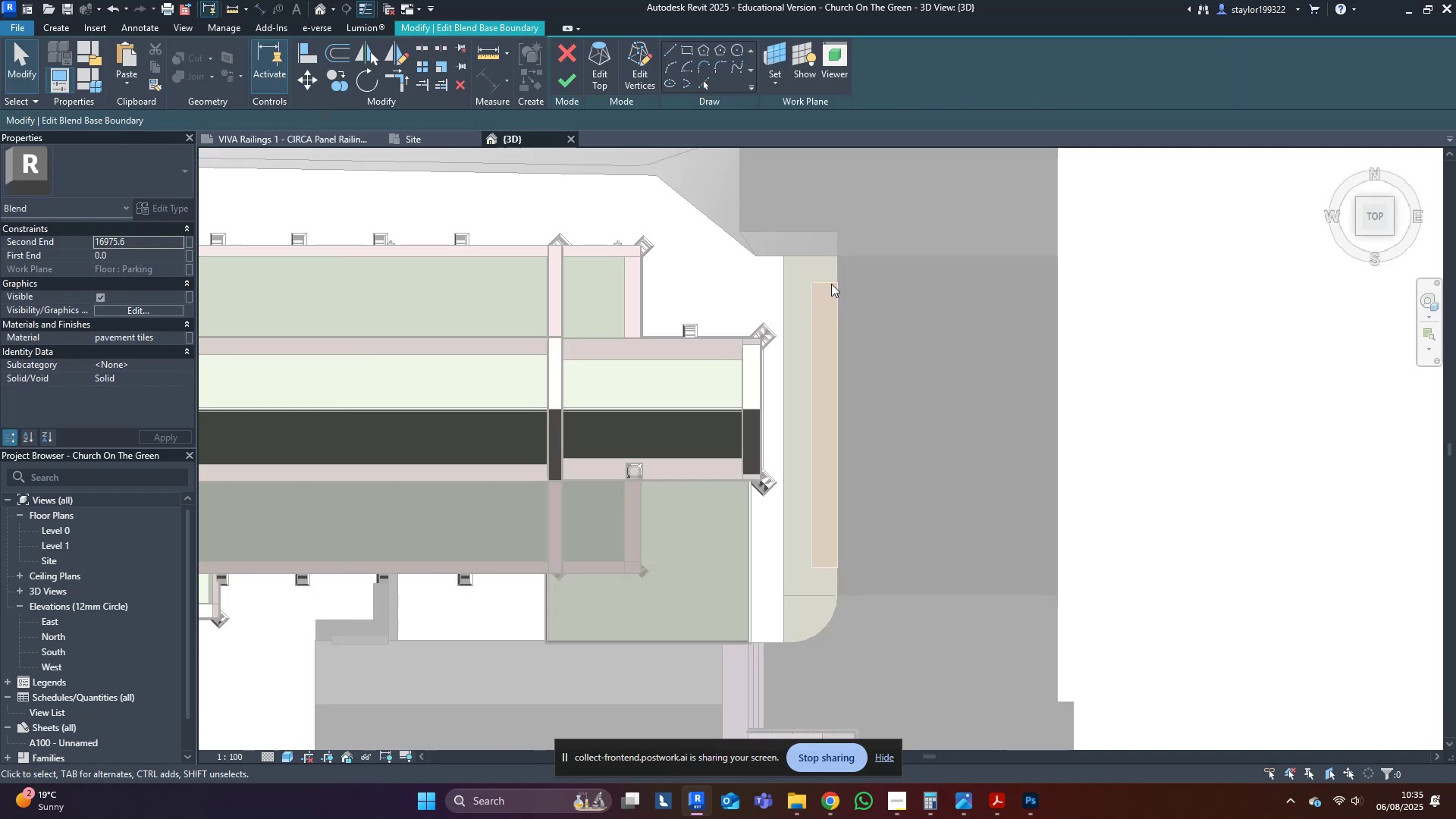 
left_click([821, 253])
 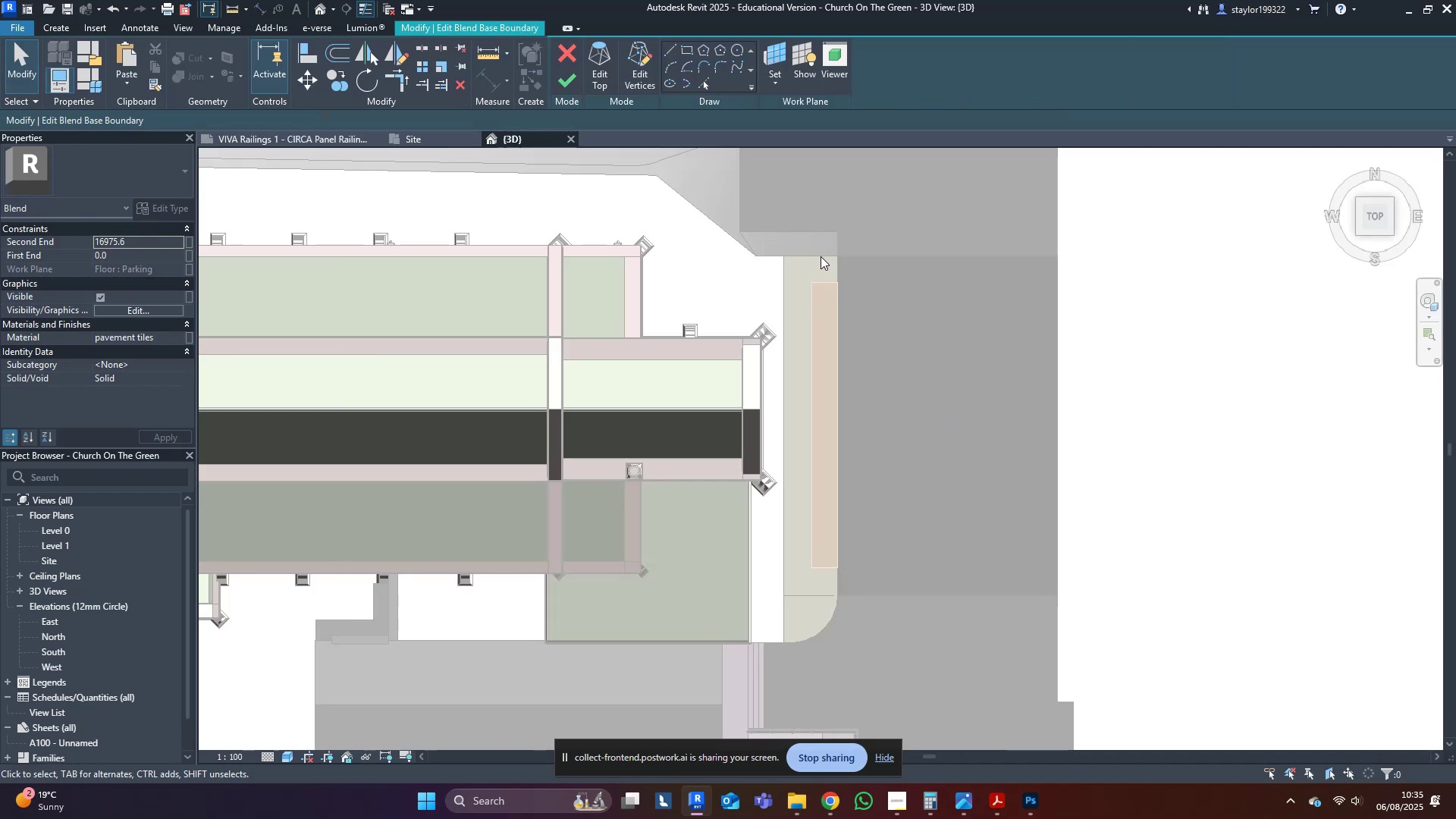 
hold_key(key=ShiftLeft, duration=0.37)
 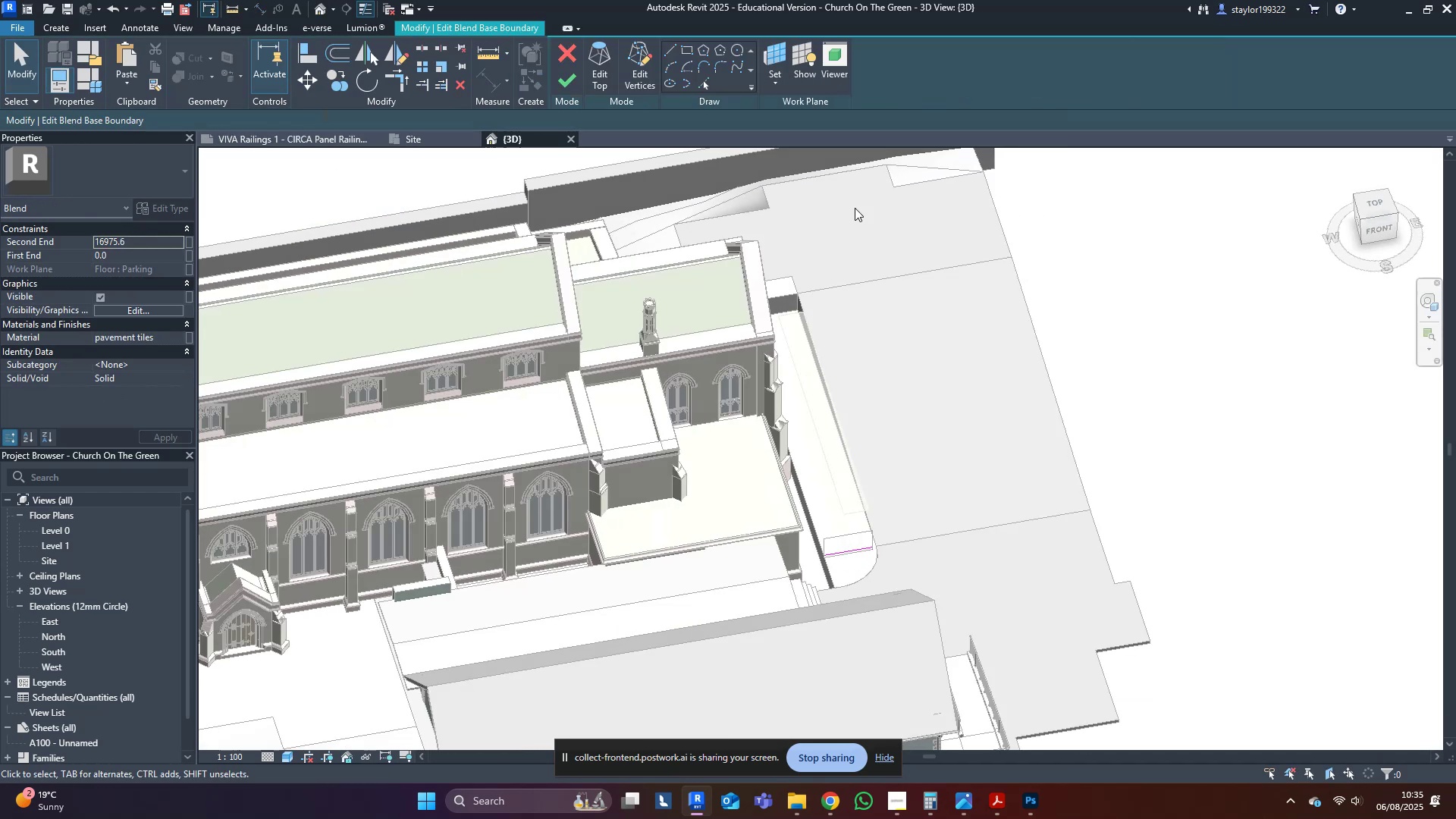 
scroll: coordinate [823, 326], scroll_direction: up, amount: 3.0
 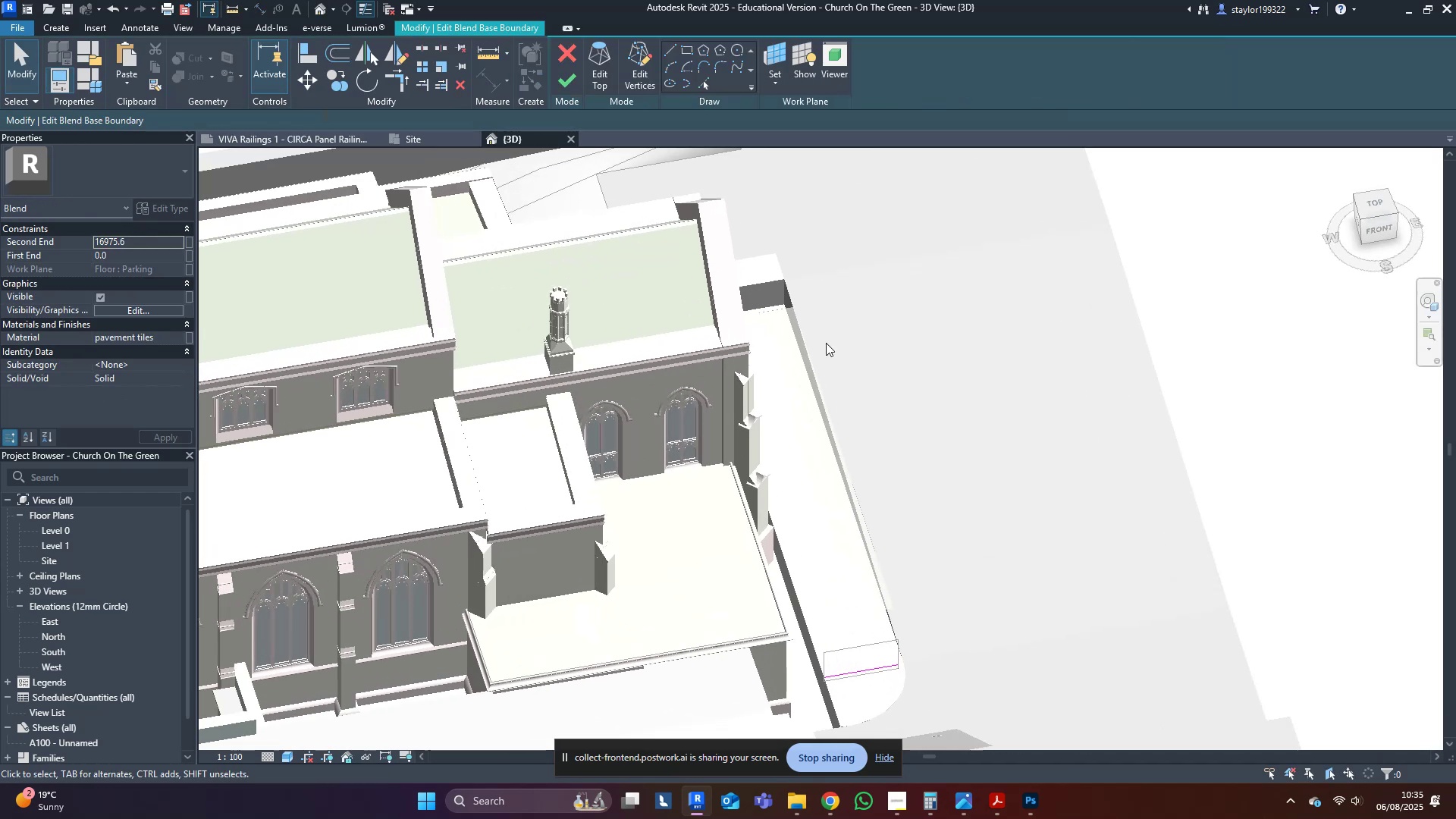 
type(al)
 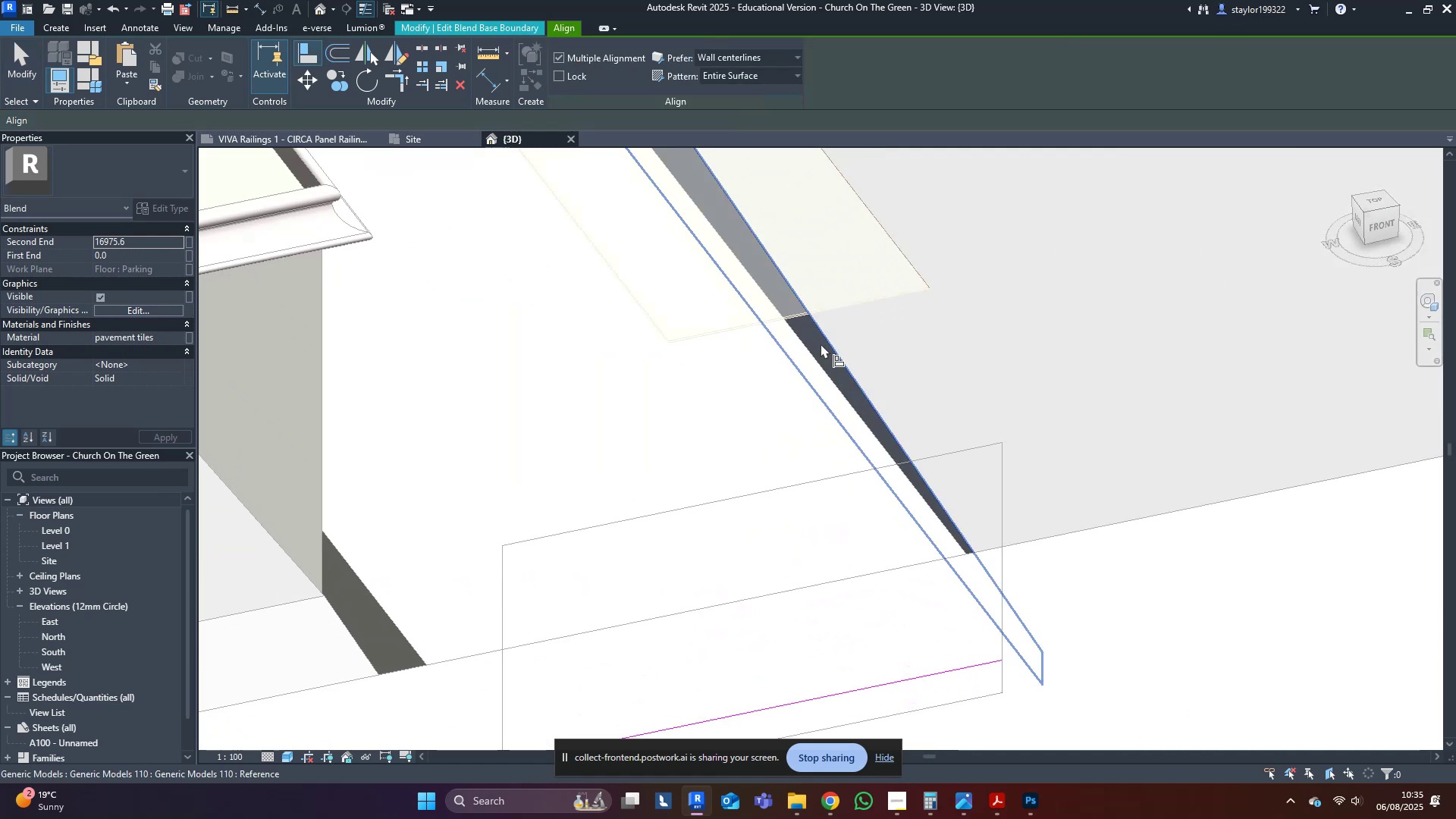 
scroll: coordinate [847, 405], scroll_direction: up, amount: 14.0
 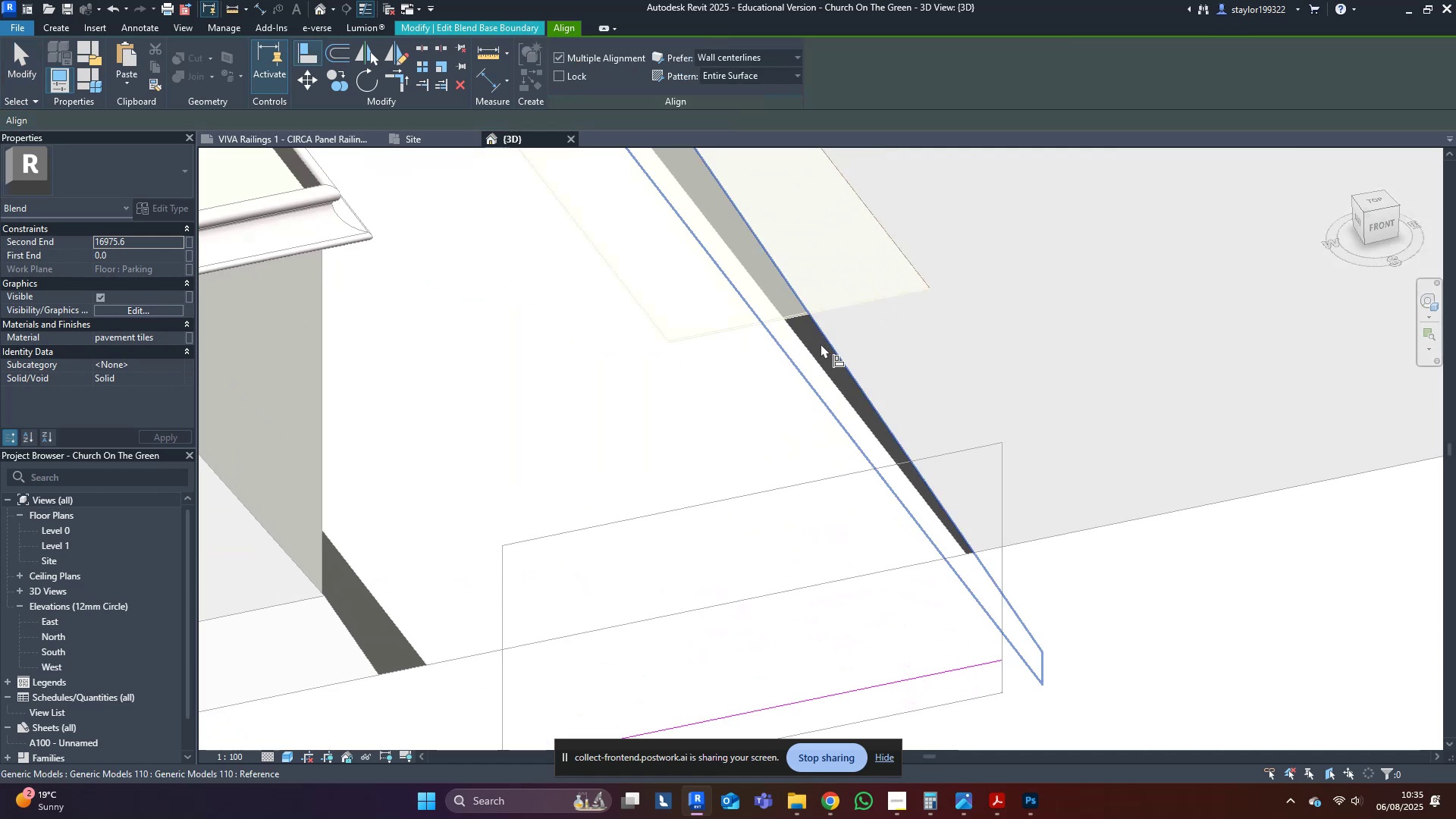 
left_click([821, 344])
 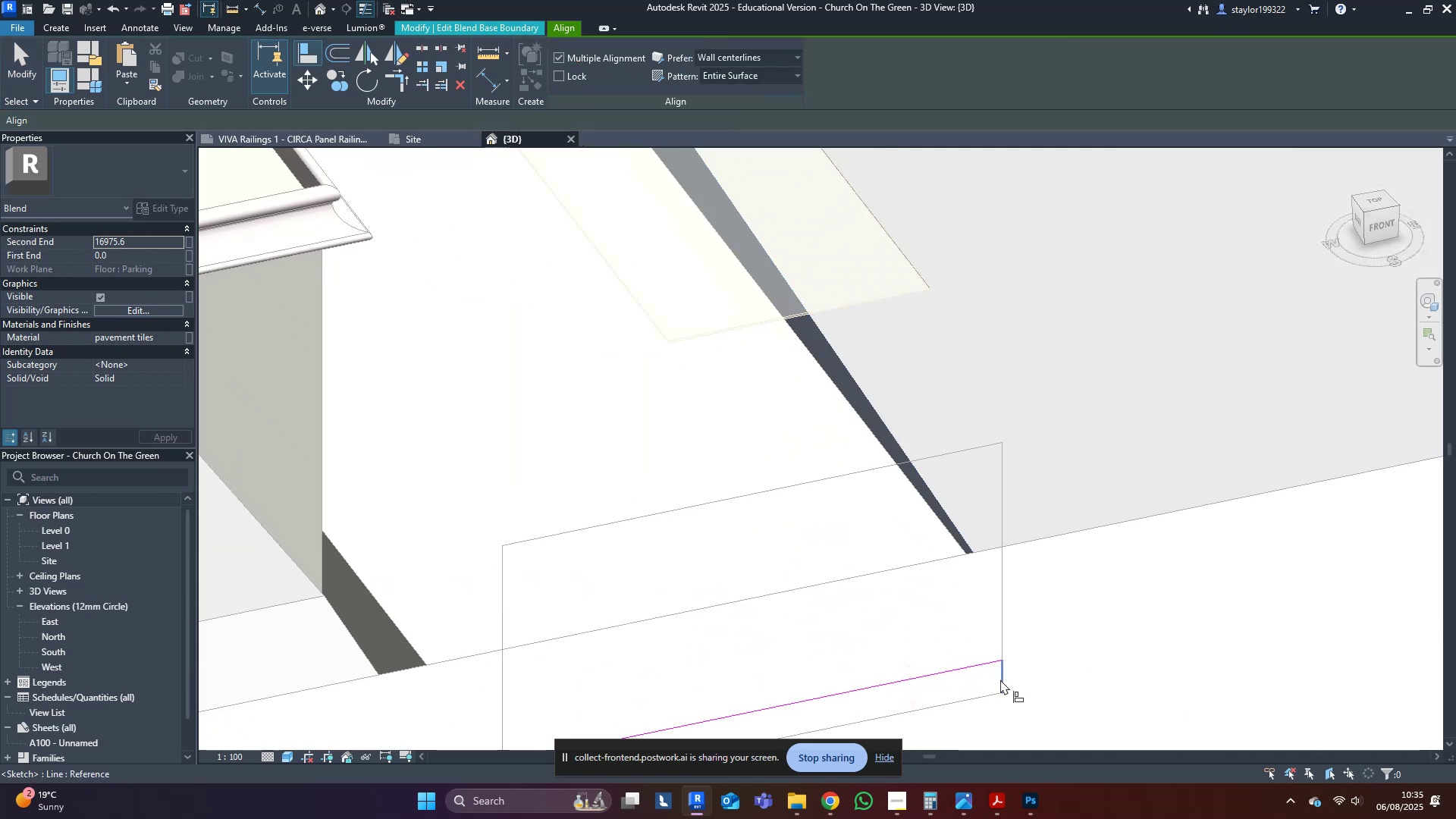 
left_click([1000, 679])
 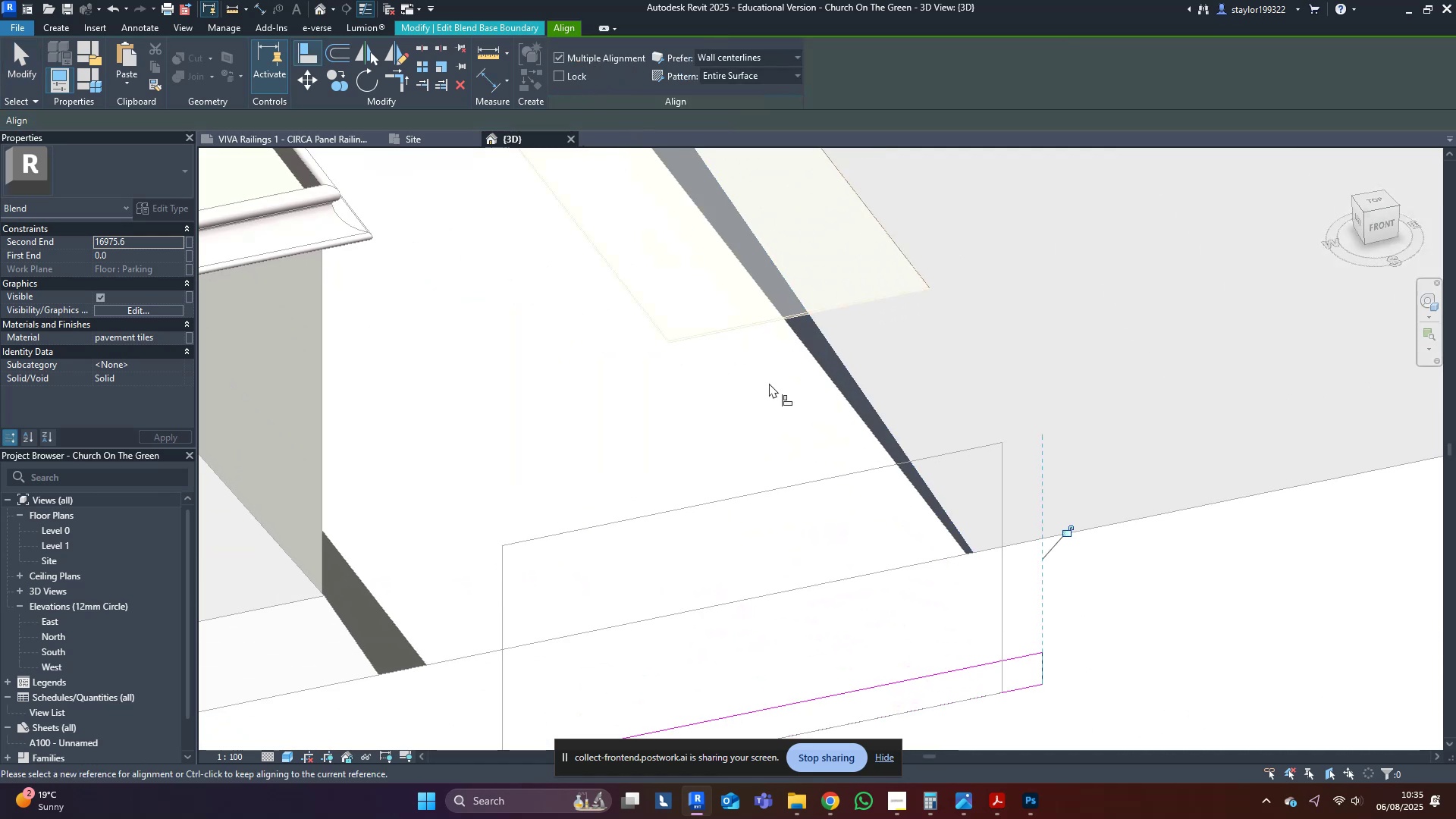 
key(Escape)
 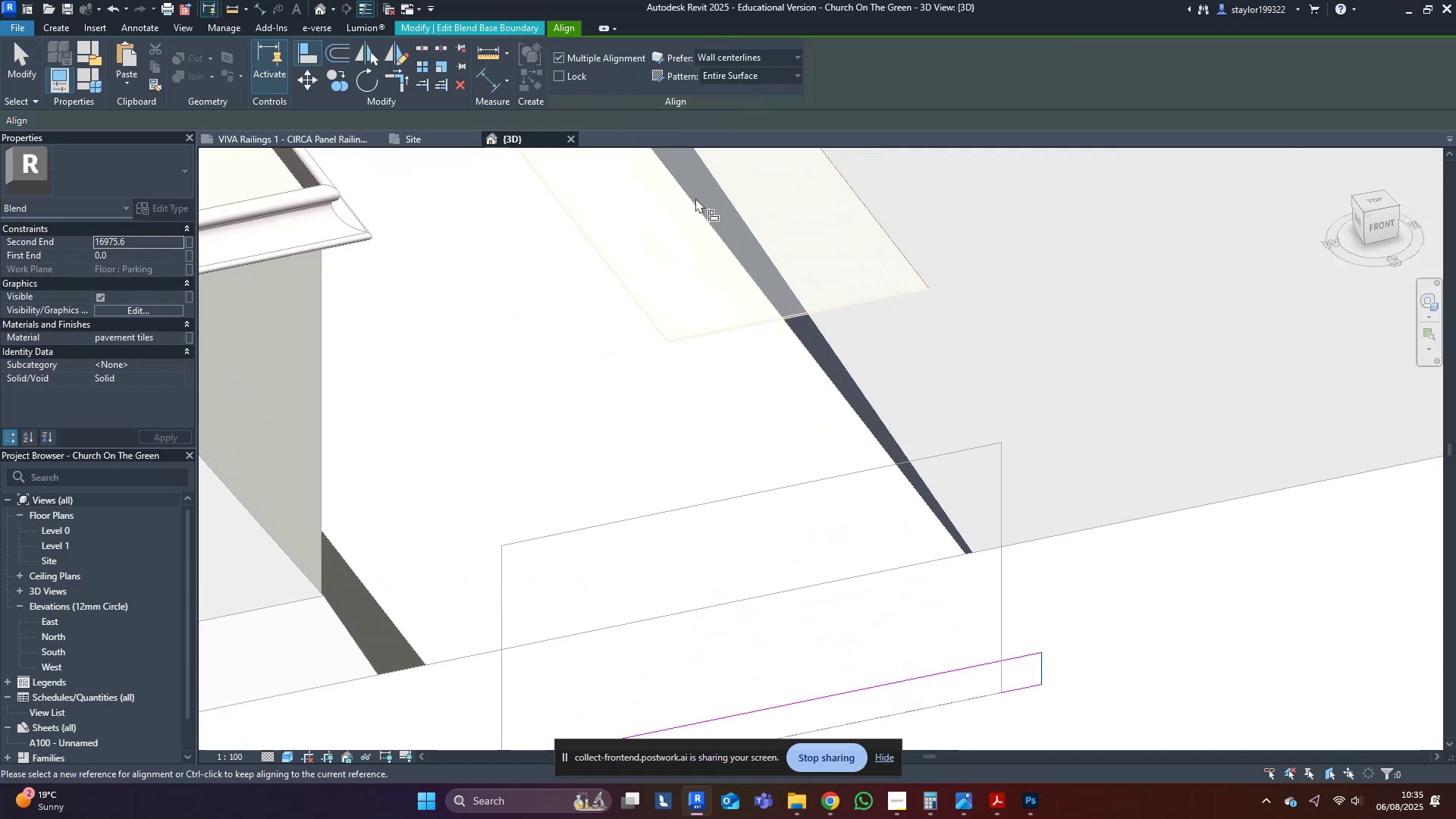 
middle_click([822, 375])
 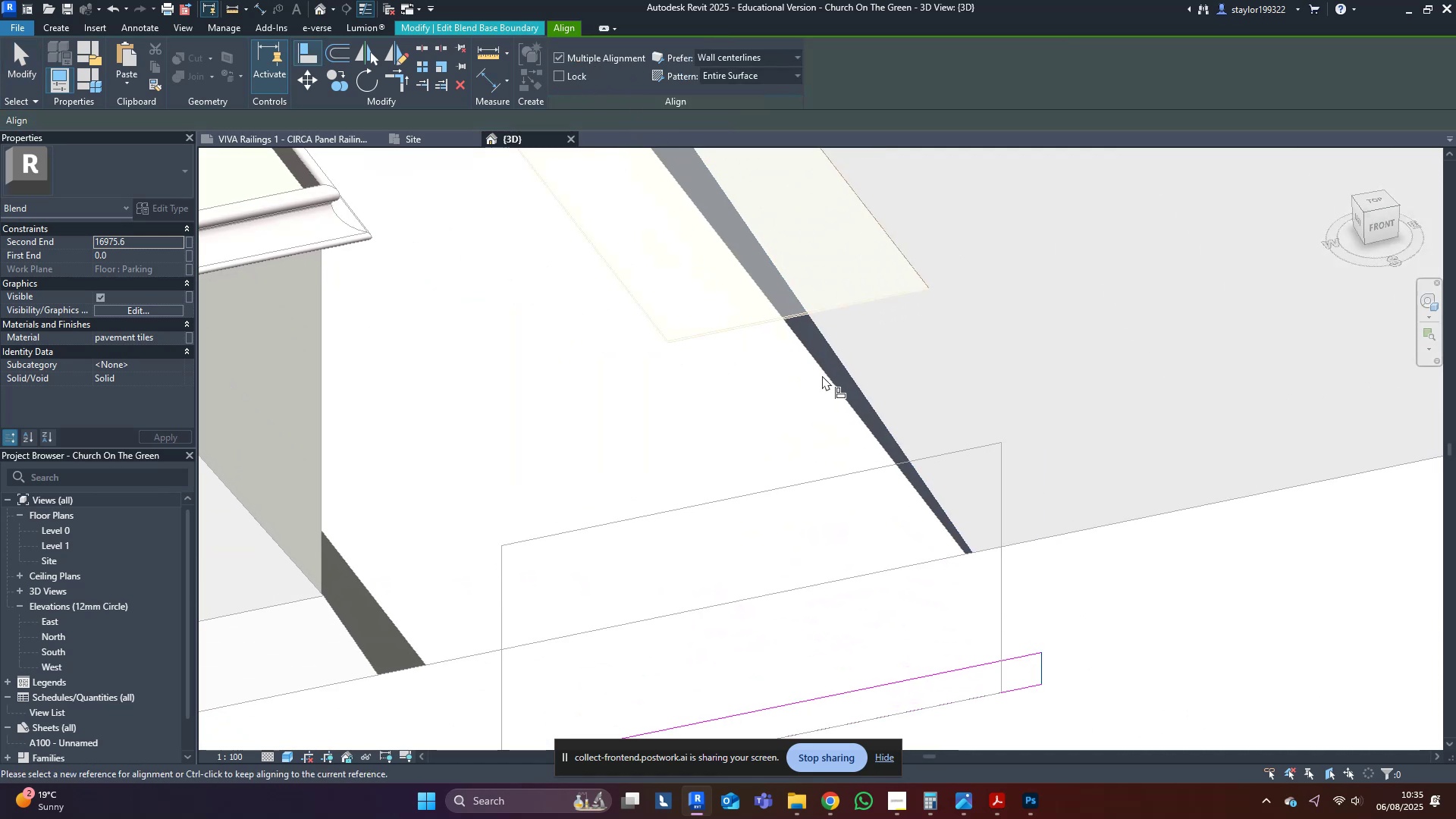 
key(Escape)
 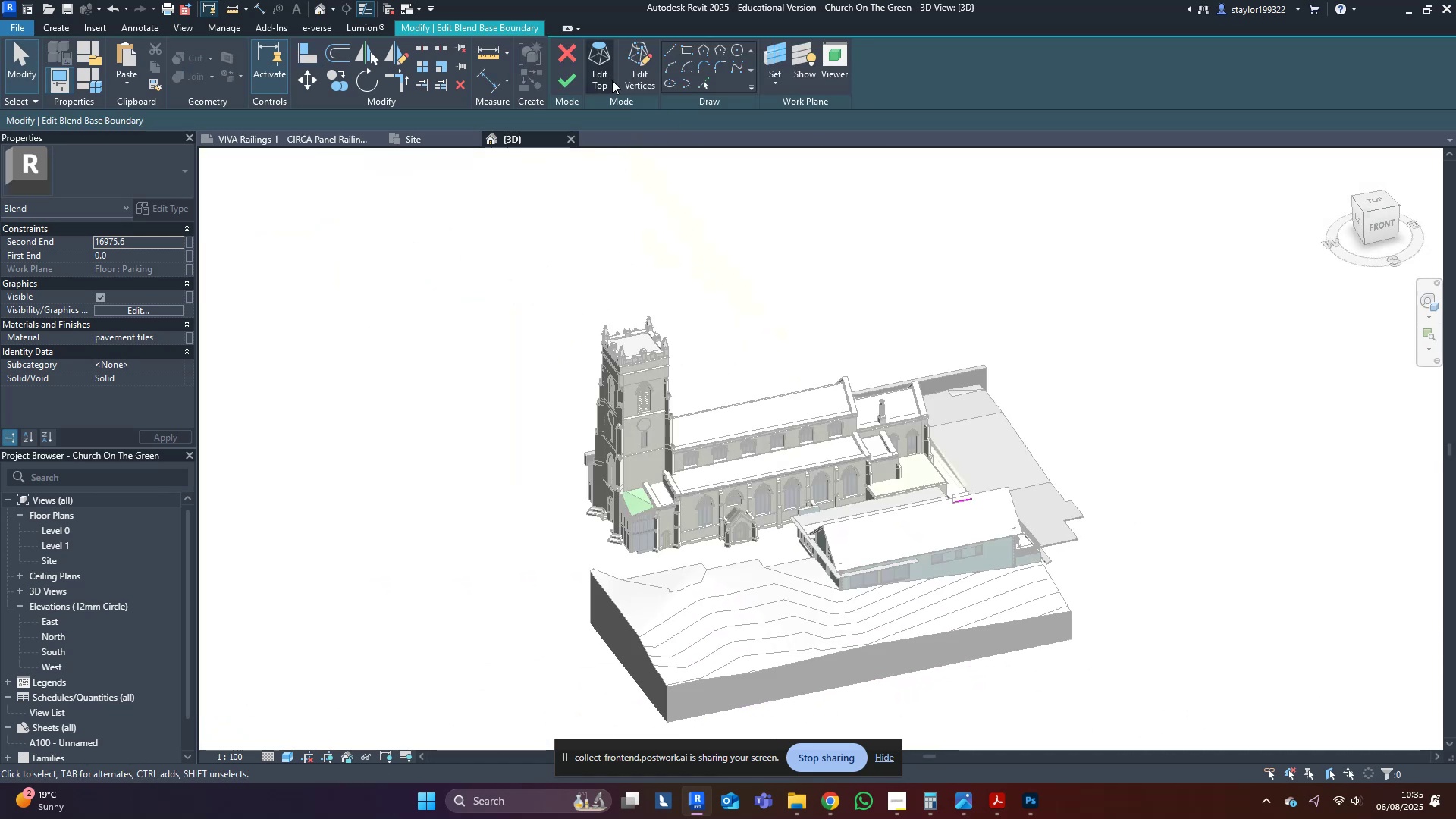 
left_click([605, 79])
 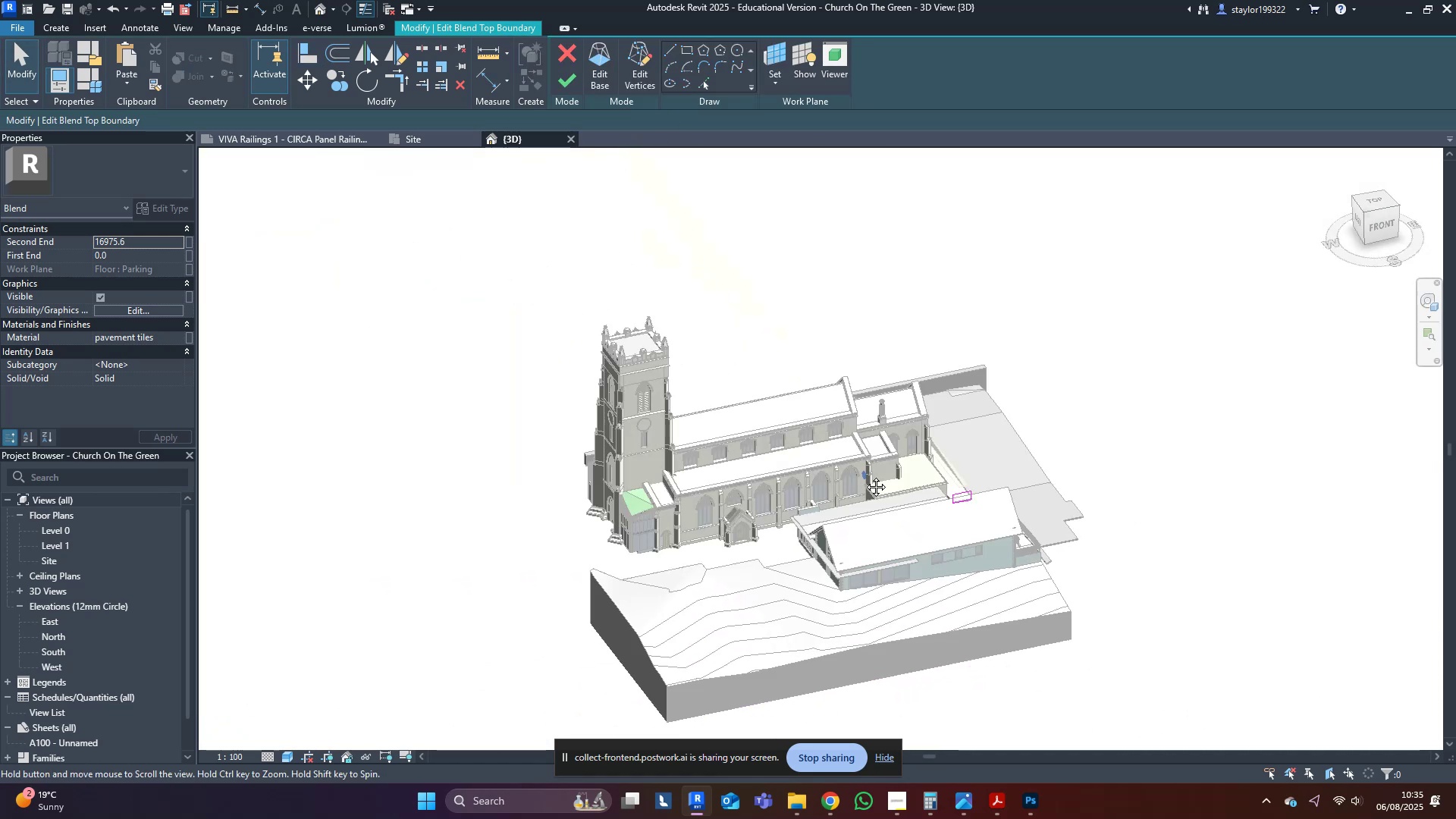 
scroll: coordinate [1106, 562], scroll_direction: up, amount: 14.0
 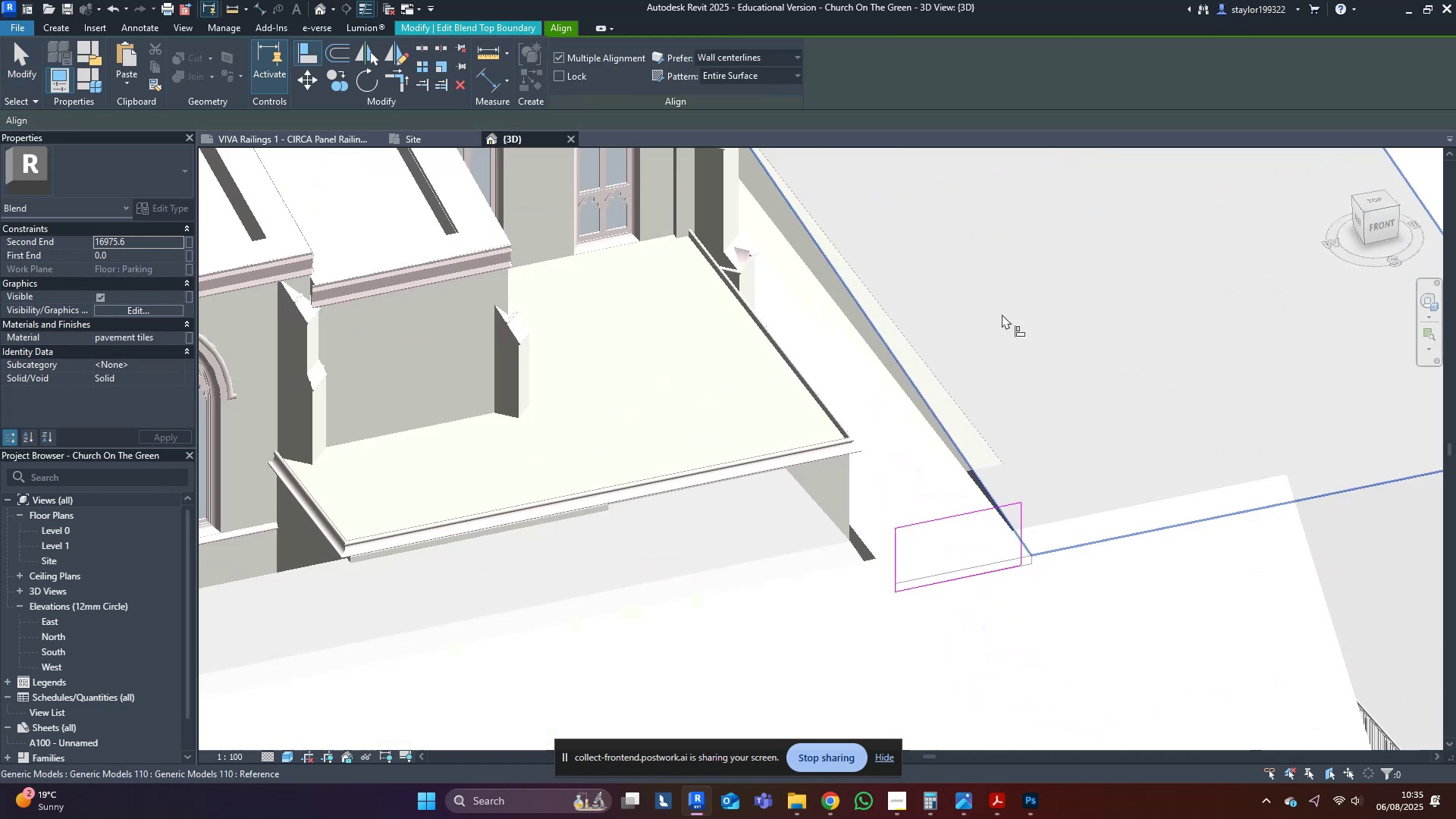 
type(al)
 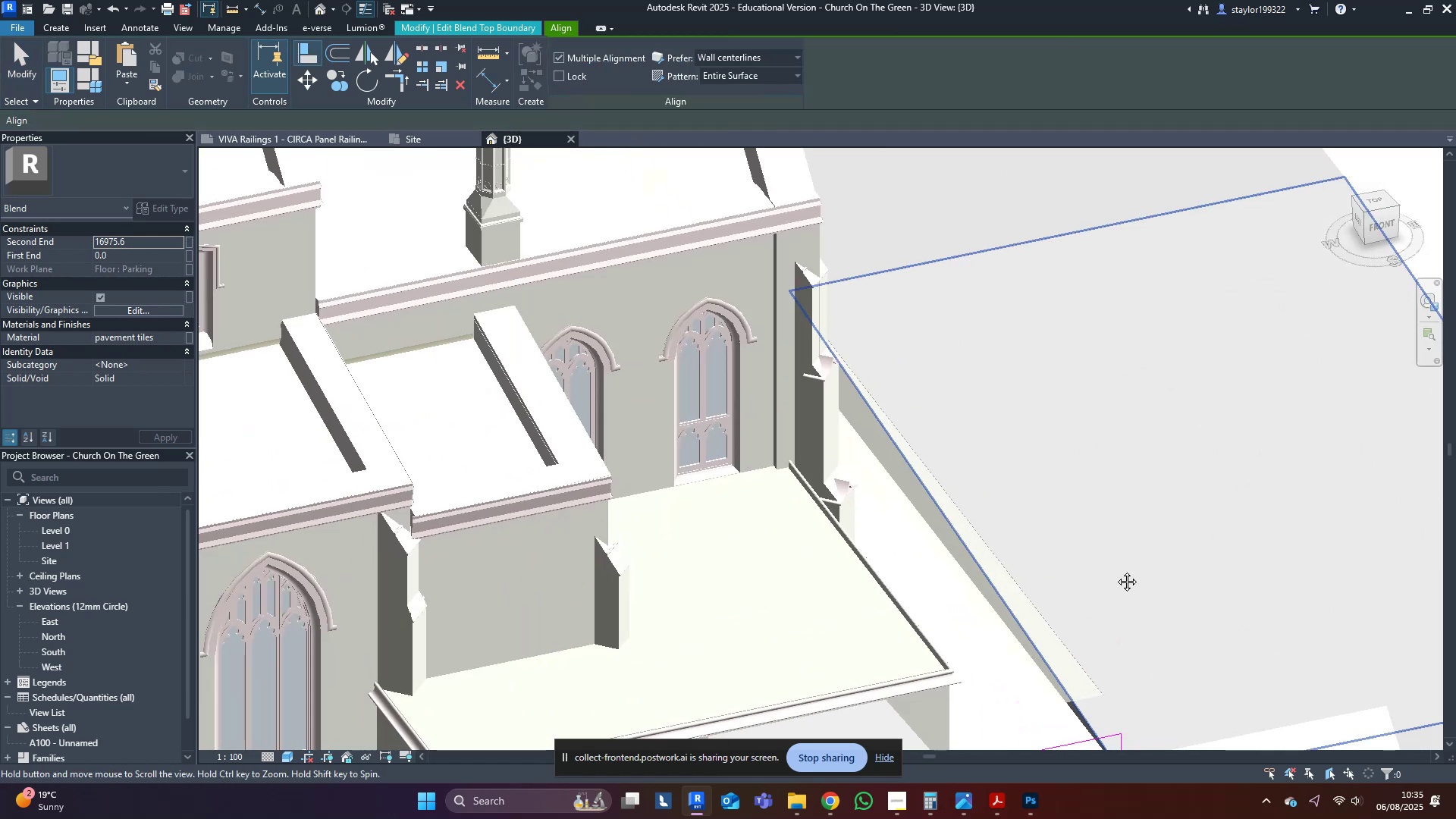 
scroll: coordinate [940, 428], scroll_direction: up, amount: 11.0
 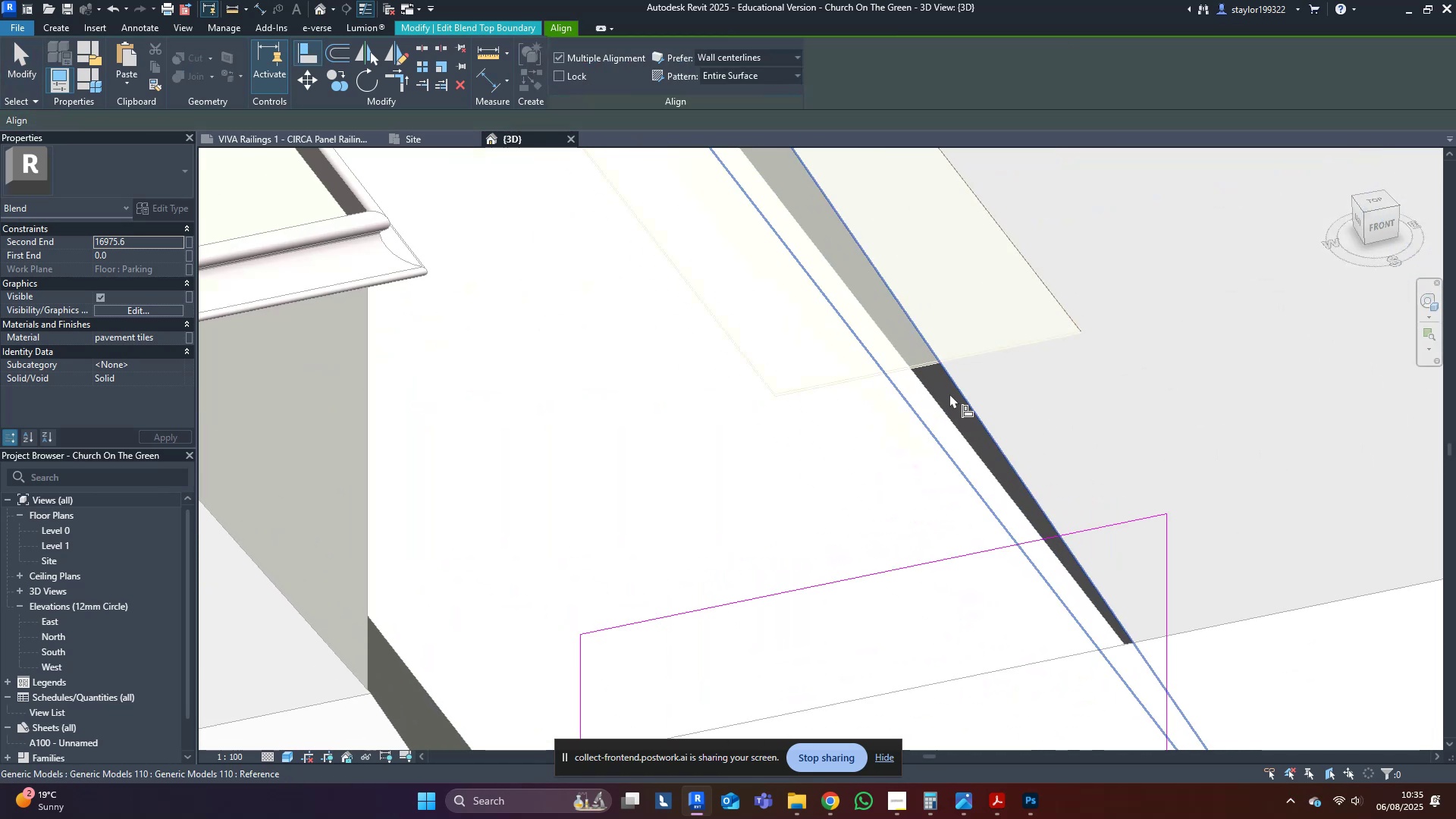 
left_click([949, 394])
 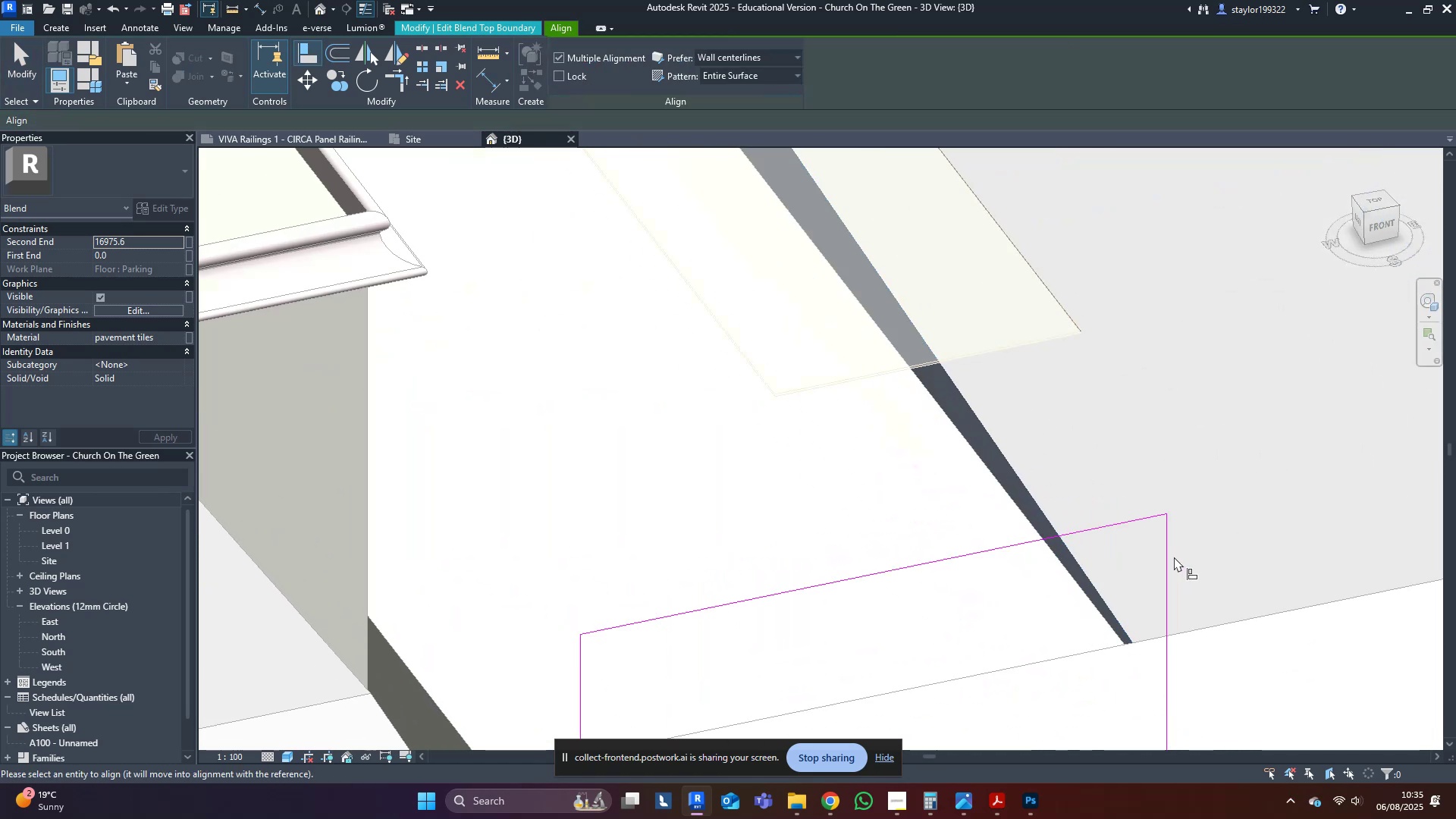 
left_click([1164, 553])
 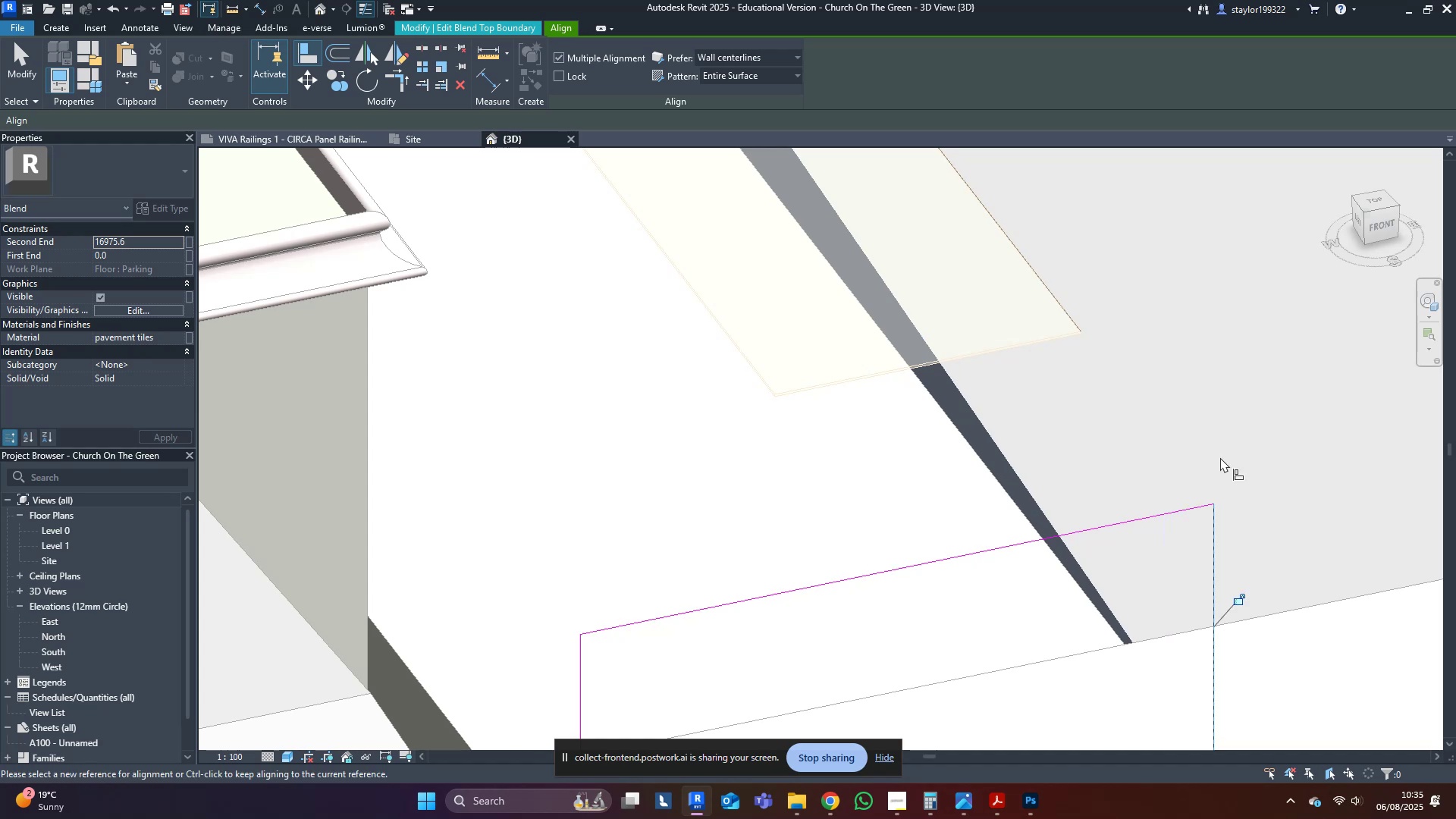 
middle_click([1224, 454])
 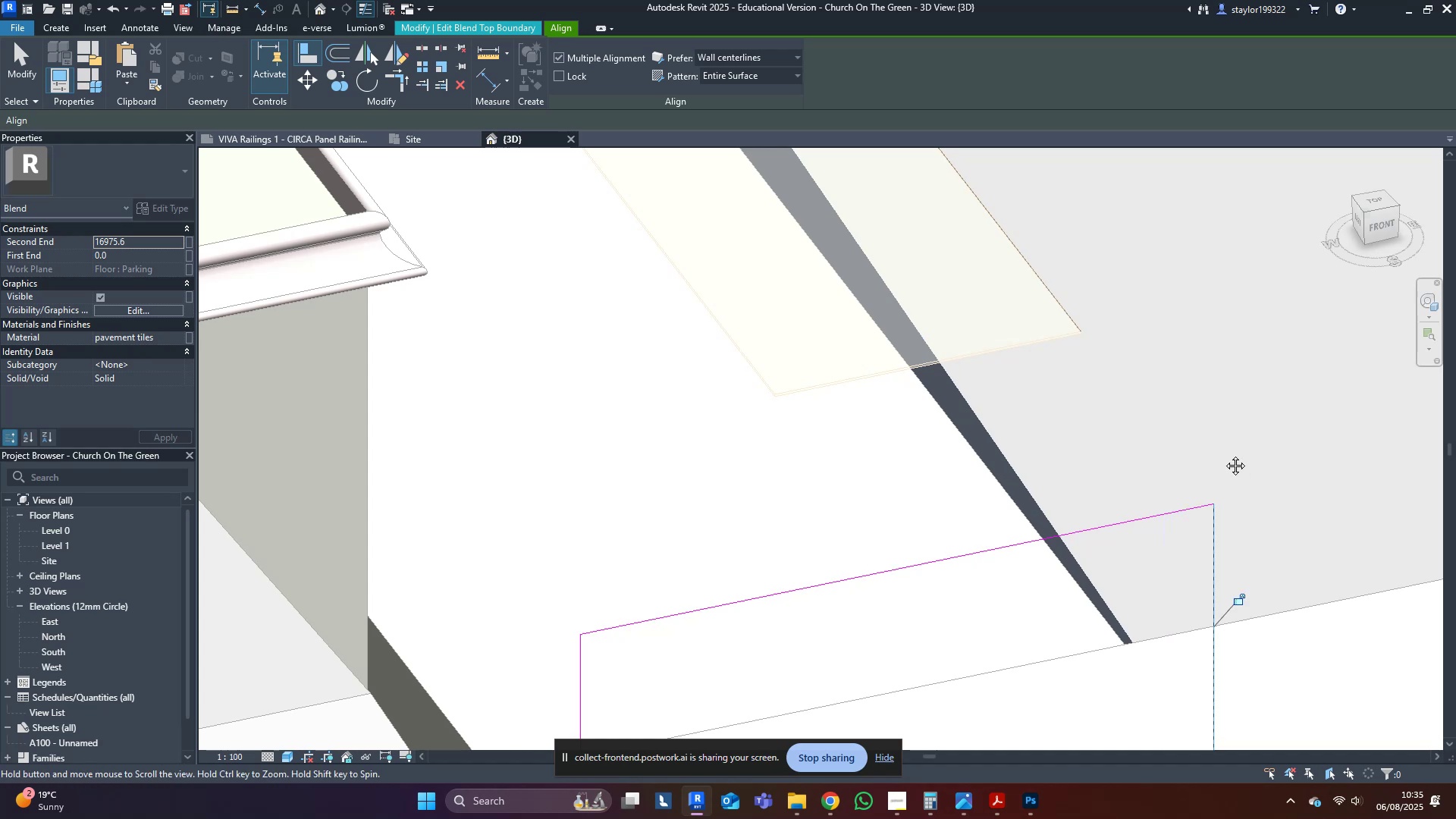 
key(Escape)
 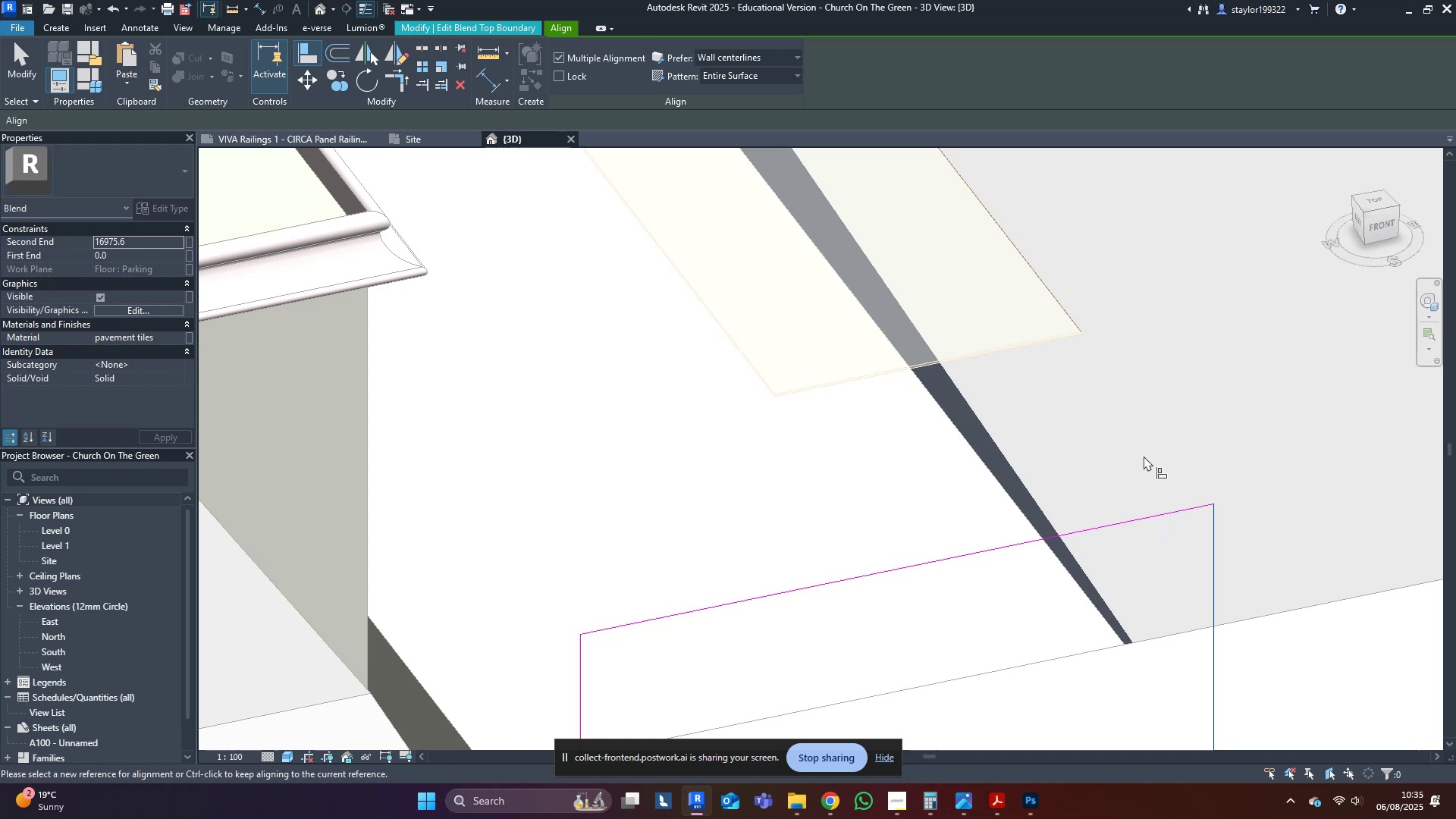 
scroll: coordinate [693, 380], scroll_direction: down, amount: 5.0
 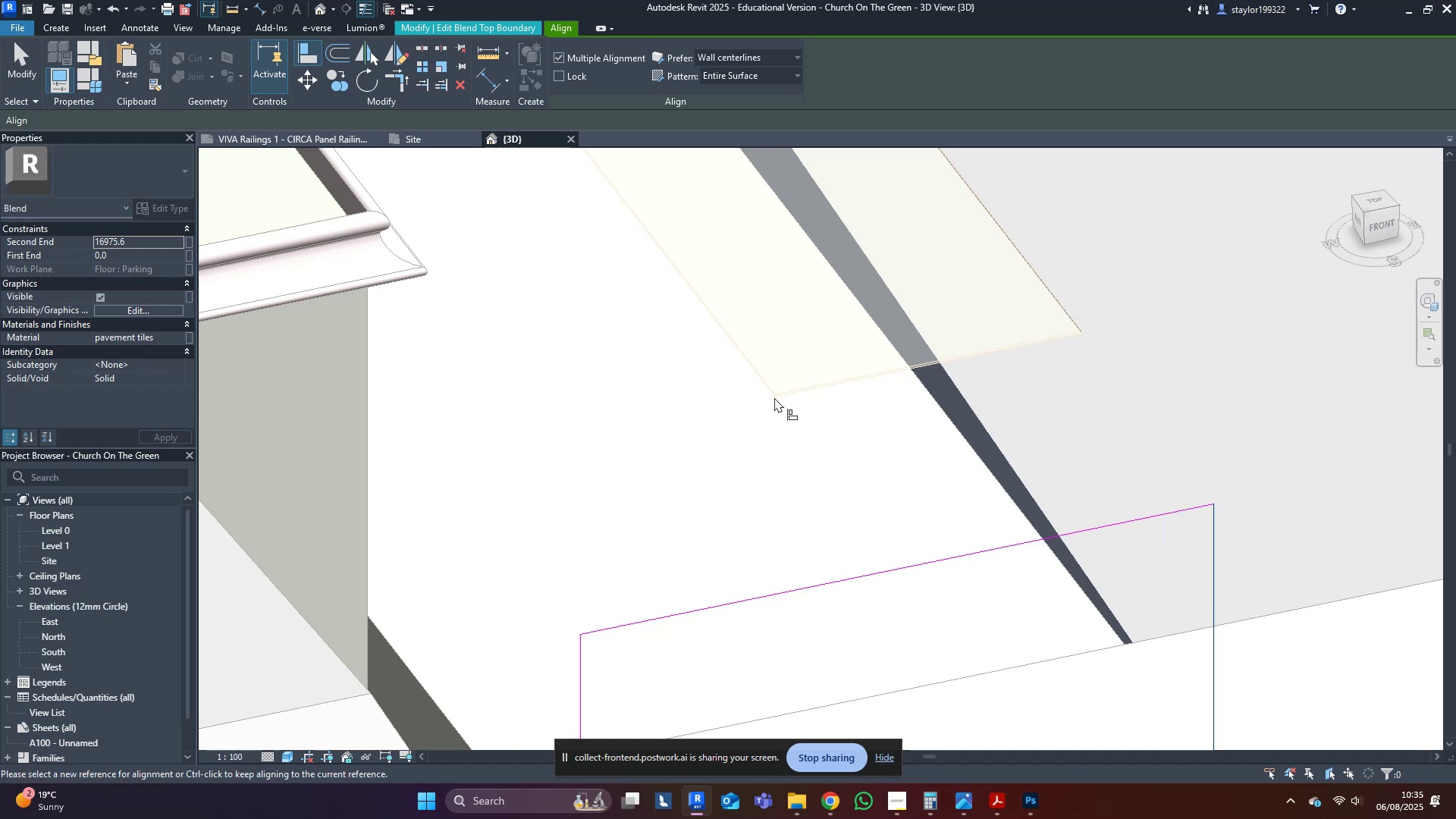 
key(Escape)
 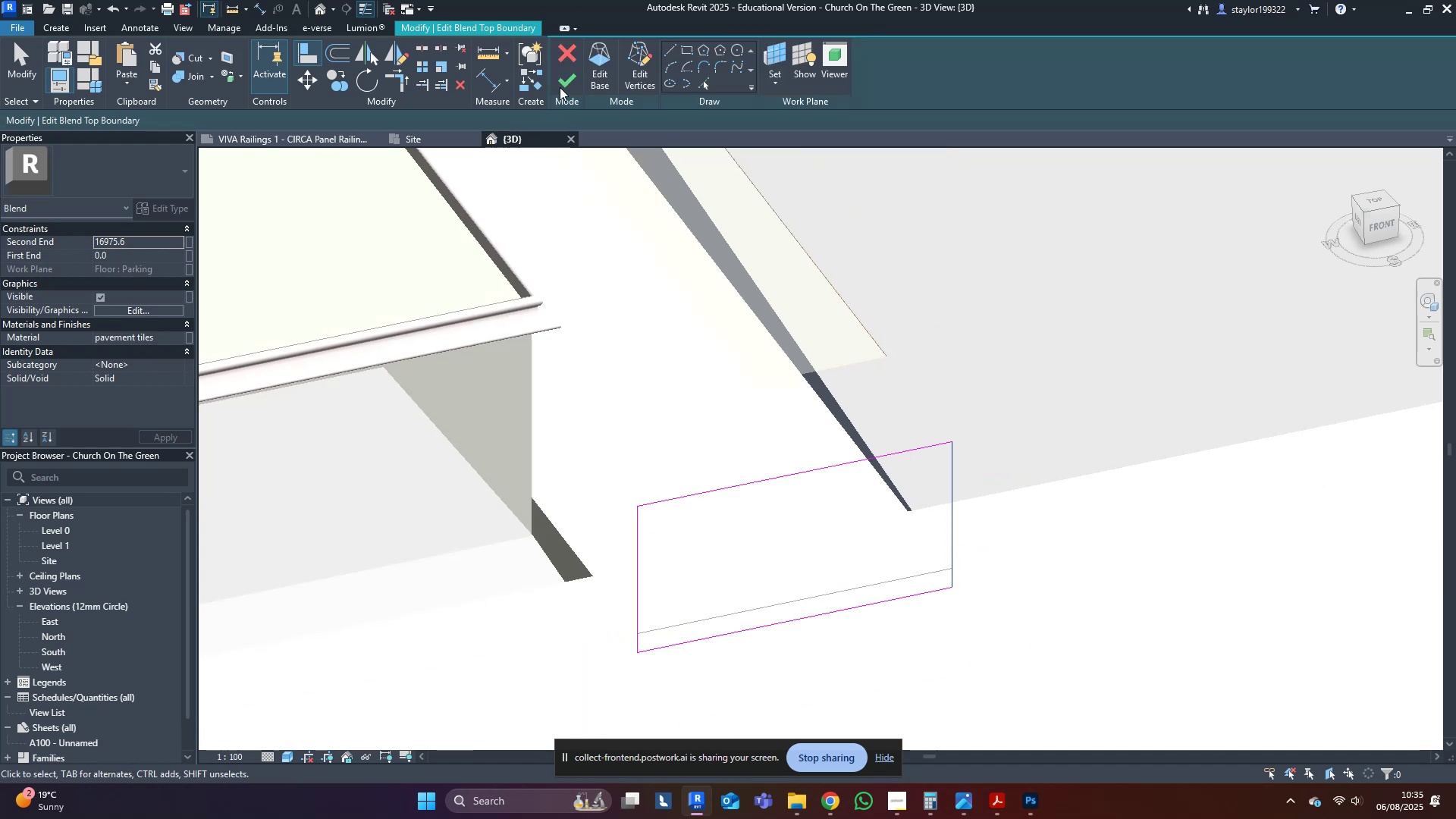 
left_click([570, 79])
 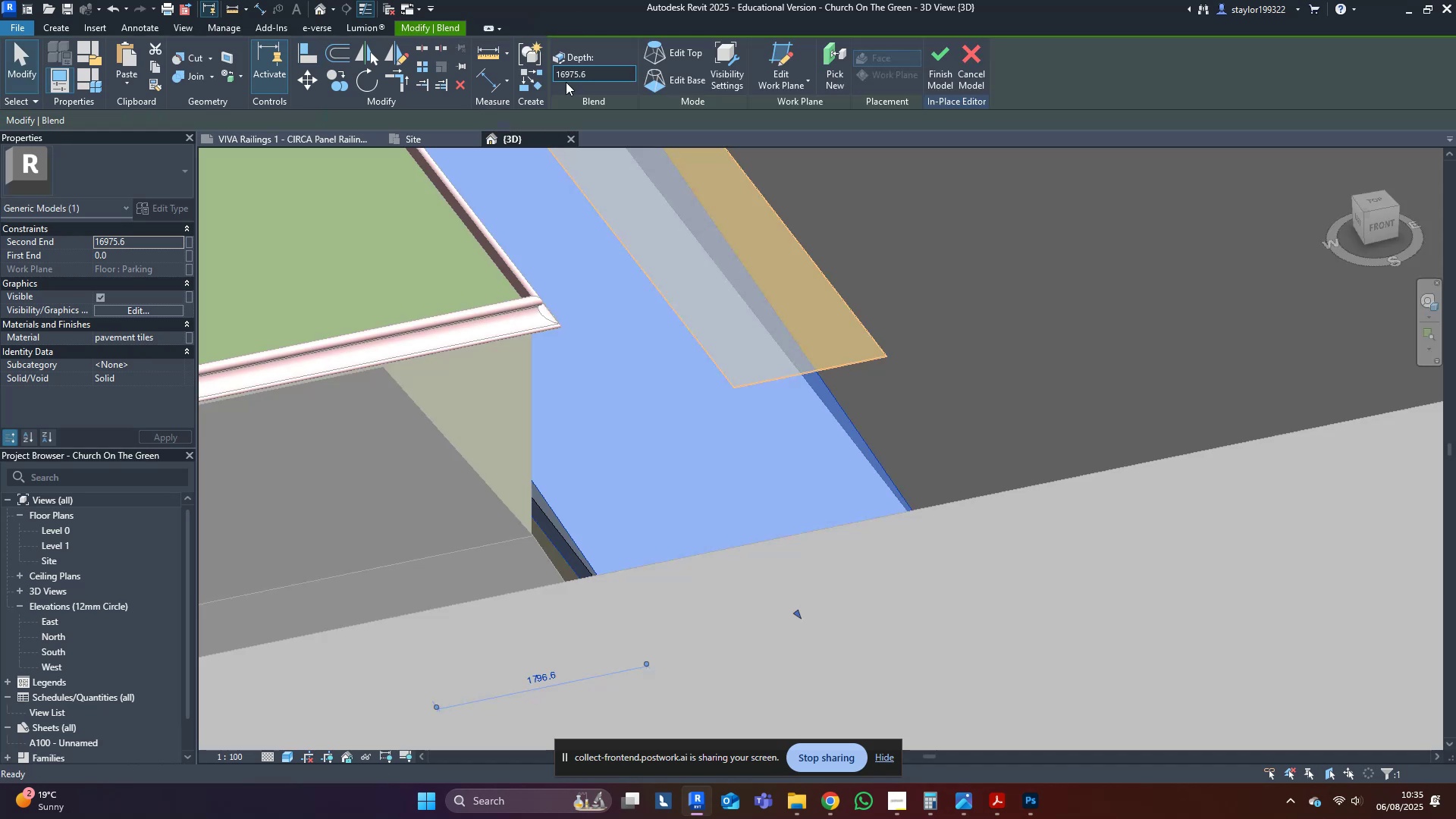 
key(Escape)
 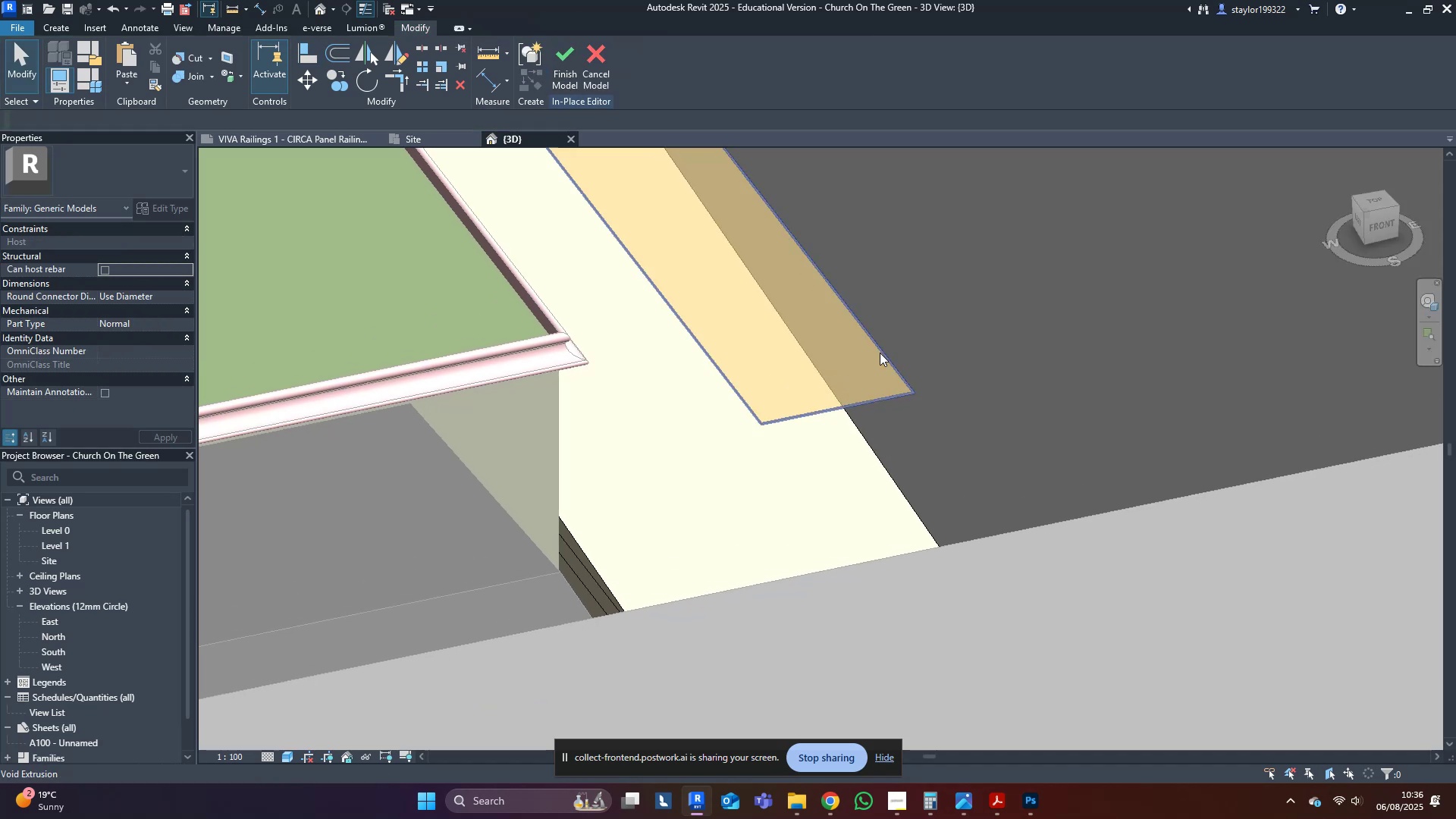 
scroll: coordinate [863, 372], scroll_direction: down, amount: 9.0
 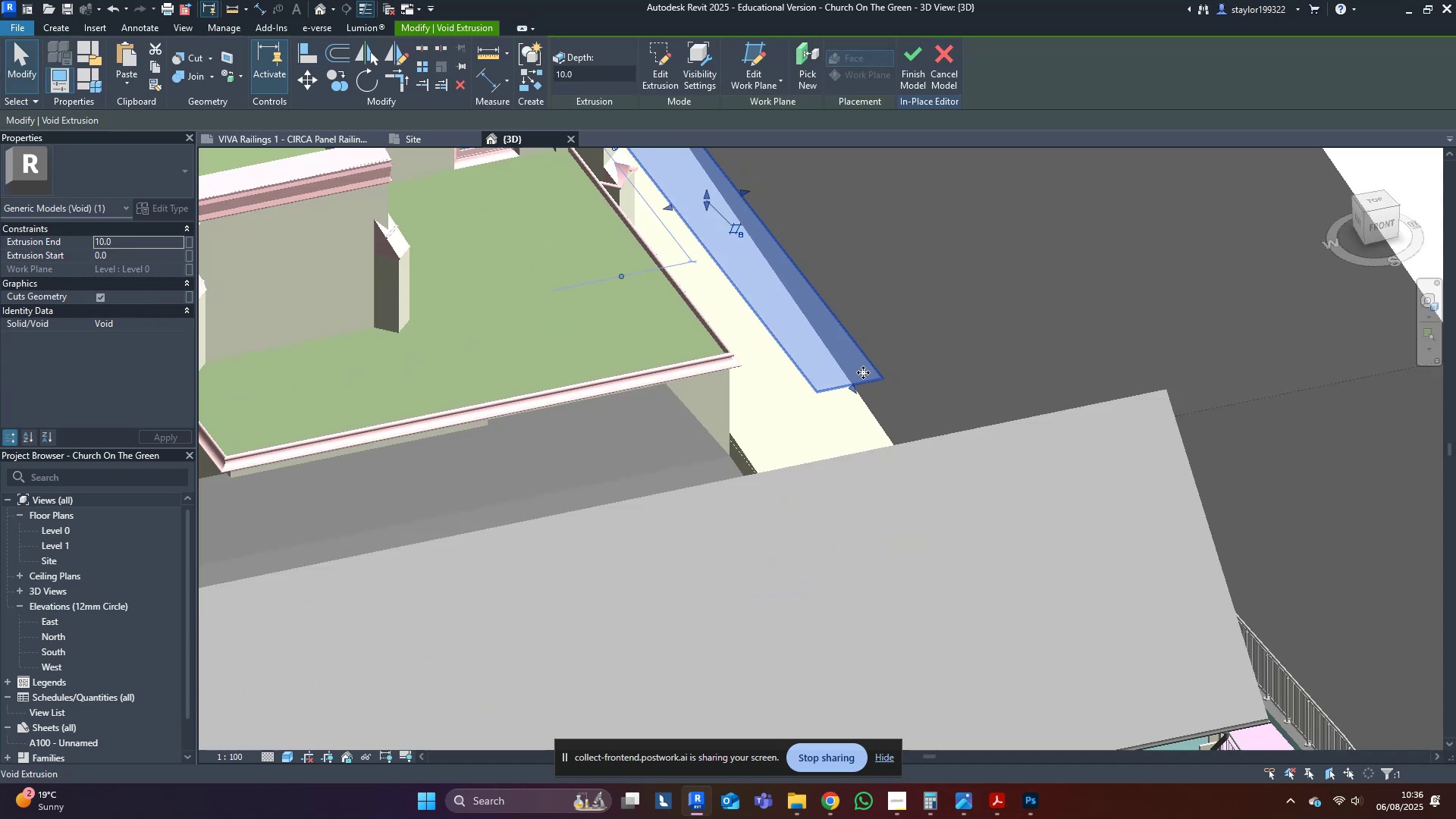 
hold_key(key=ShiftLeft, duration=0.52)
 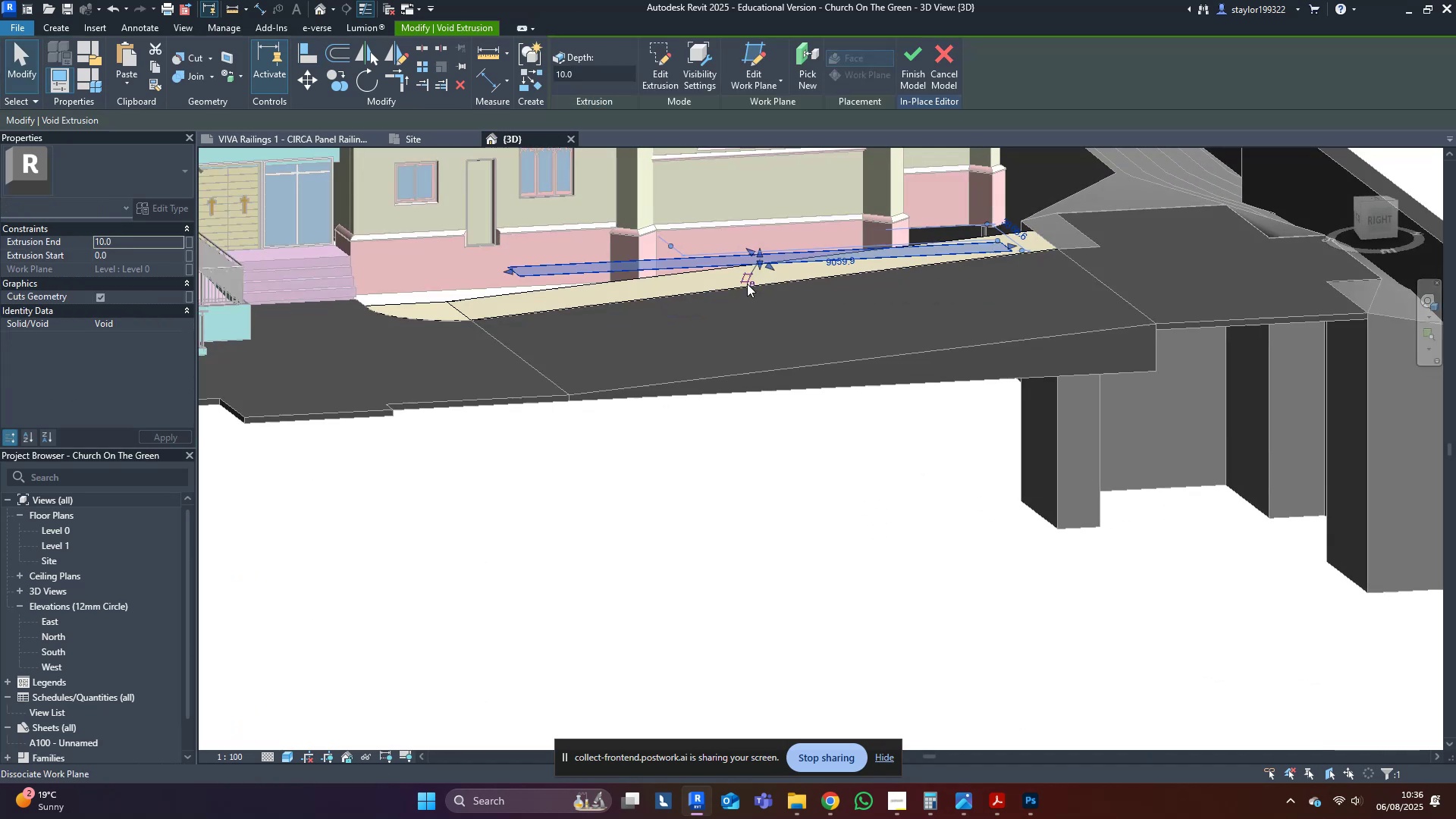 
scroll: coordinate [755, 278], scroll_direction: up, amount: 2.0
 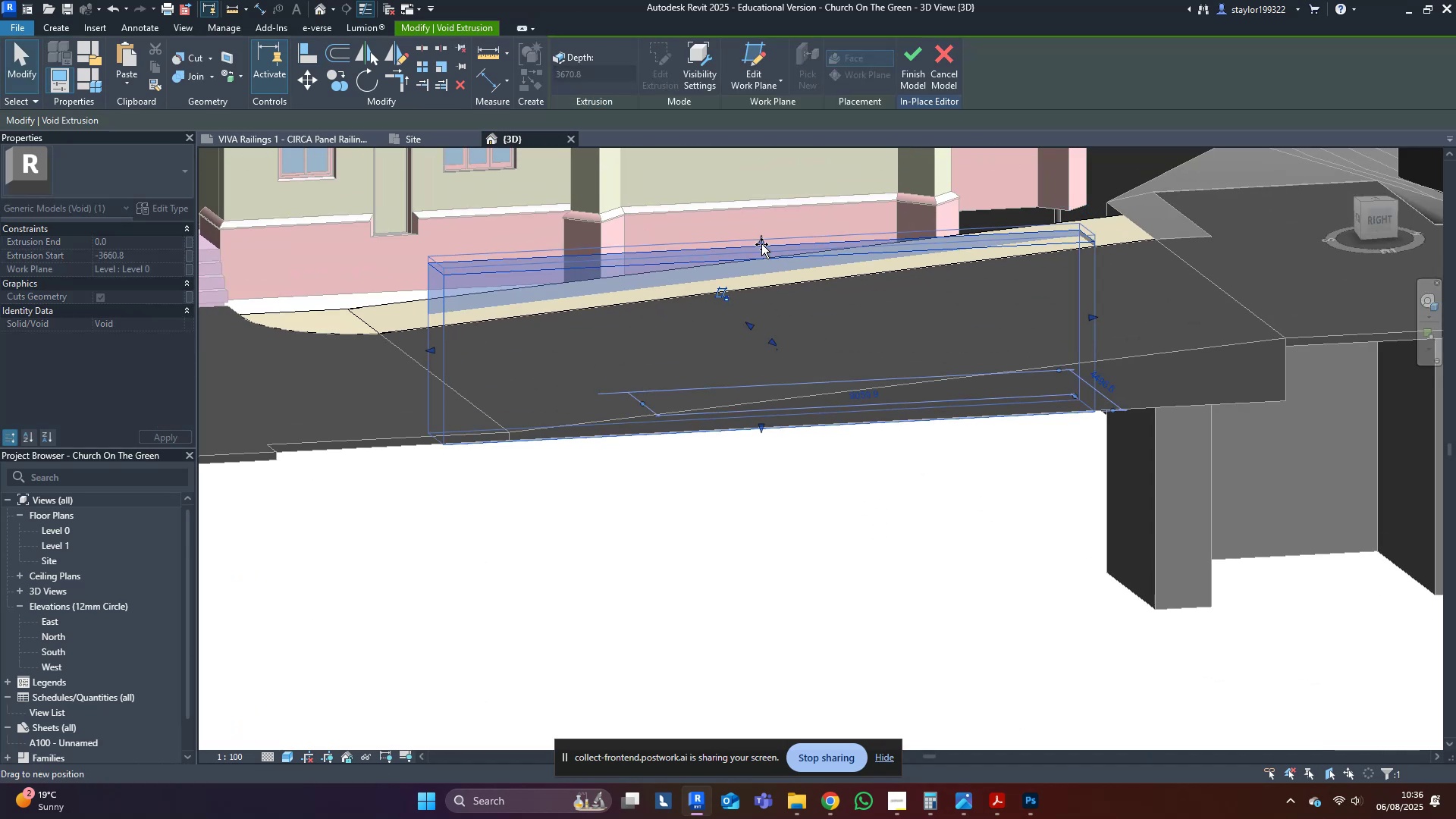 
key(Shift+ShiftLeft)
 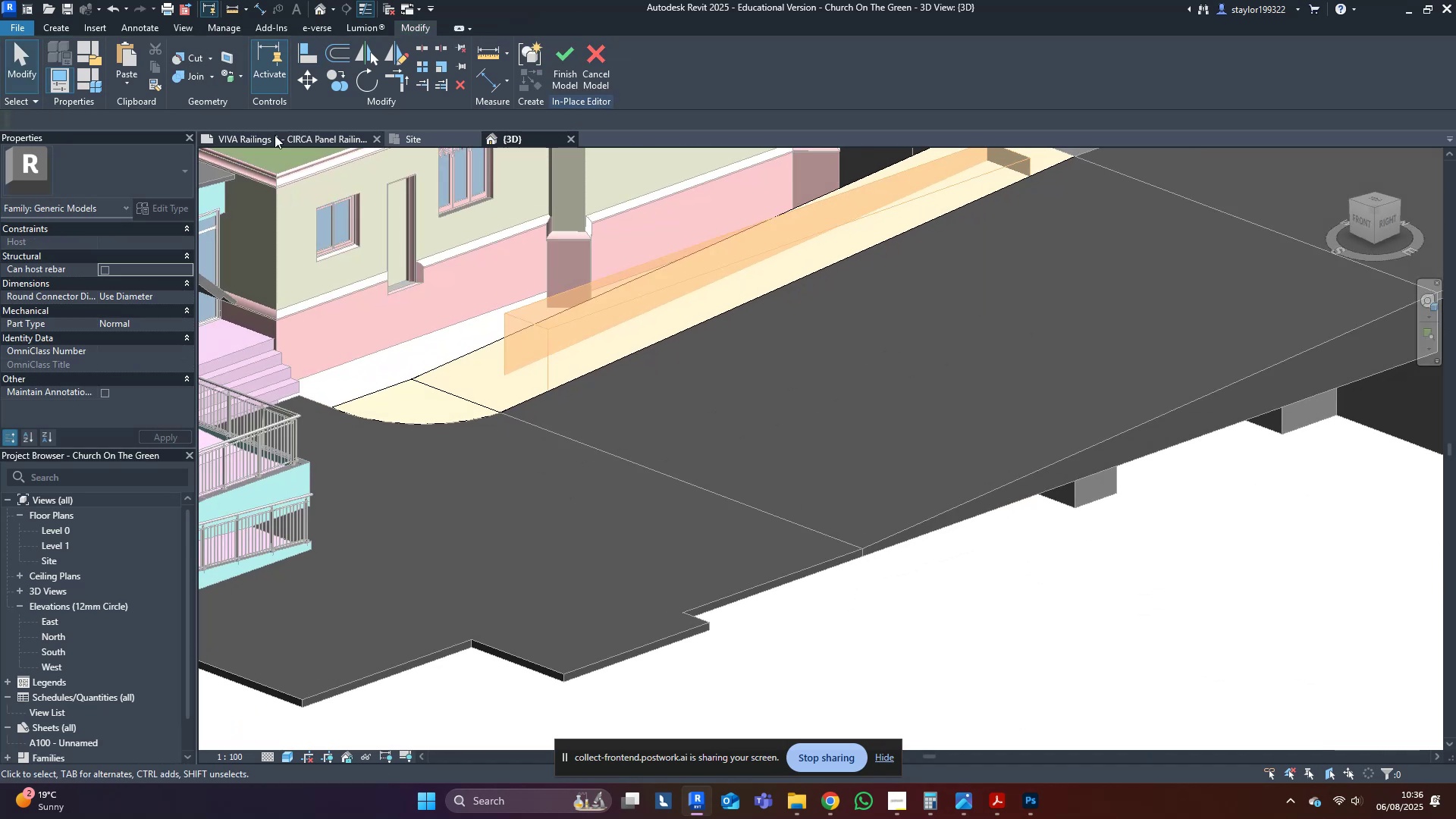 
left_click([181, 57])
 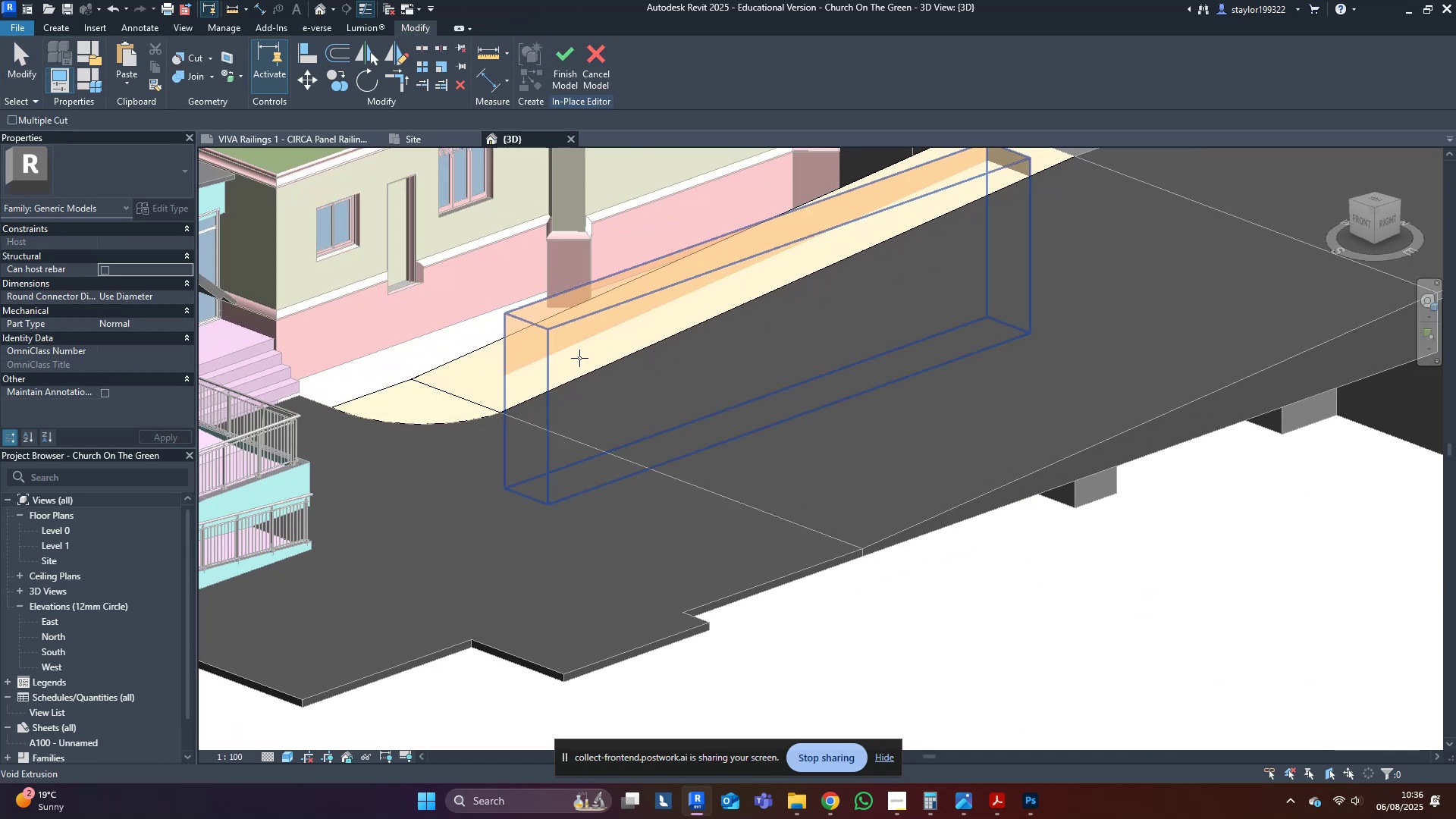 
left_click([569, 331])
 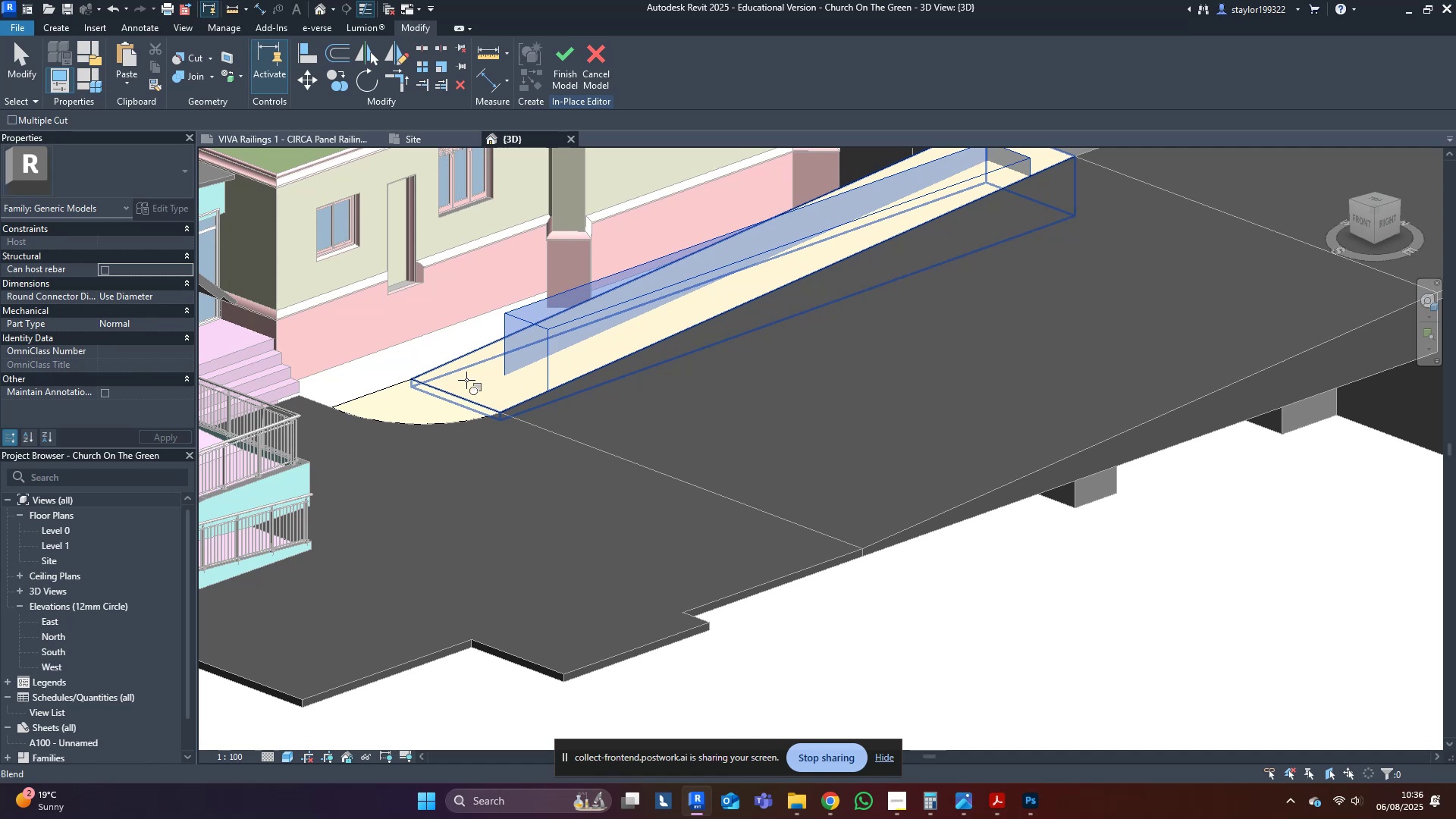 
left_click([466, 380])
 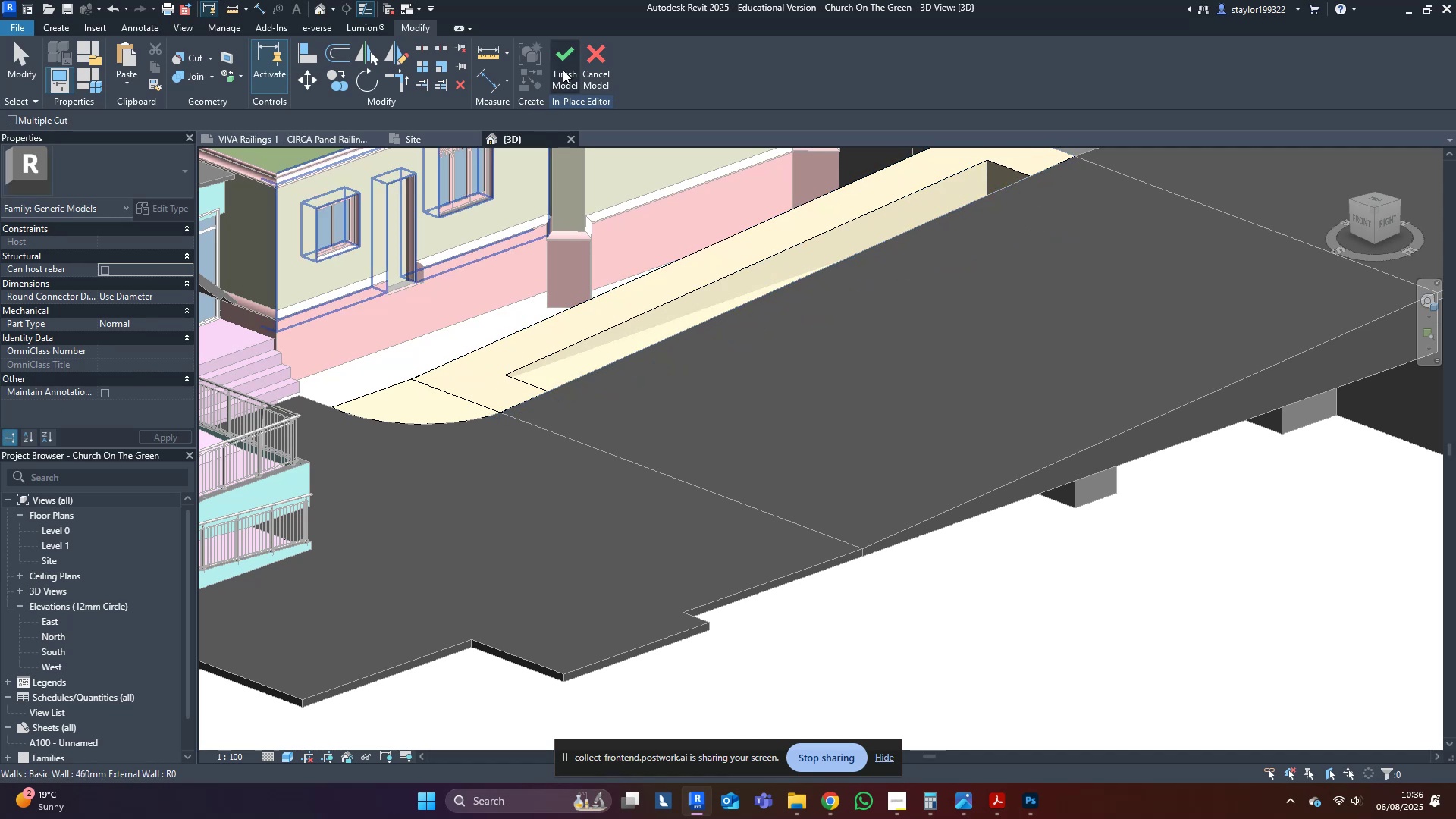 
left_click([562, 71])
 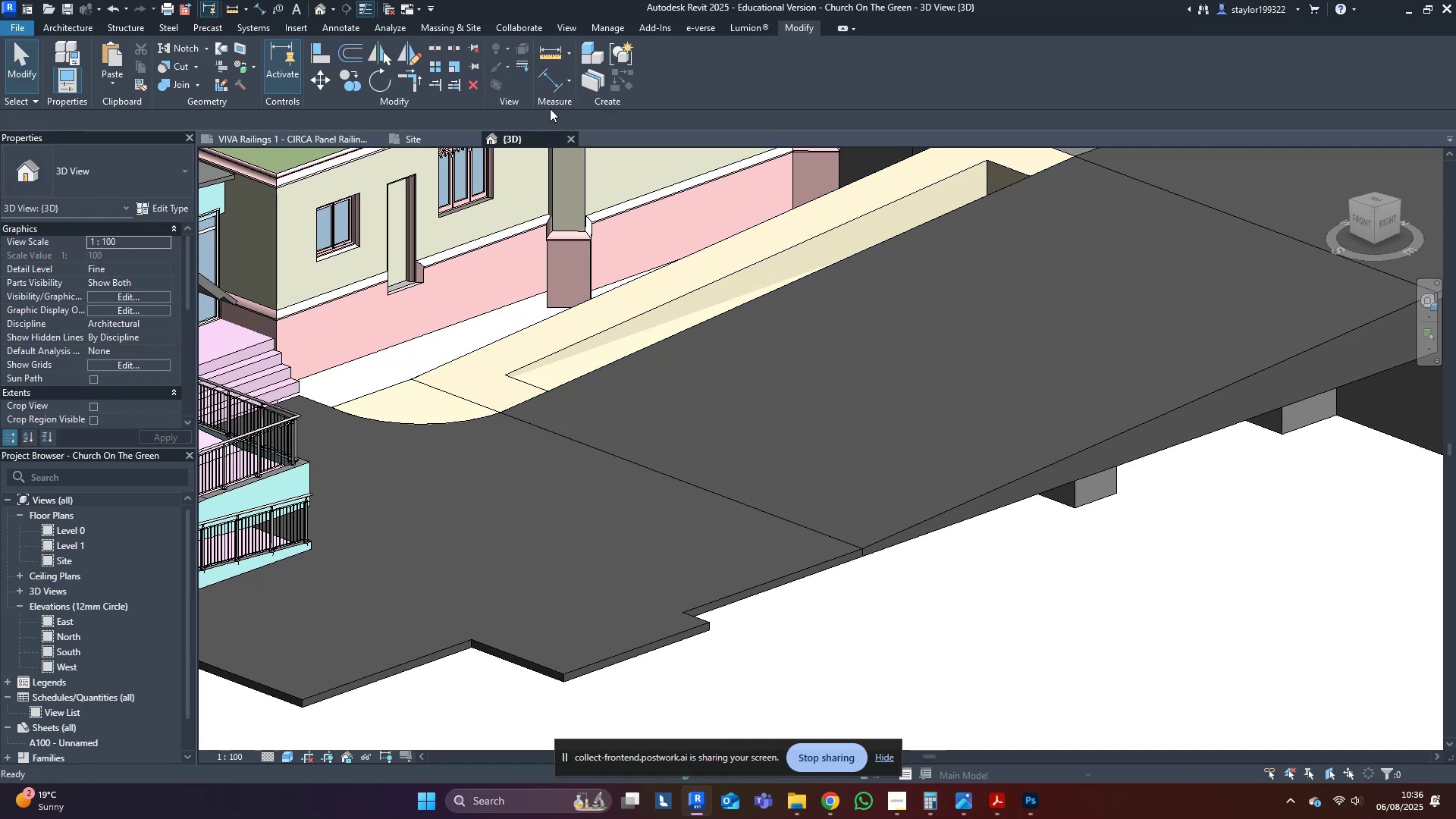 
key(Escape)
 